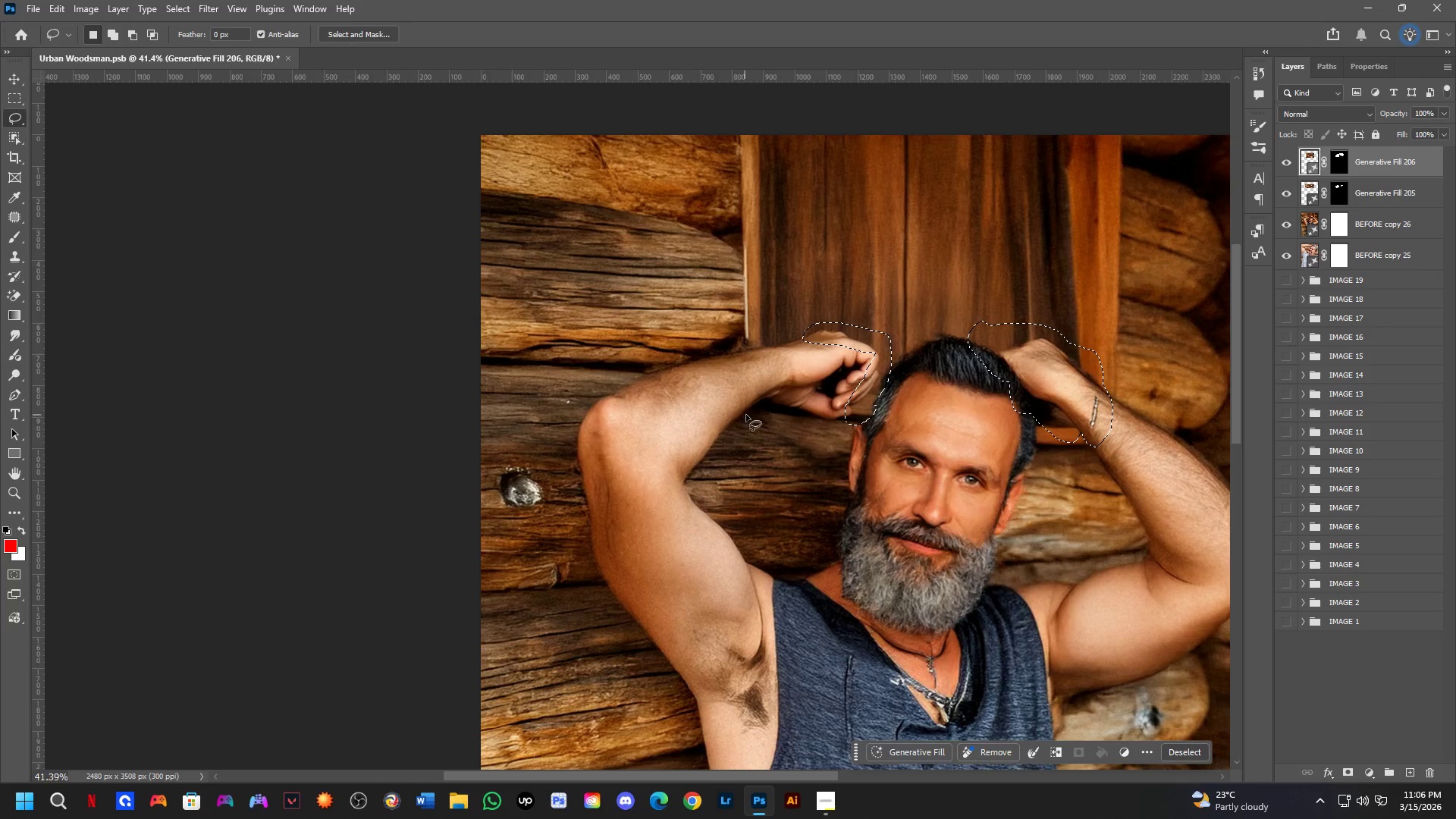 
key(Shift+ShiftLeft)
 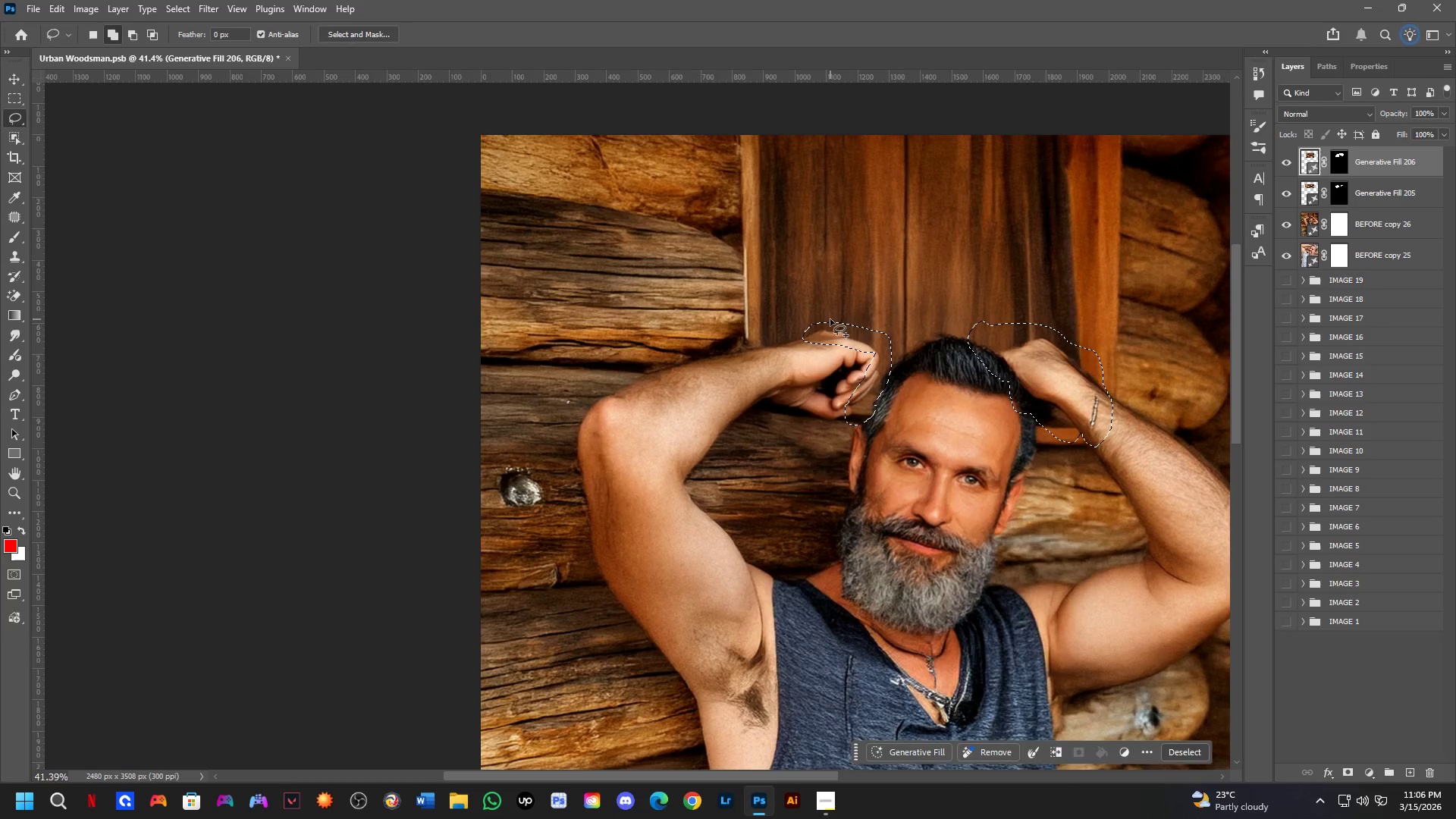 
left_click_drag(start_coordinate=[826, 318], to_coordinate=[808, 332])
 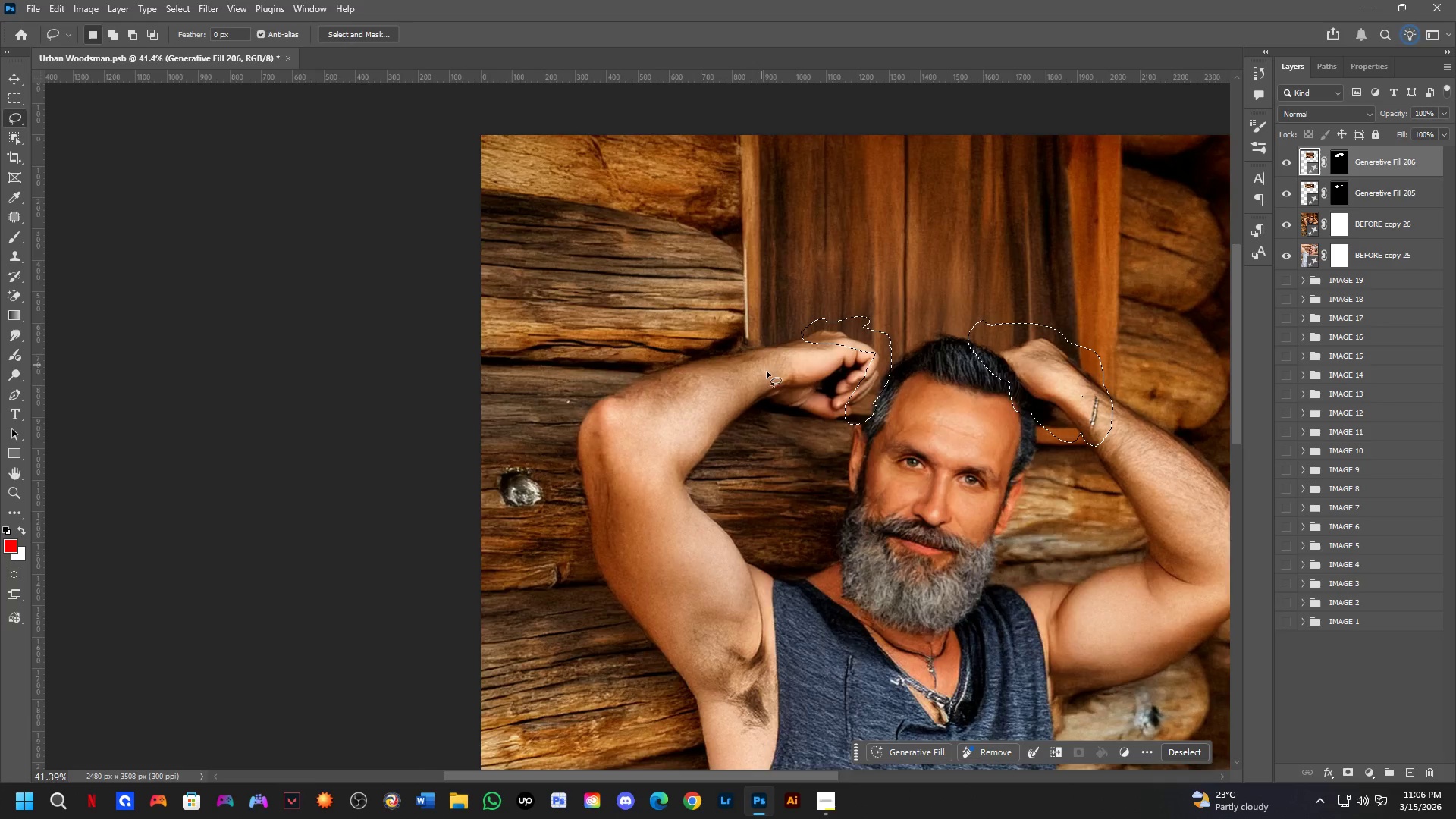 
scroll: coordinate [783, 388], scroll_direction: down, amount: 4.0
 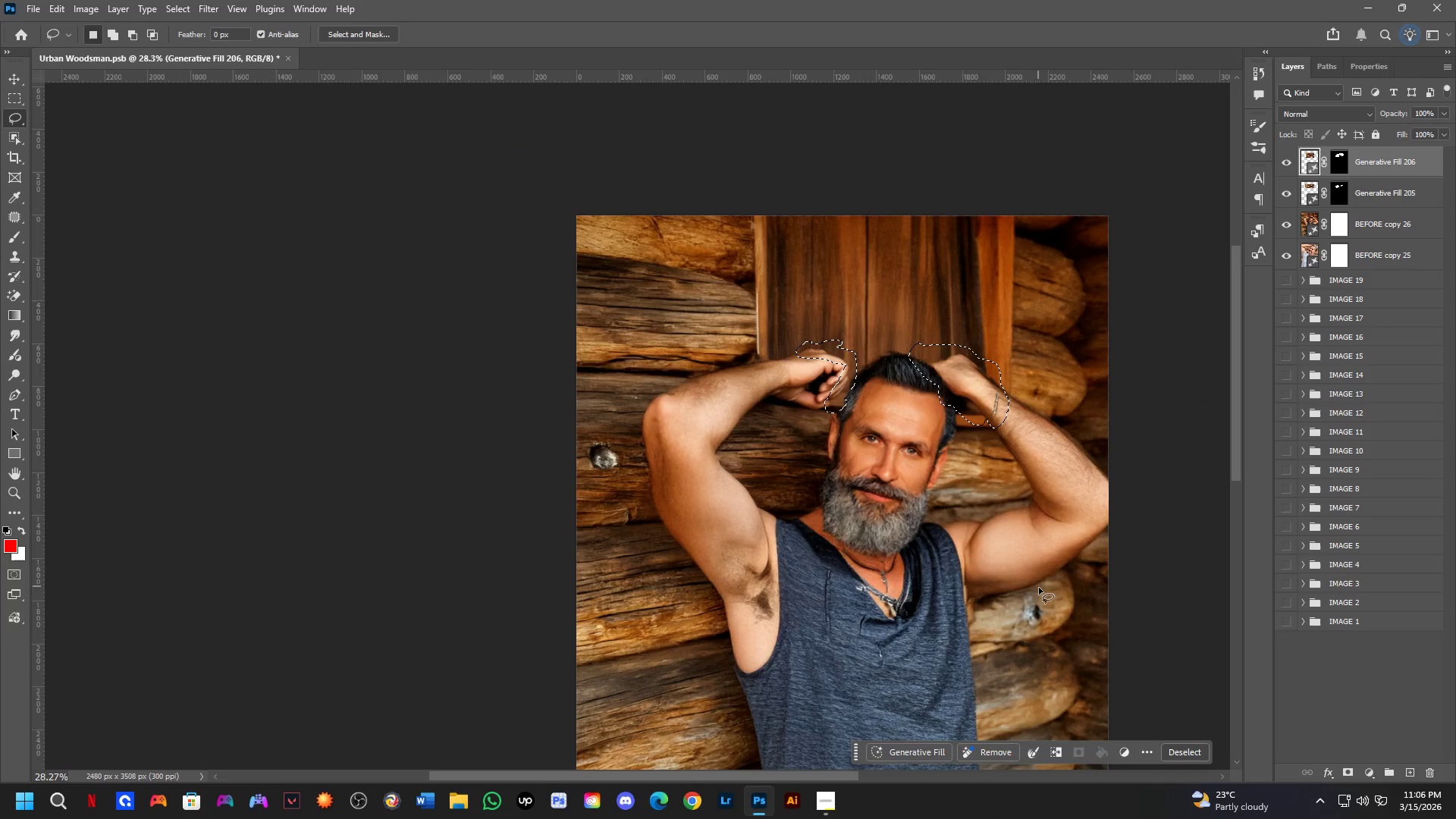 
key(Shift+ShiftLeft)
 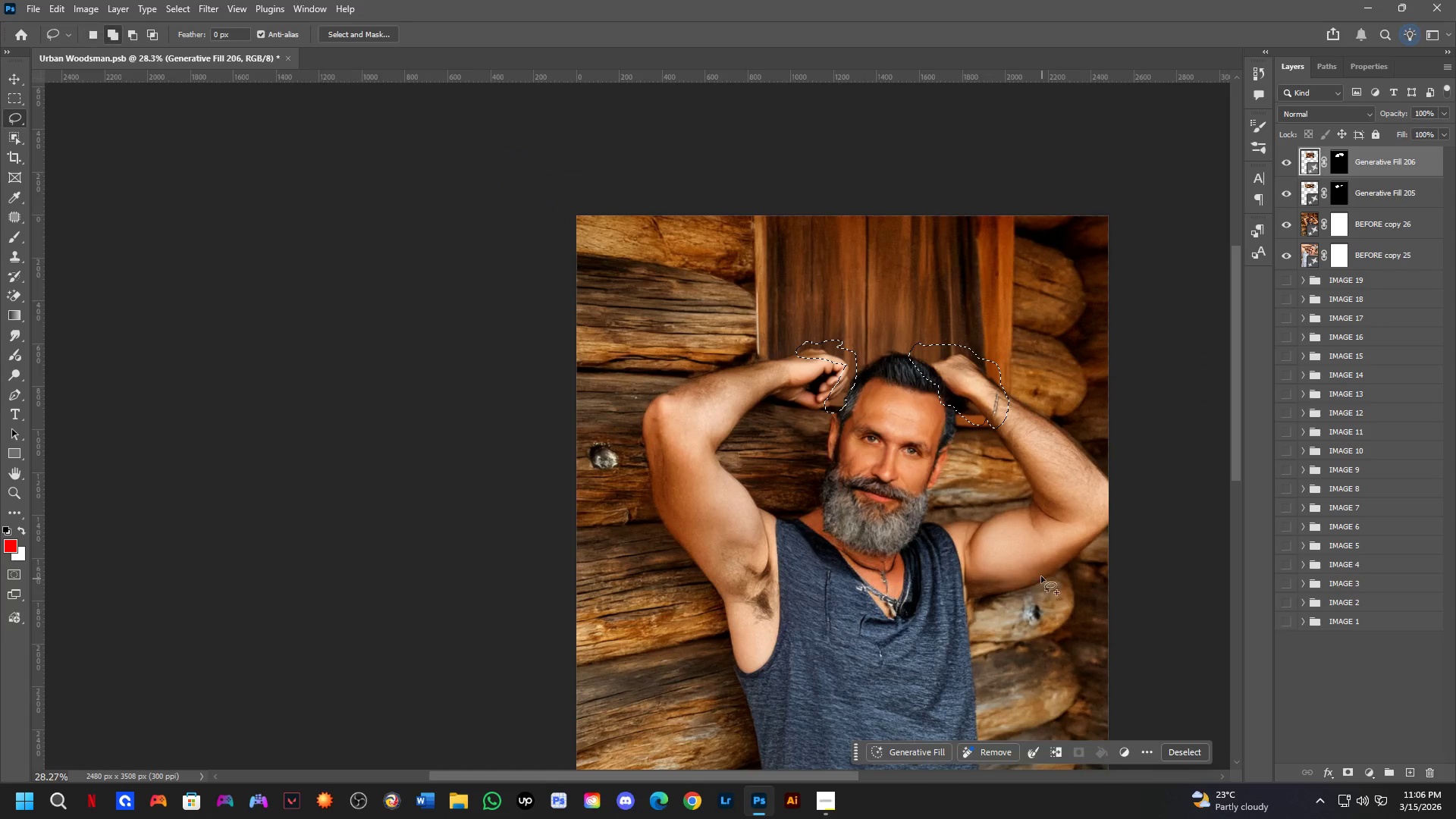 
left_click_drag(start_coordinate=[1034, 571], to_coordinate=[1059, 598])
 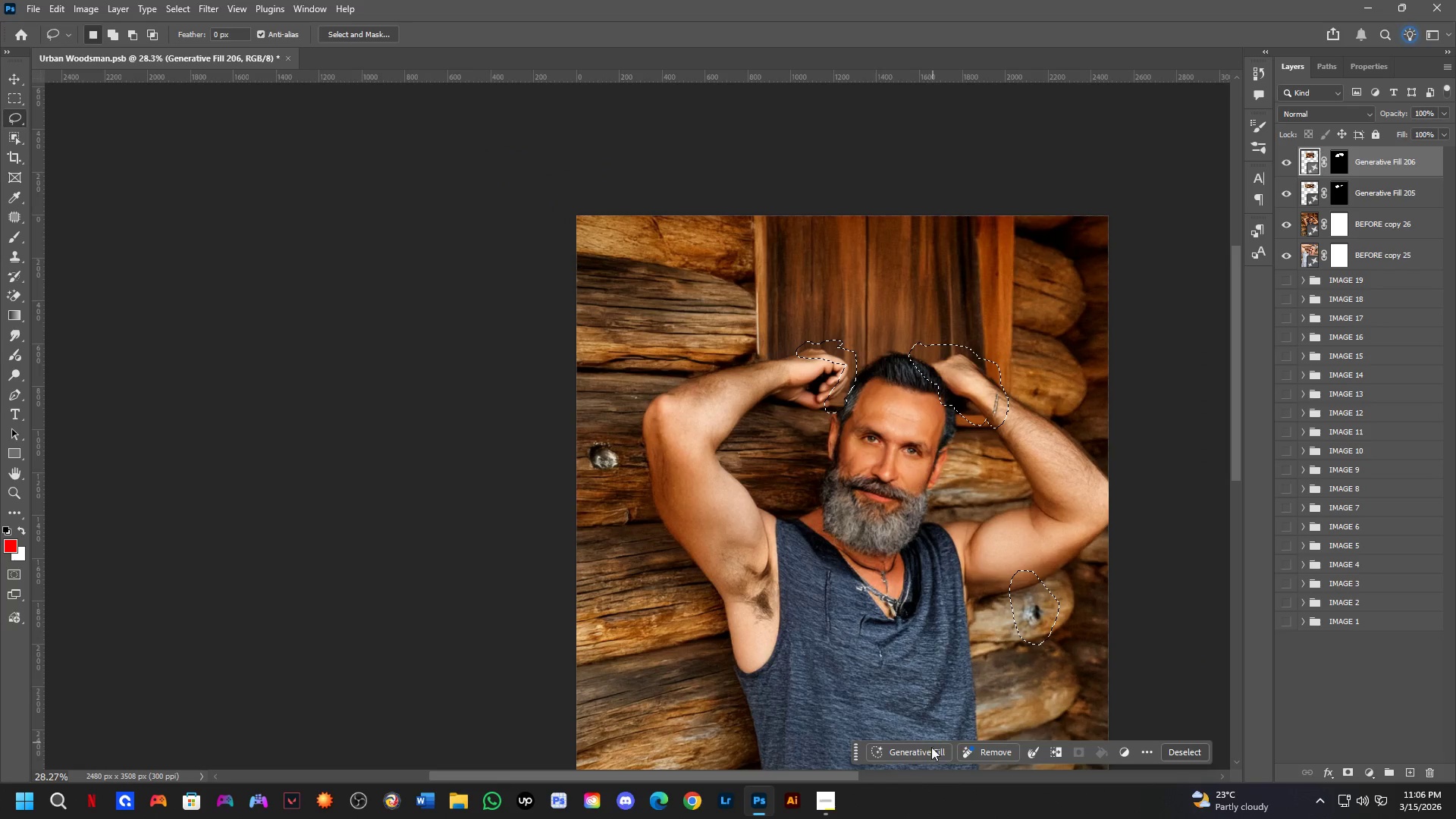 
left_click_drag(start_coordinate=[905, 752], to_coordinate=[914, 752])
 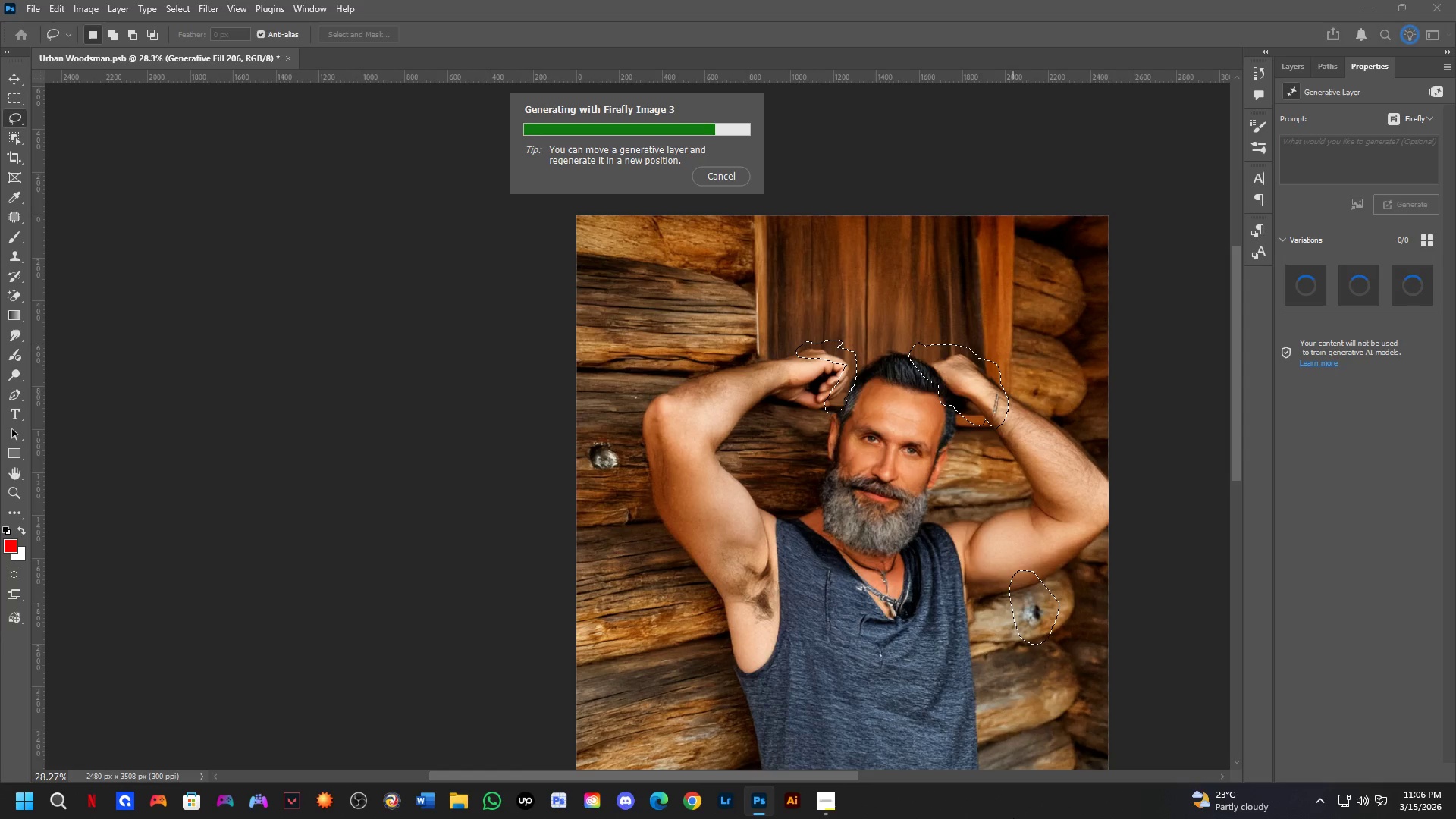 
wait(20.12)
 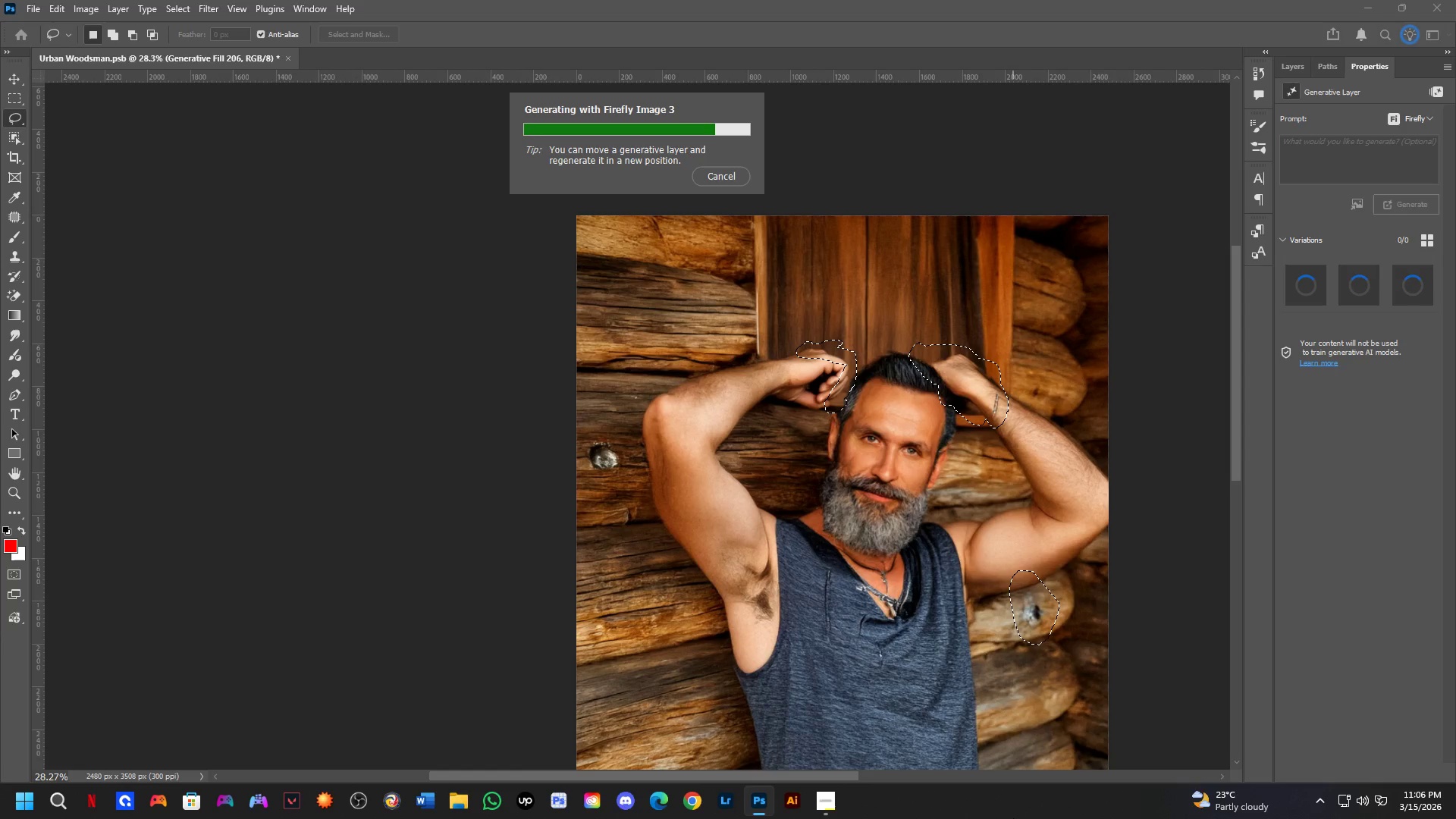 
scroll: coordinate [1024, 704], scroll_direction: up, amount: 3.0
 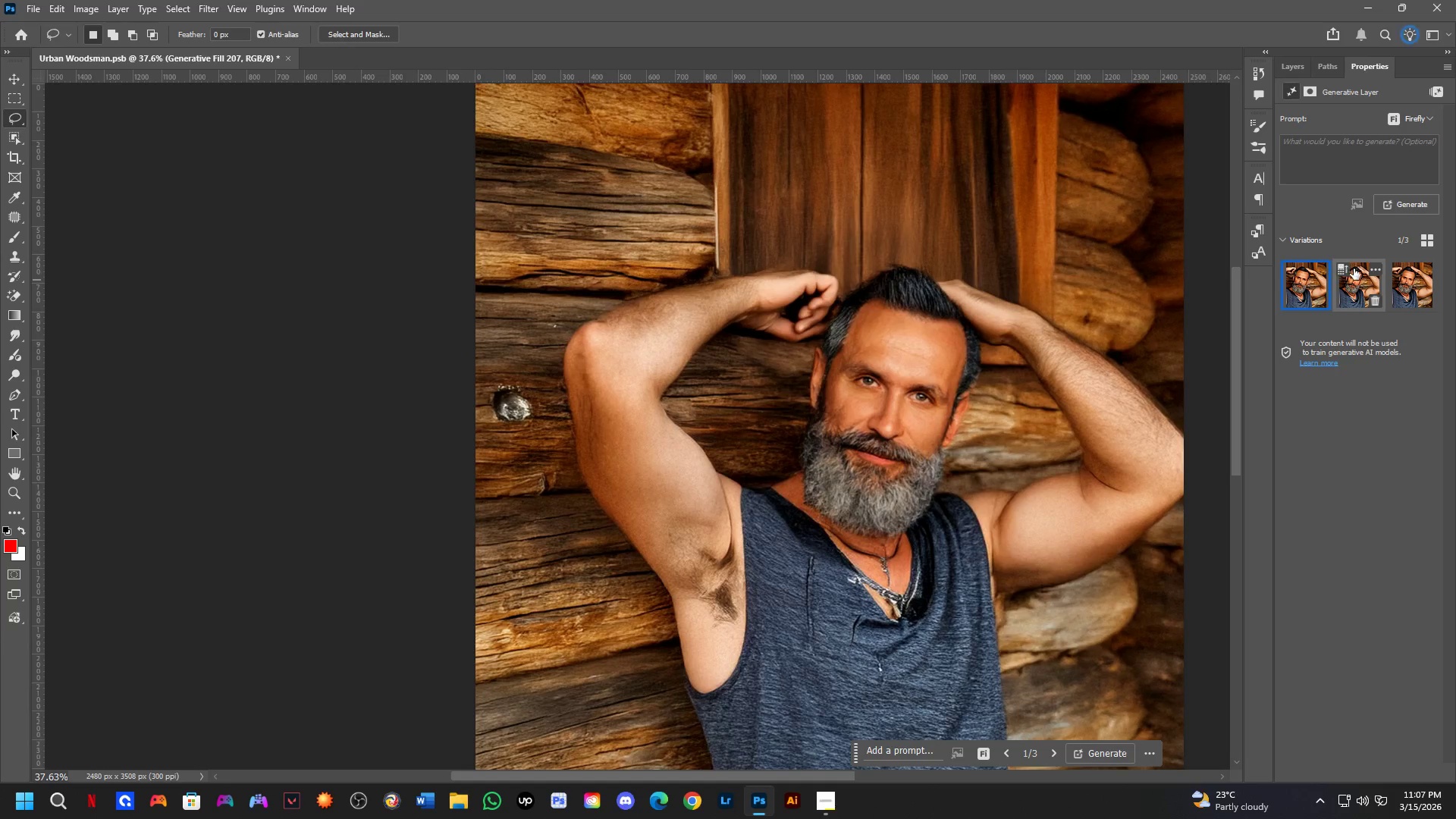 
left_click([1351, 281])
 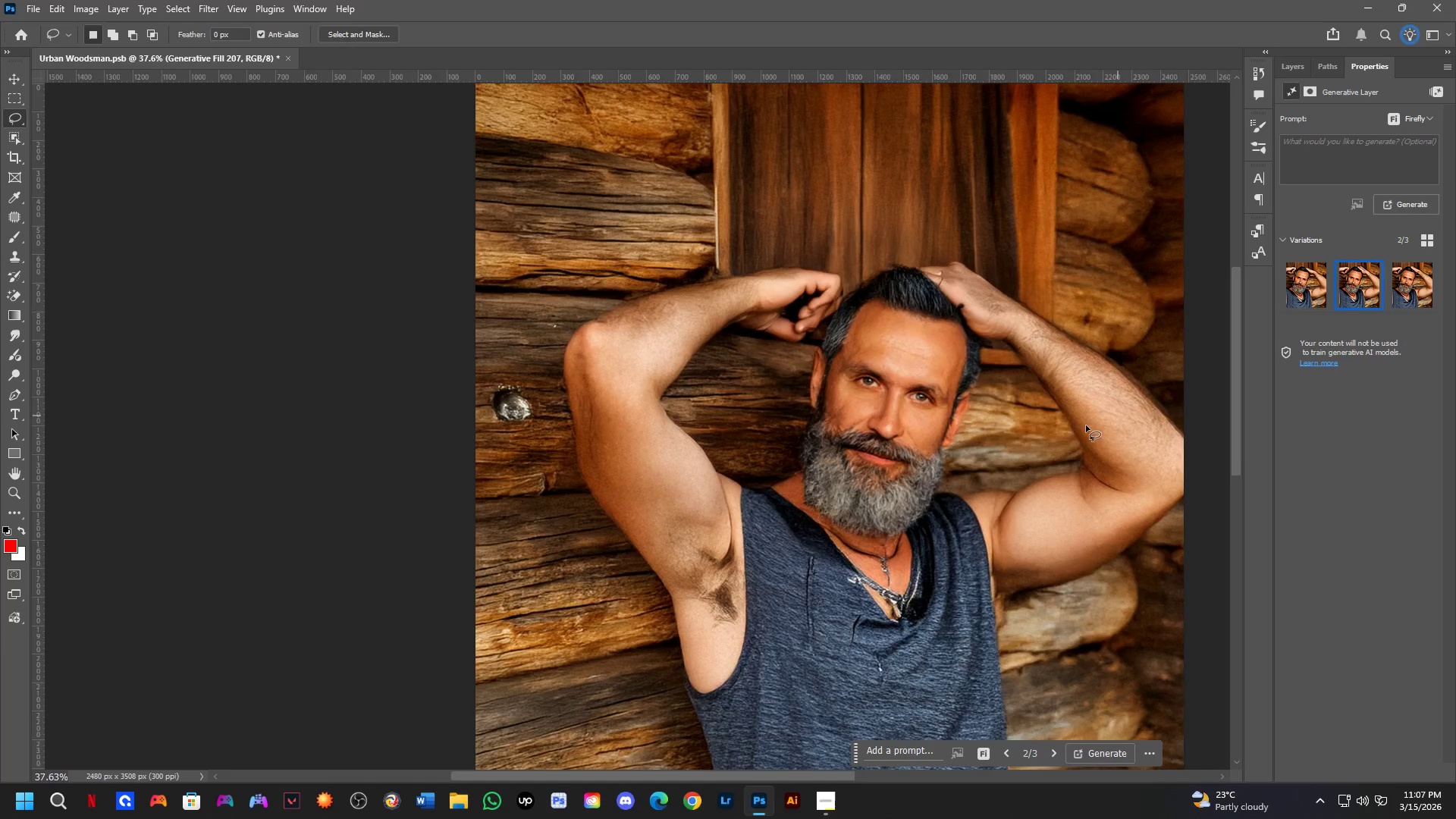 
hold_key(key=Space, duration=0.48)
 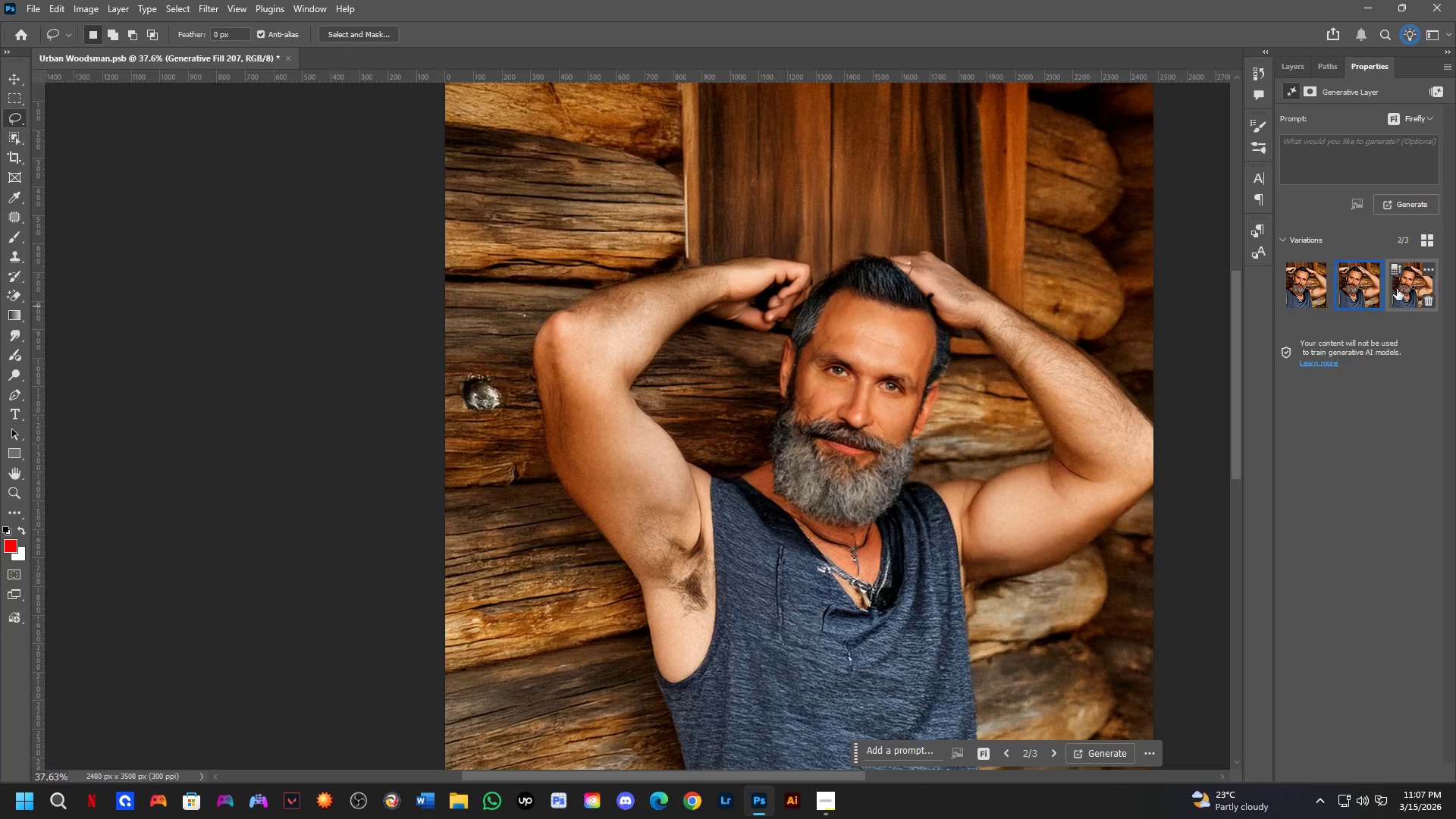 
left_click_drag(start_coordinate=[1054, 419], to_coordinate=[1024, 408])
 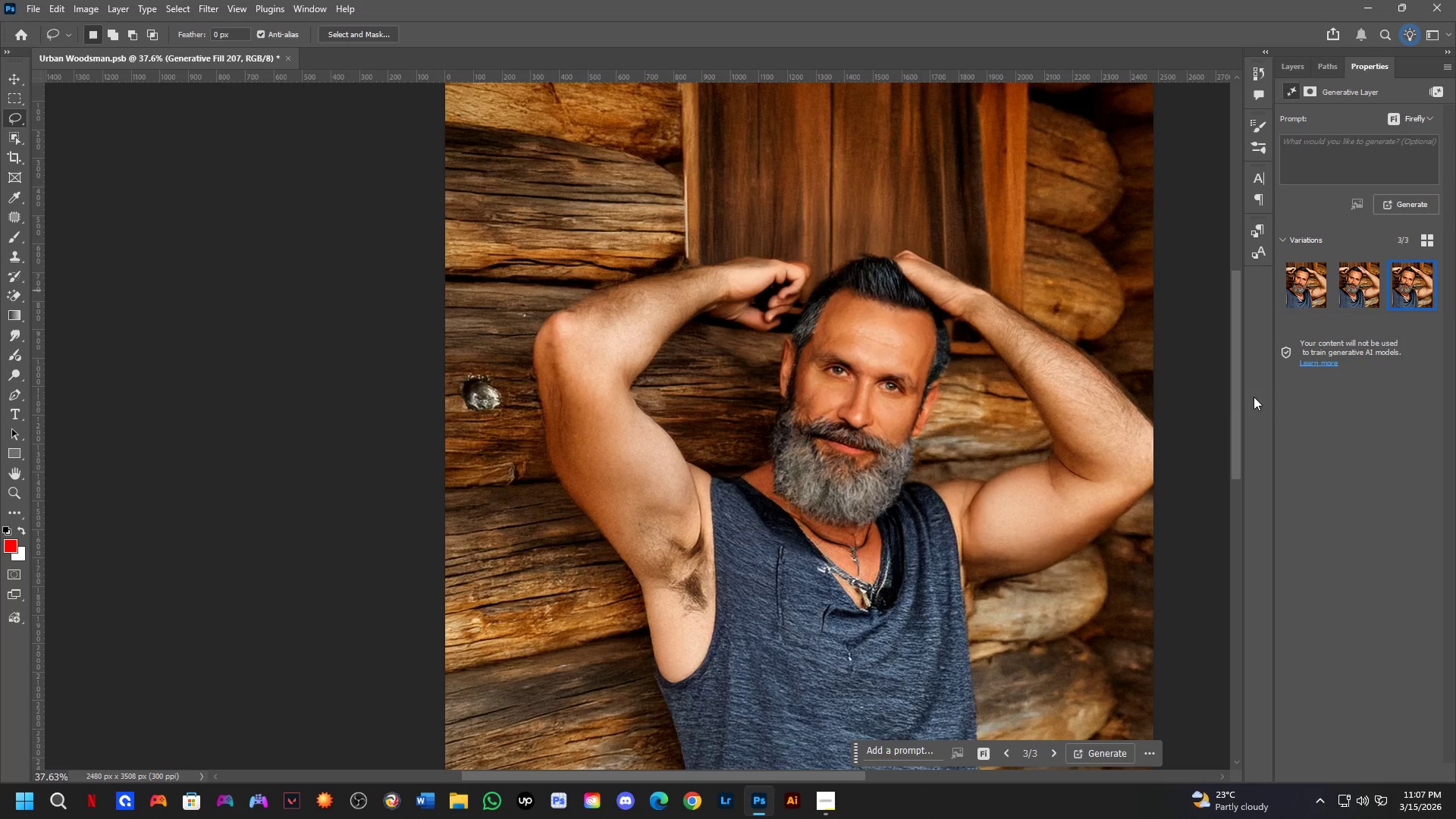 
left_click([1288, 287])
 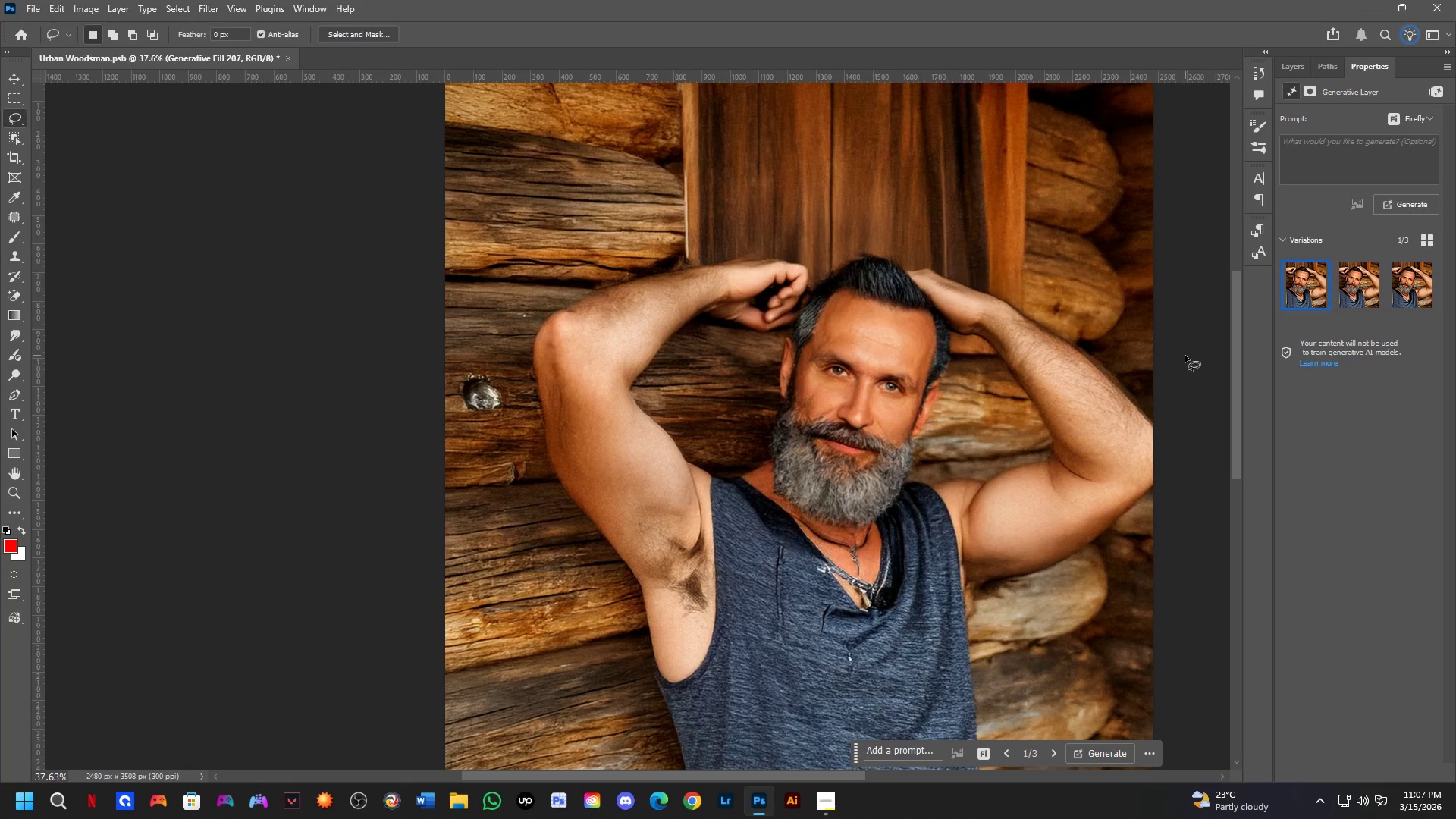 
wait(7.58)
 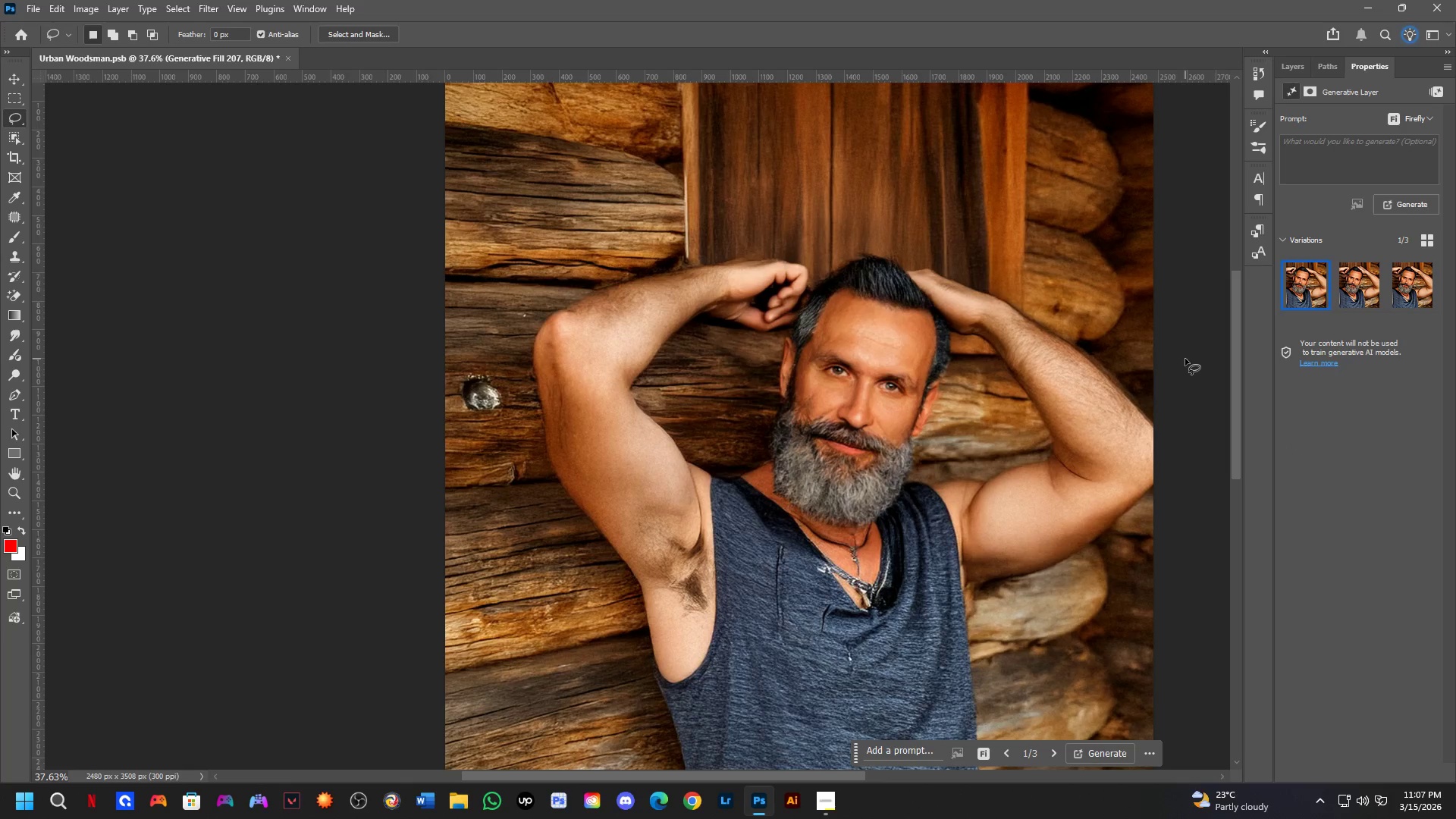 
scroll: coordinate [798, 280], scroll_direction: up, amount: 7.0
 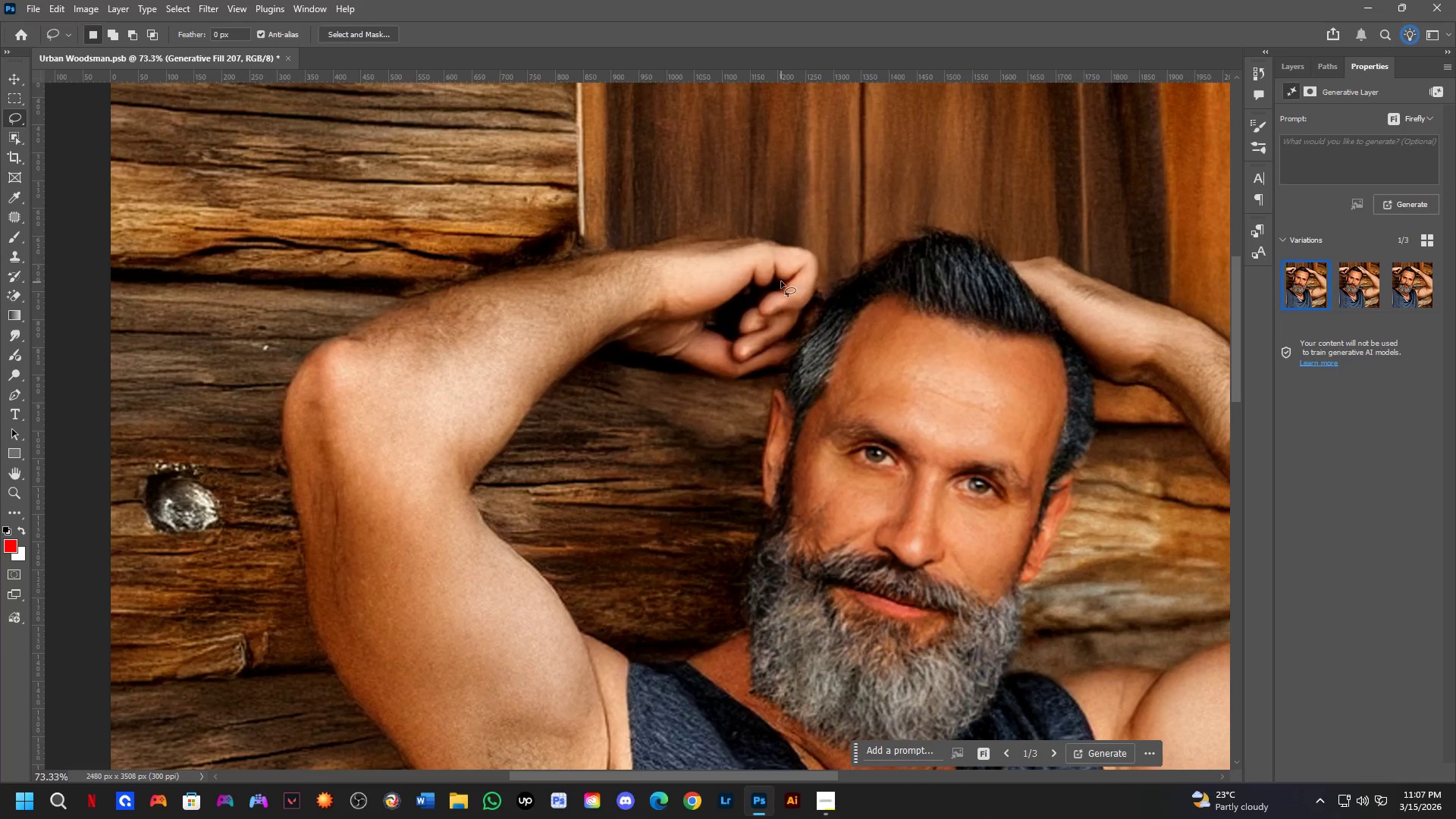 
hold_key(key=Space, duration=0.61)
 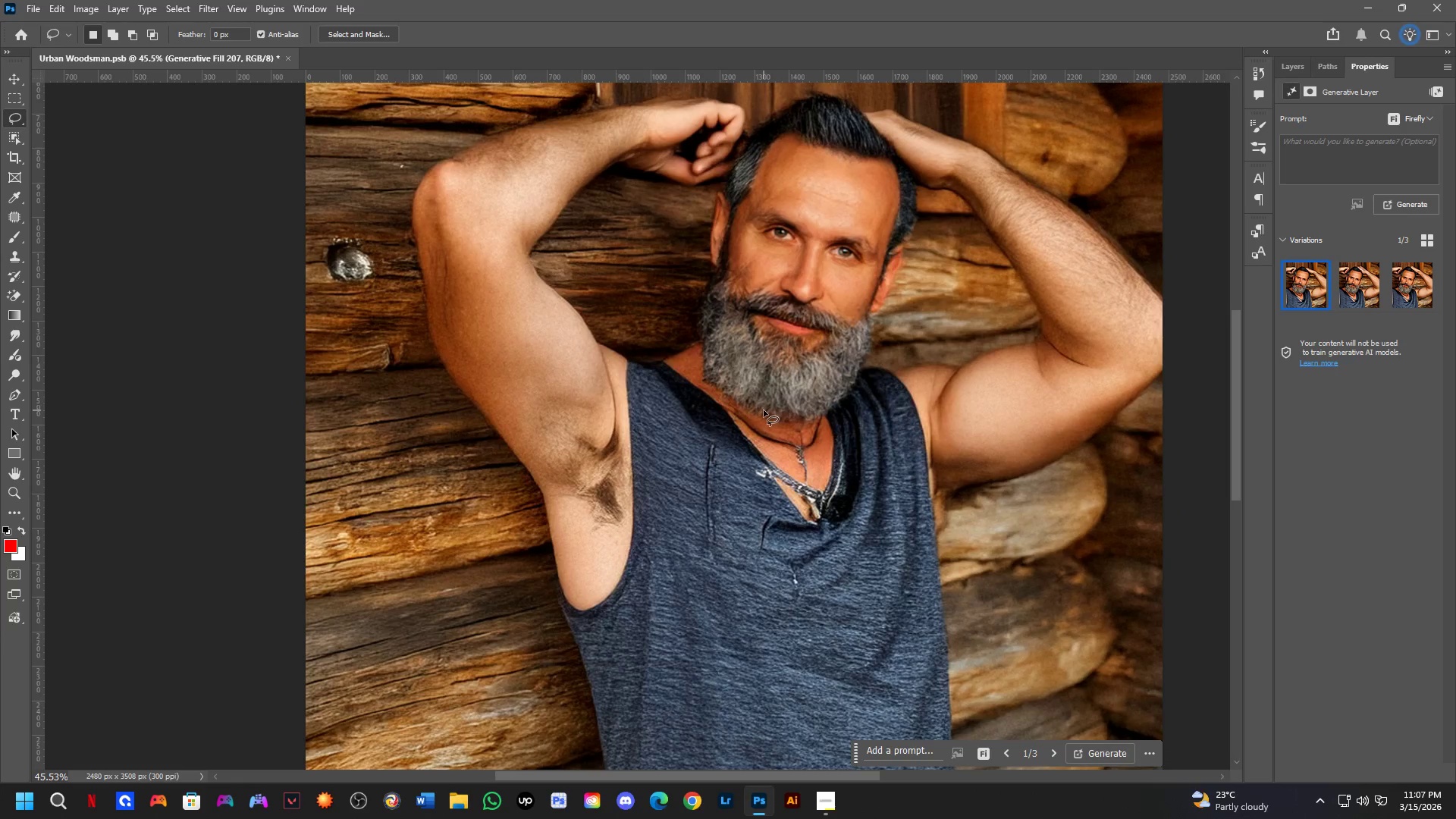 
left_click_drag(start_coordinate=[881, 456], to_coordinate=[824, 311])
 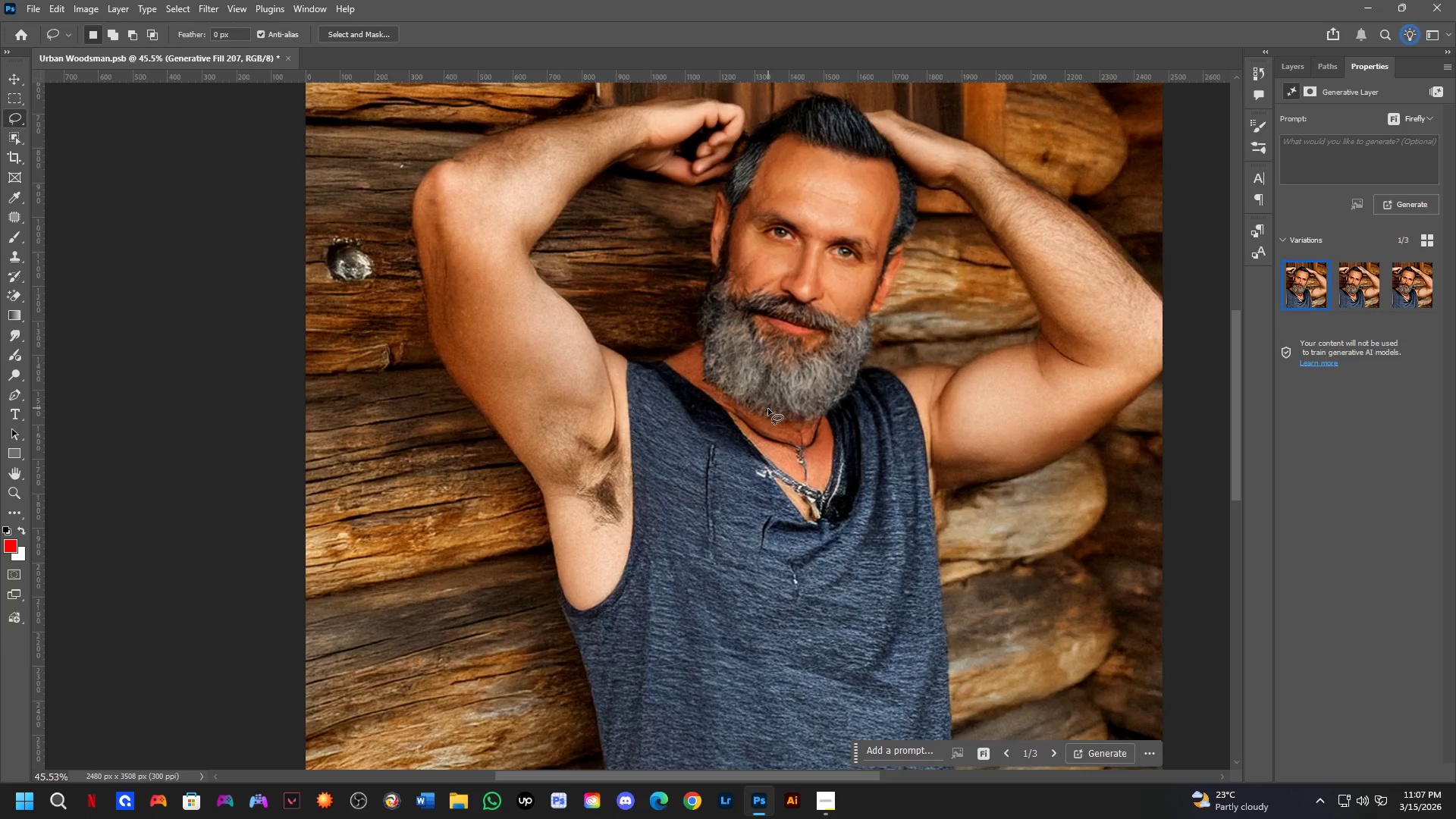 
scroll: coordinate [781, 261], scroll_direction: down, amount: 5.0
 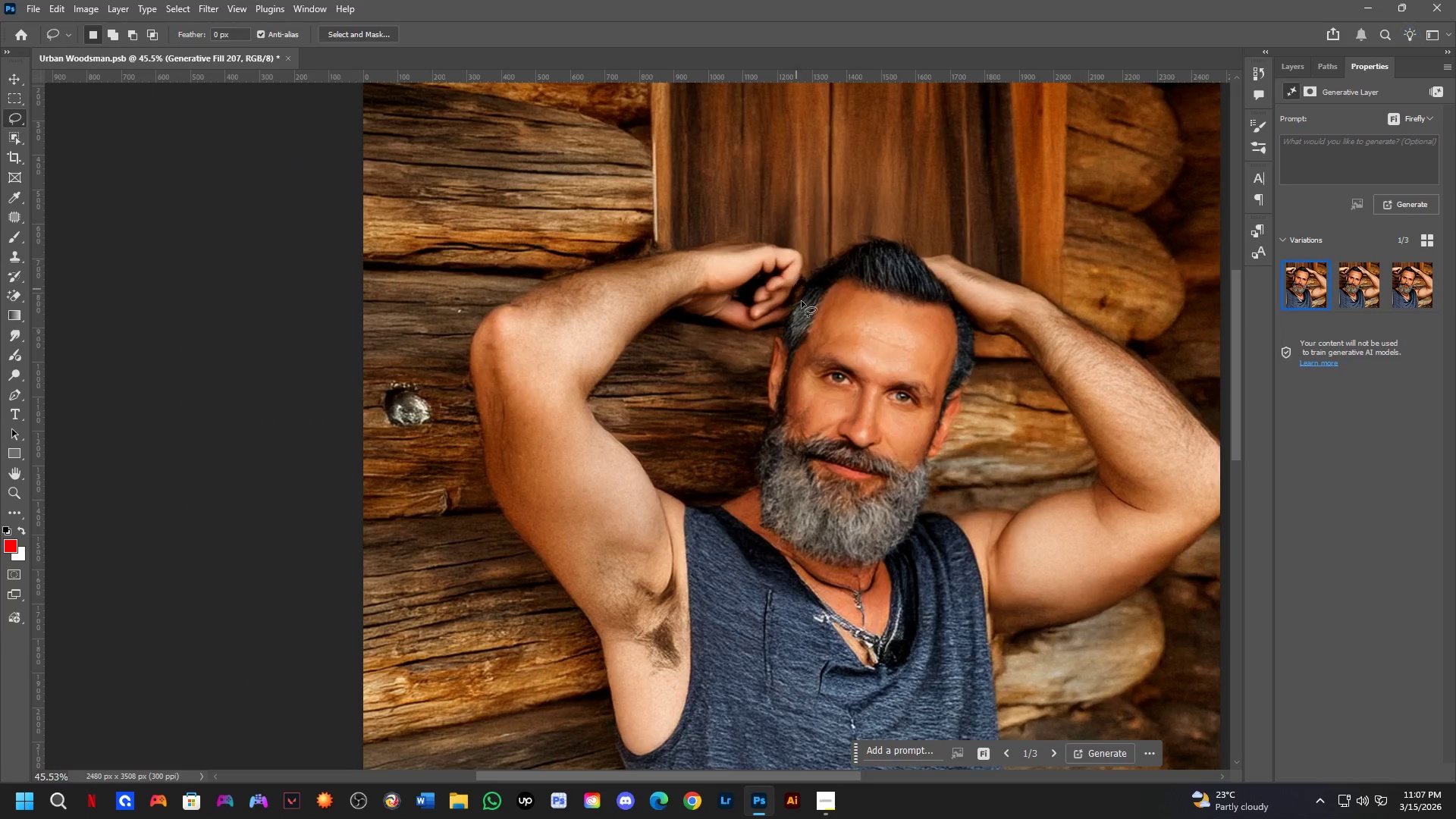 
key(Shift+ShiftLeft)
 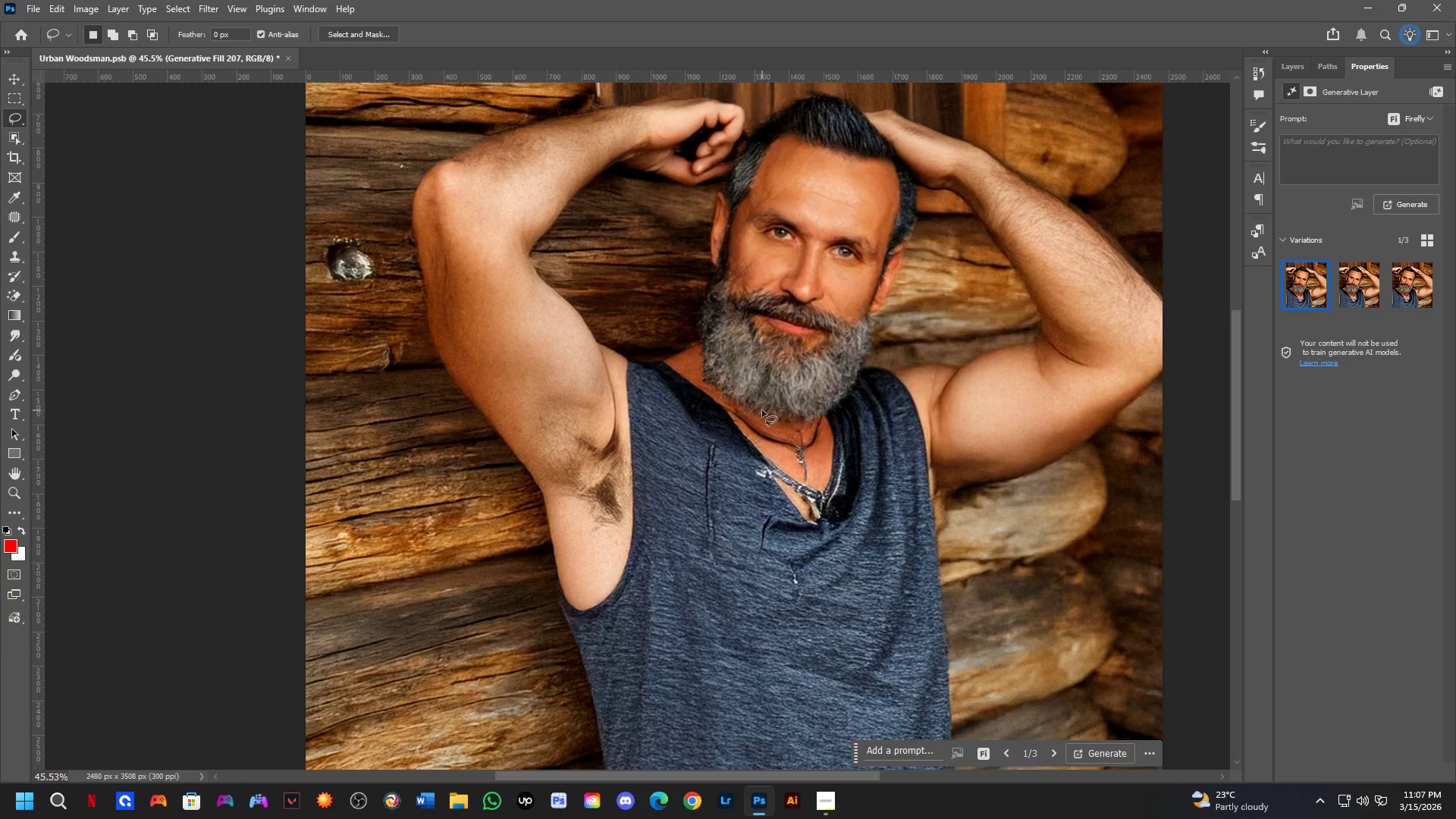 
left_click_drag(start_coordinate=[762, 410], to_coordinate=[786, 416])
 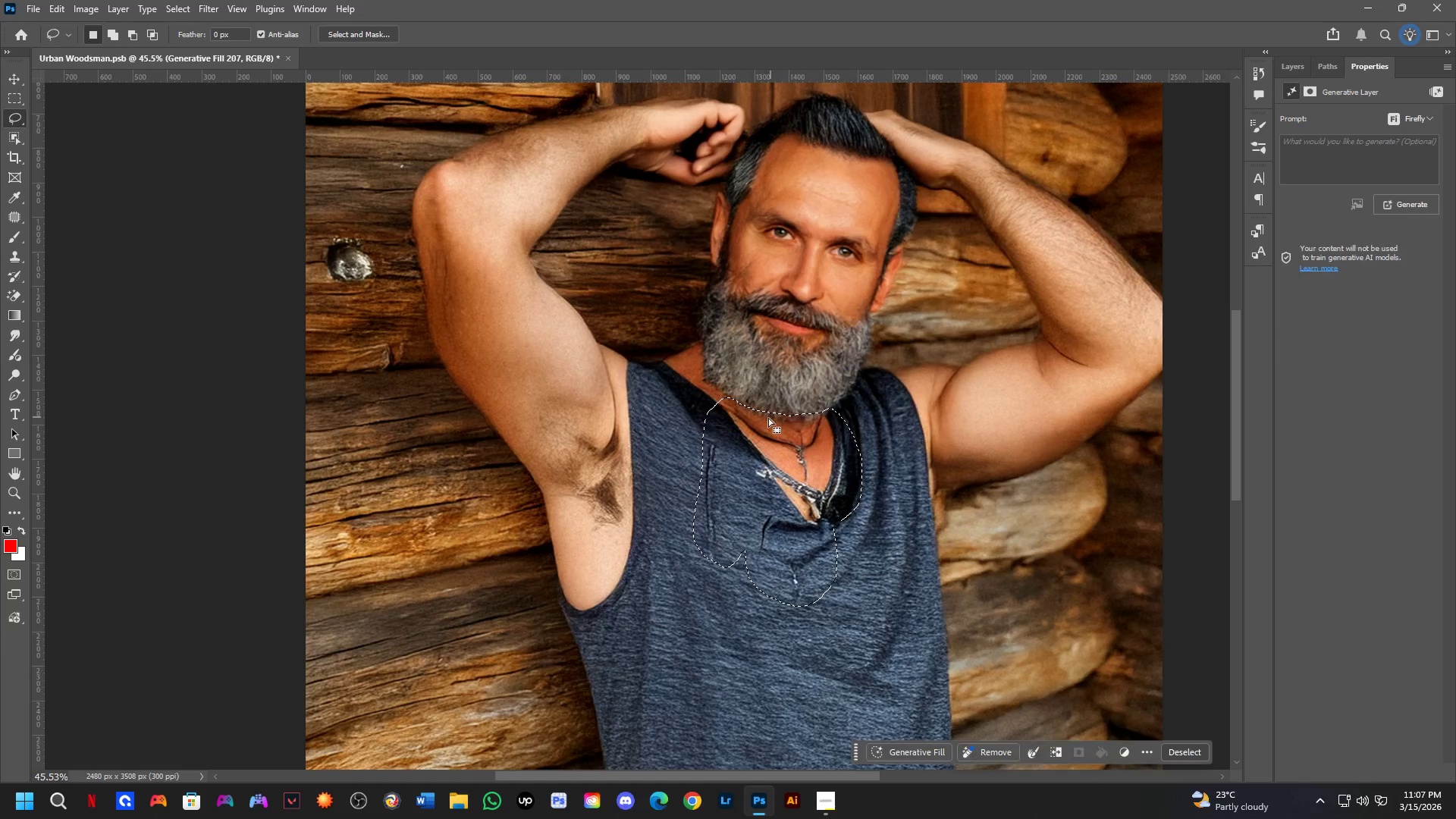 
hold_key(key=Space, duration=0.55)
 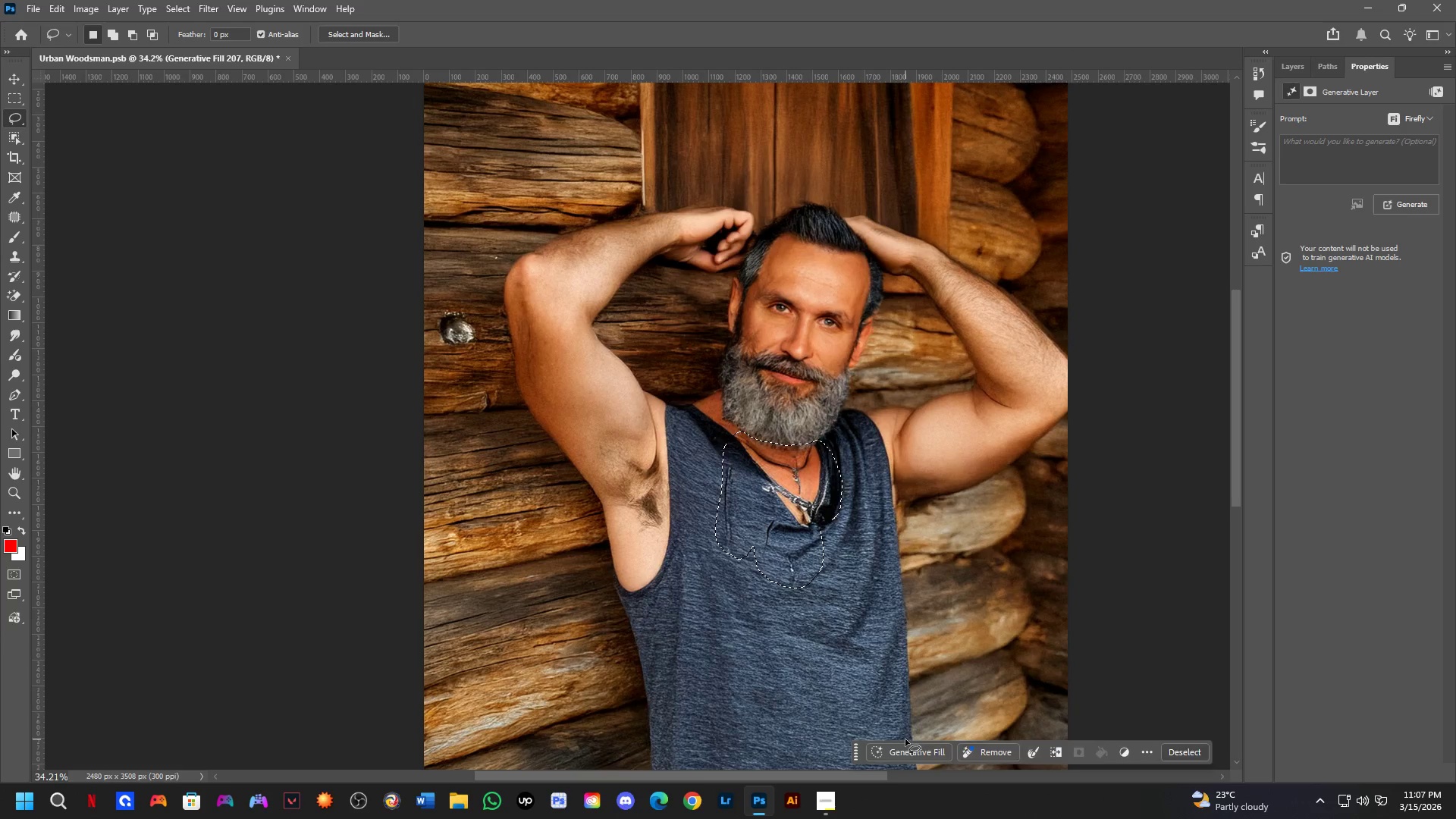 
left_click_drag(start_coordinate=[749, 453], to_coordinate=[754, 482])
 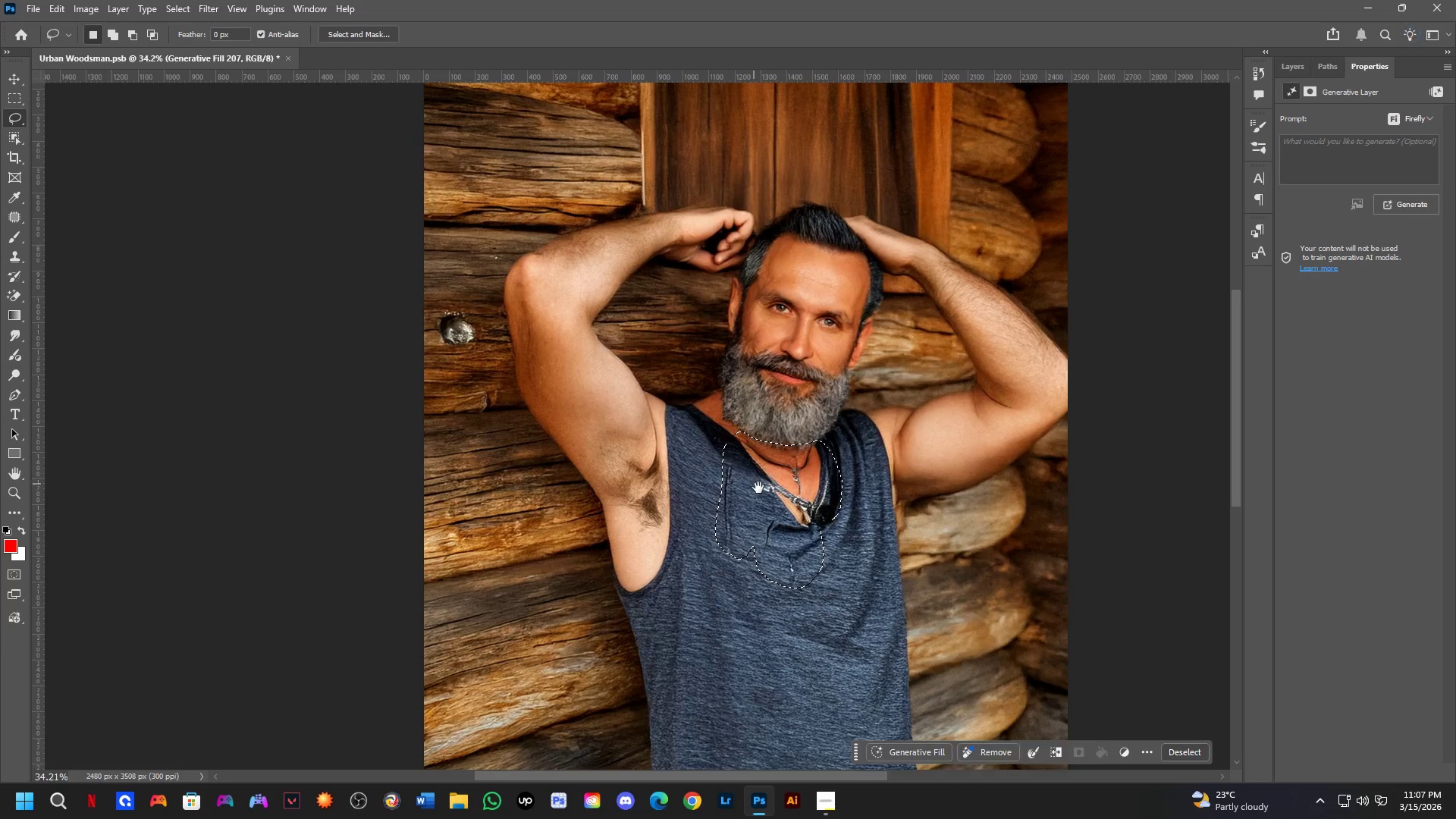 
scroll: coordinate [761, 422], scroll_direction: down, amount: 3.0
 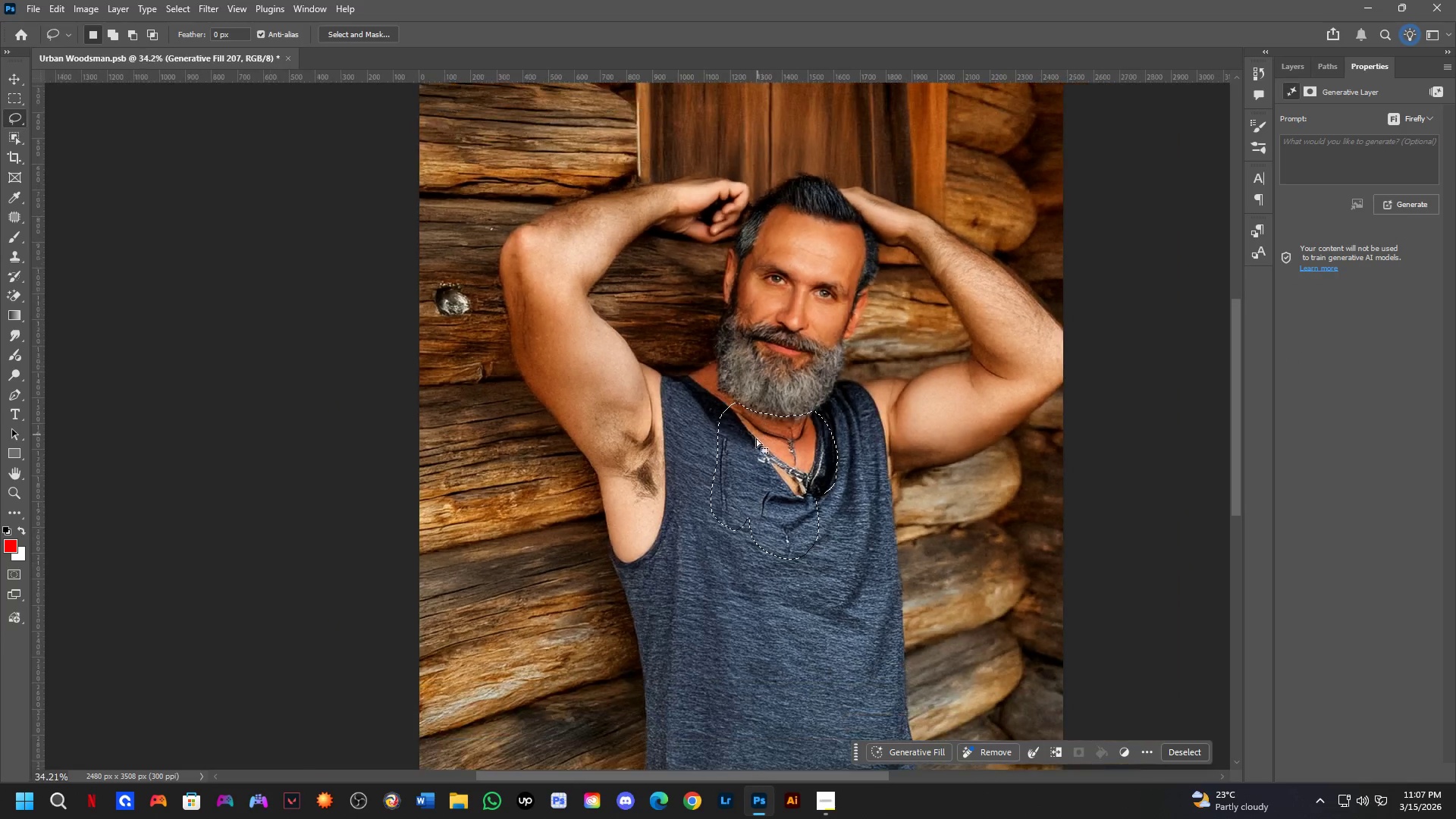 
key(Control+ControlLeft)
 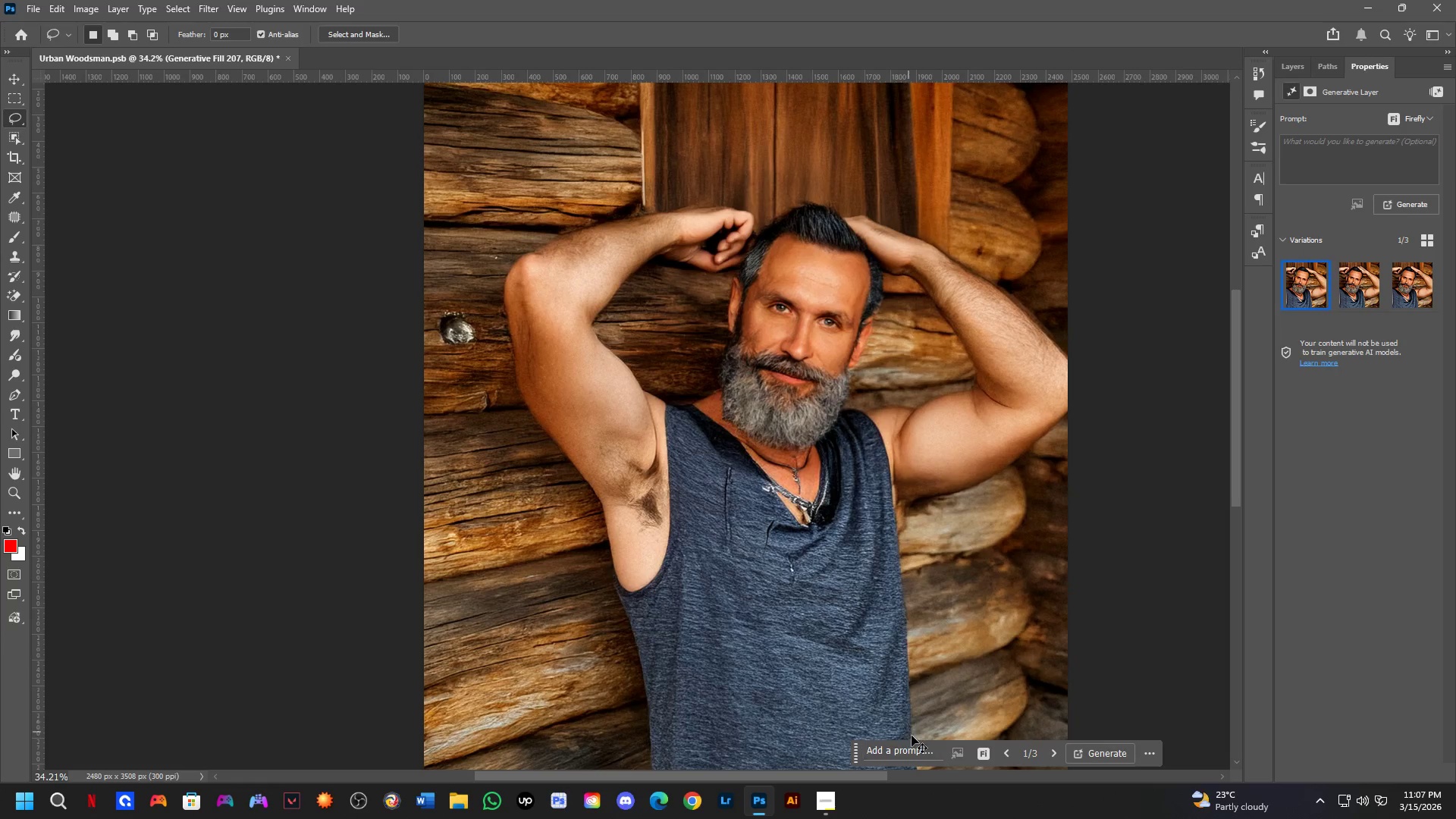 
key(Control+Z)
 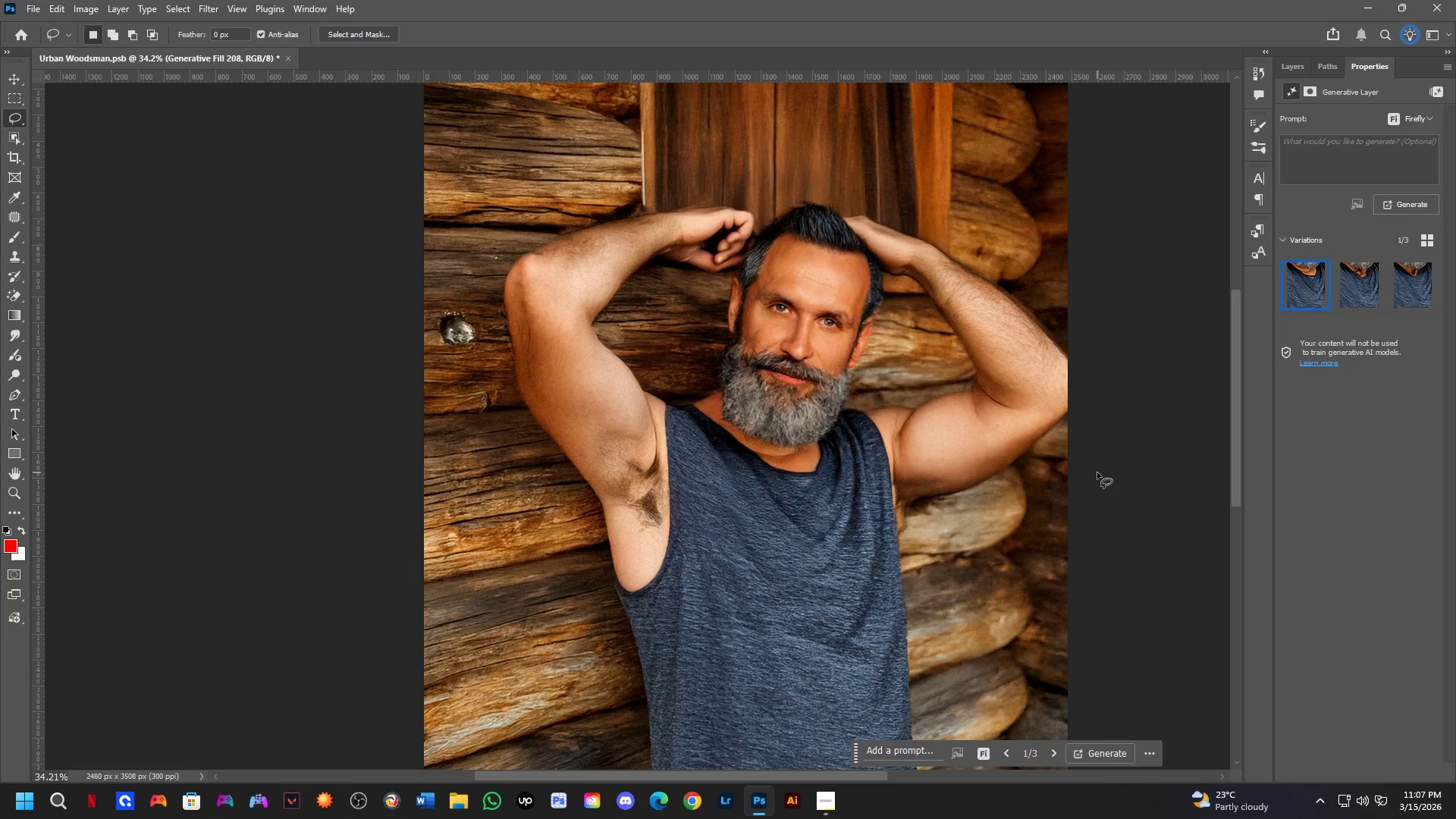 
wait(33.67)
 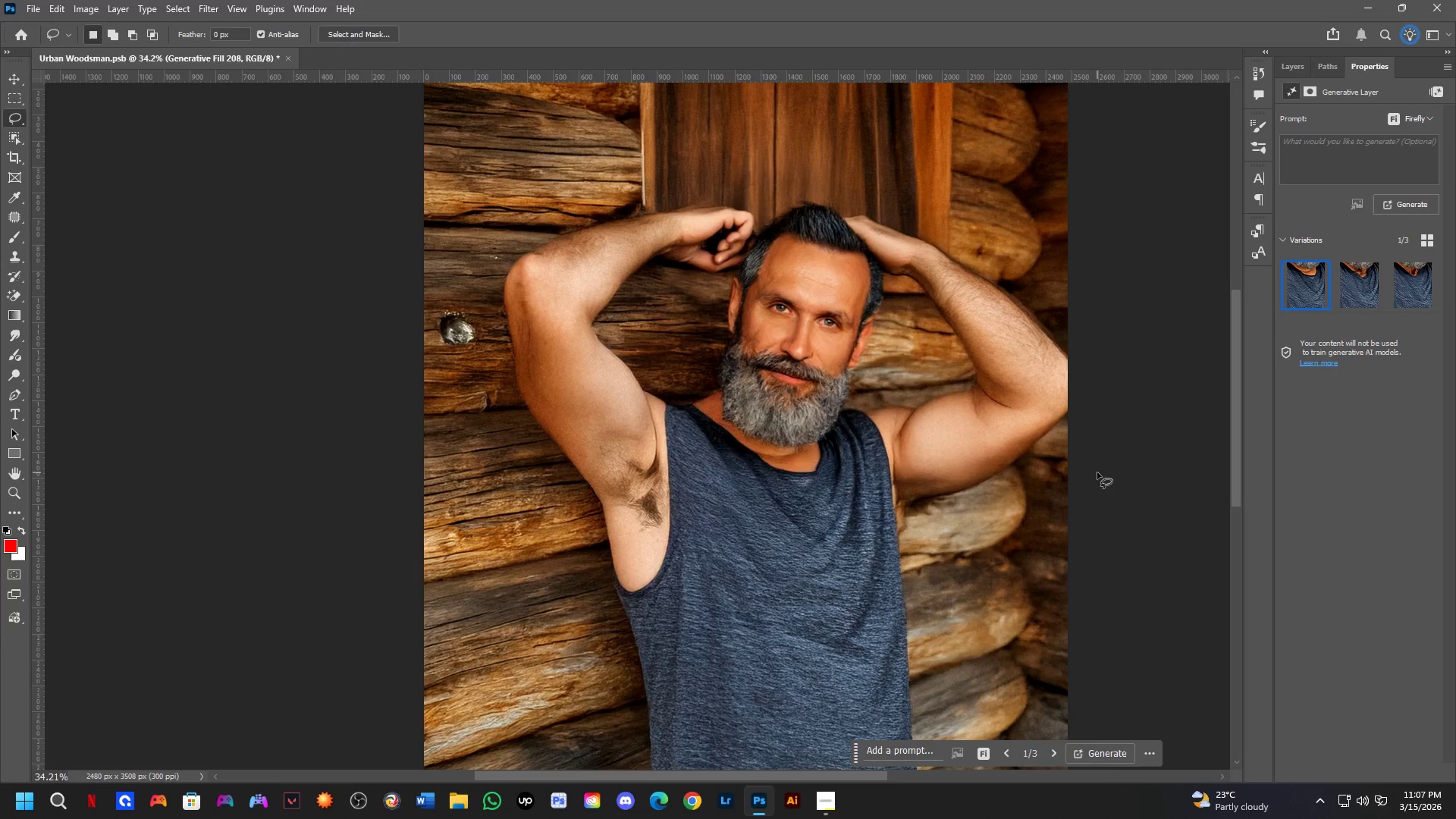 
scroll: coordinate [899, 344], scroll_direction: up, amount: 4.0
 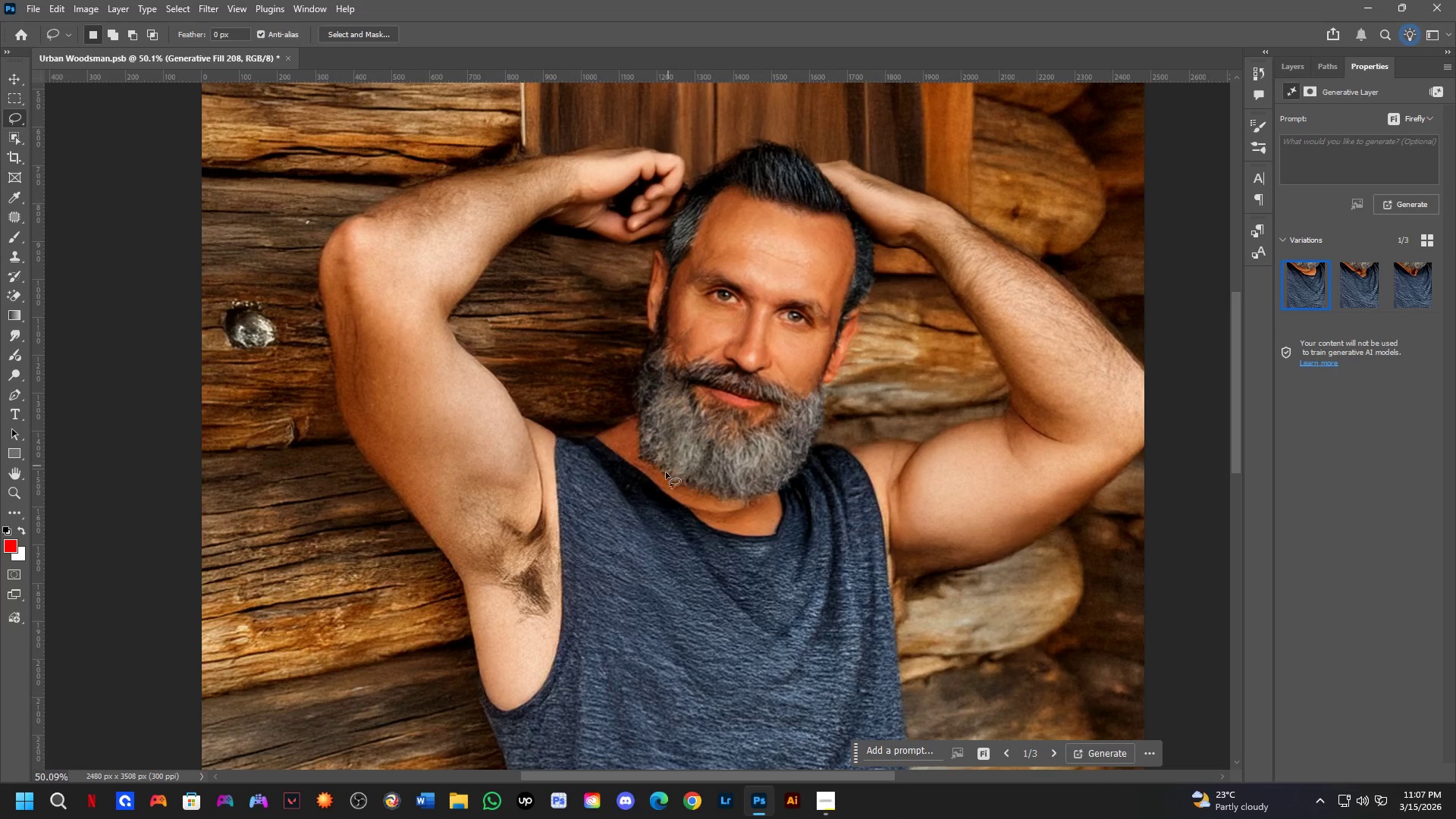 
hold_key(key=ShiftLeft, duration=0.39)
left_click_drag(start_coordinate=[653, 449], to_coordinate=[687, 470])
 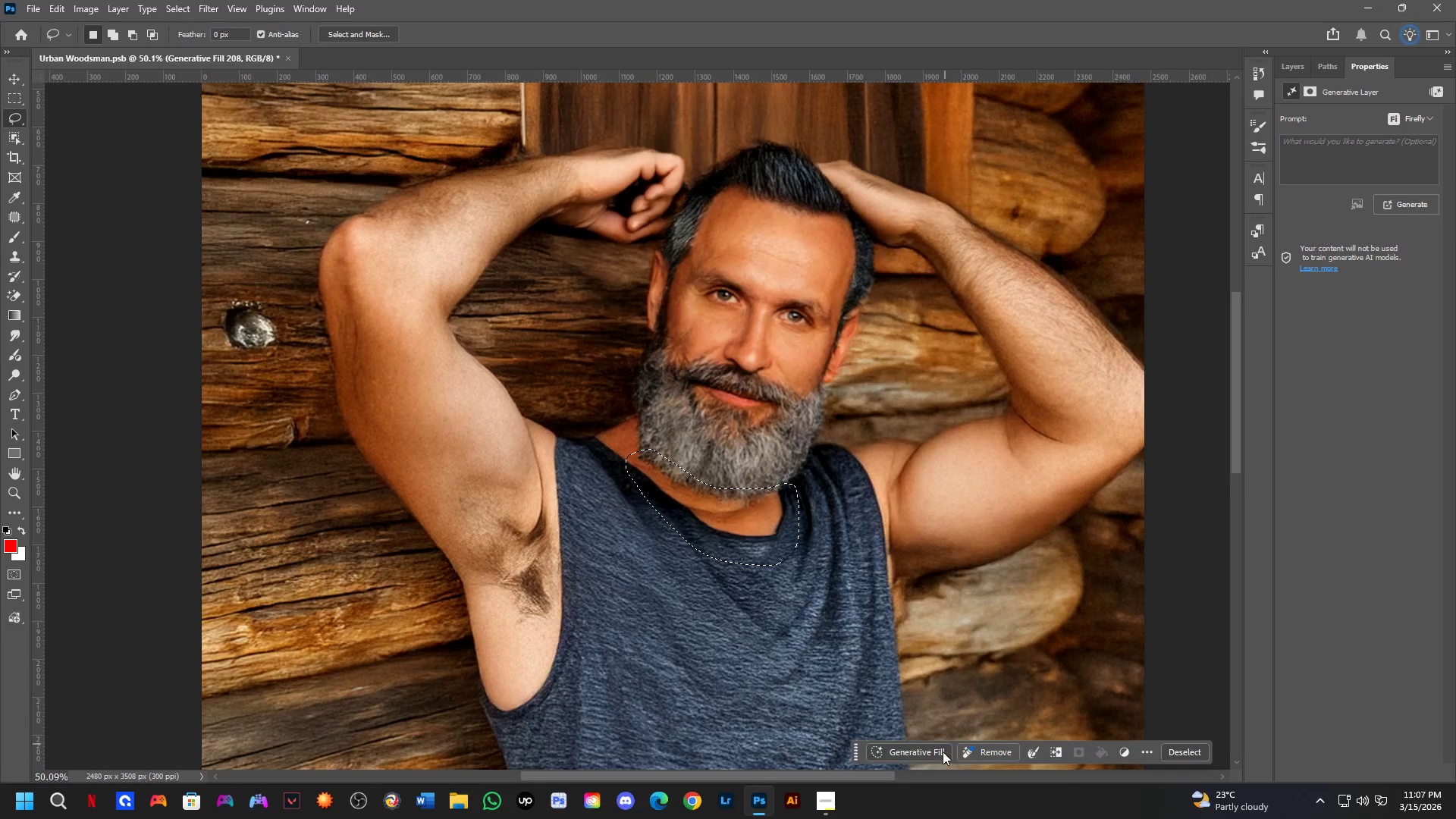 
left_click([931, 750])
 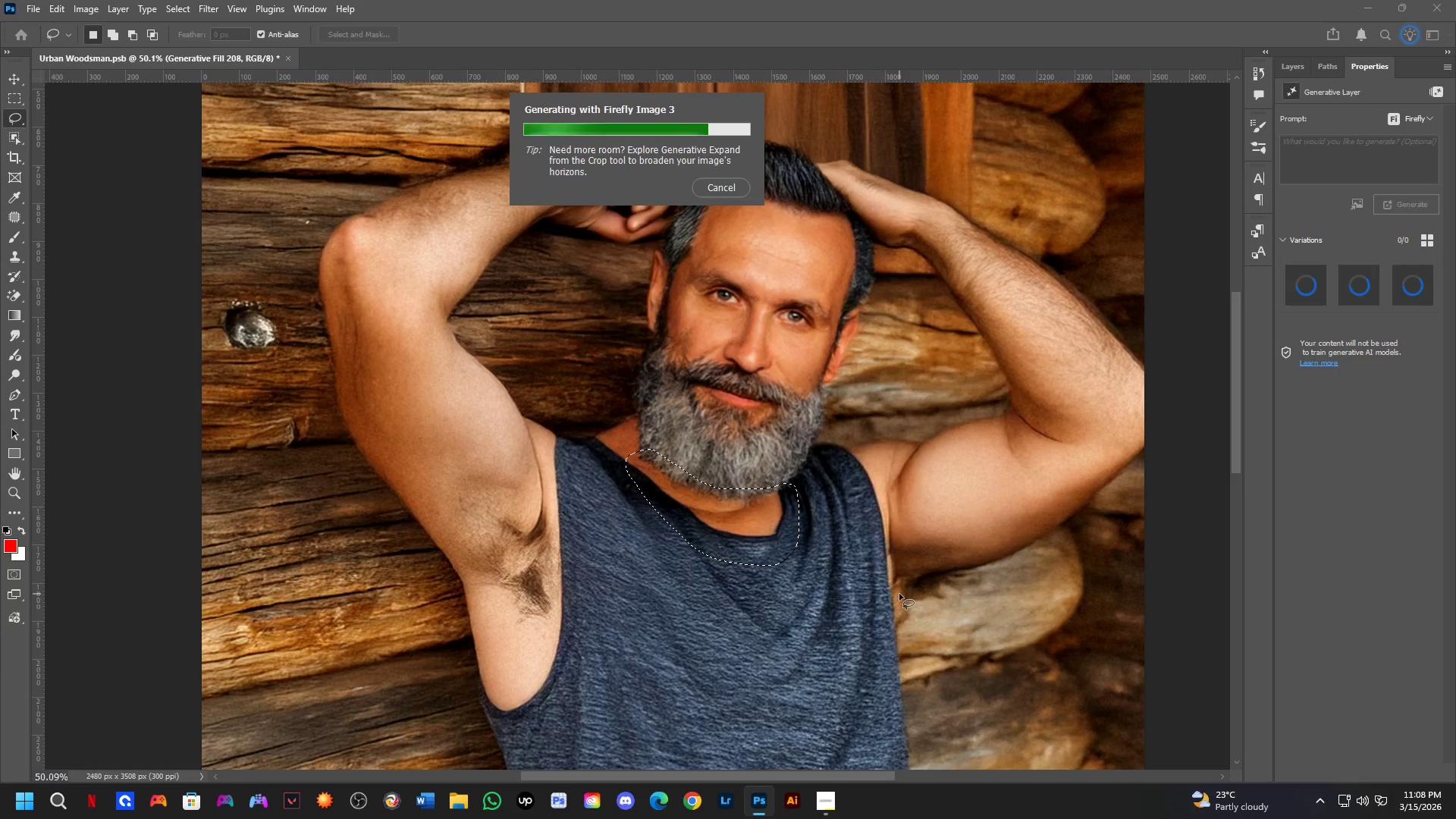 
wait(18.8)
 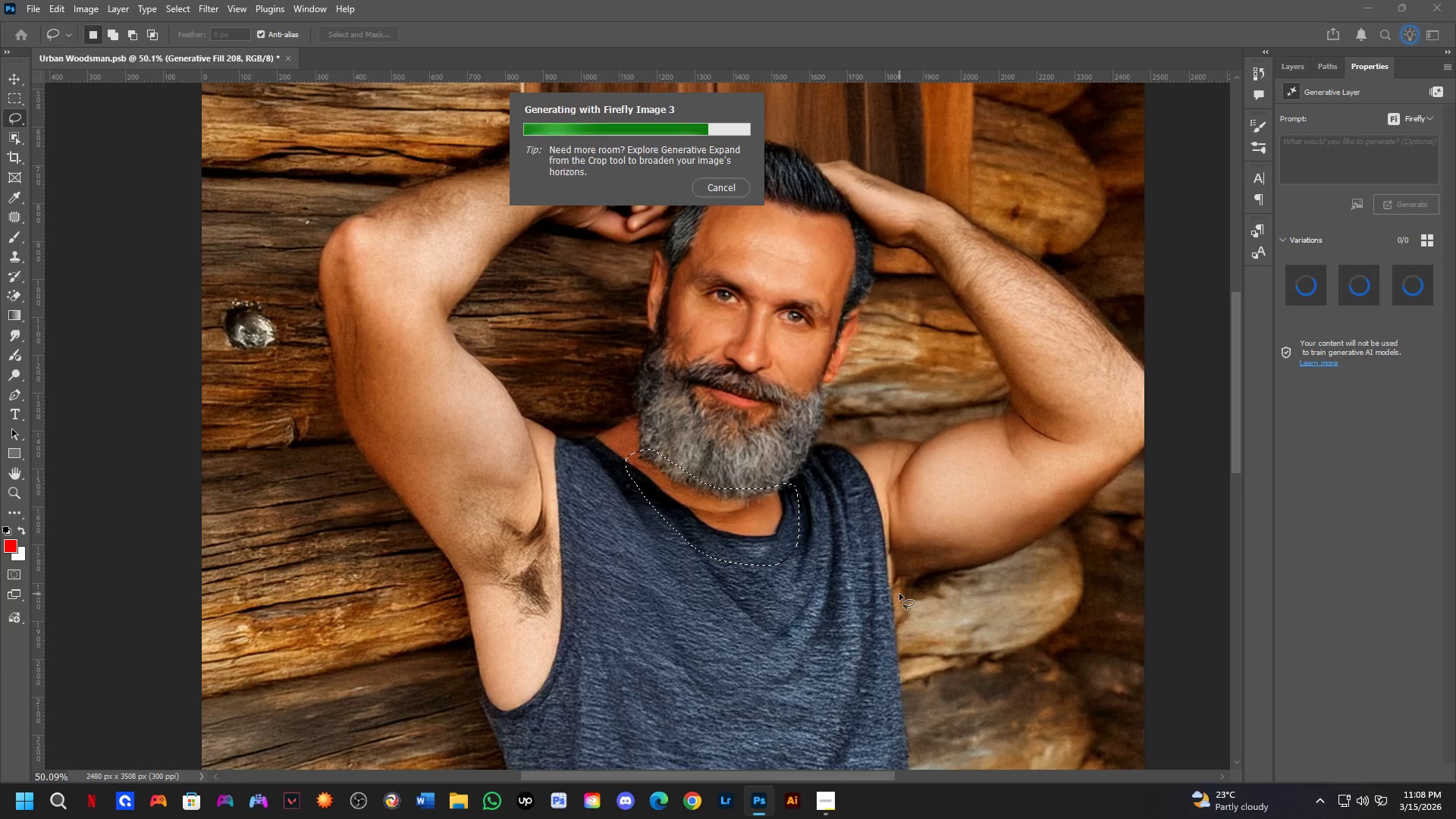 
left_click([1348, 294])
 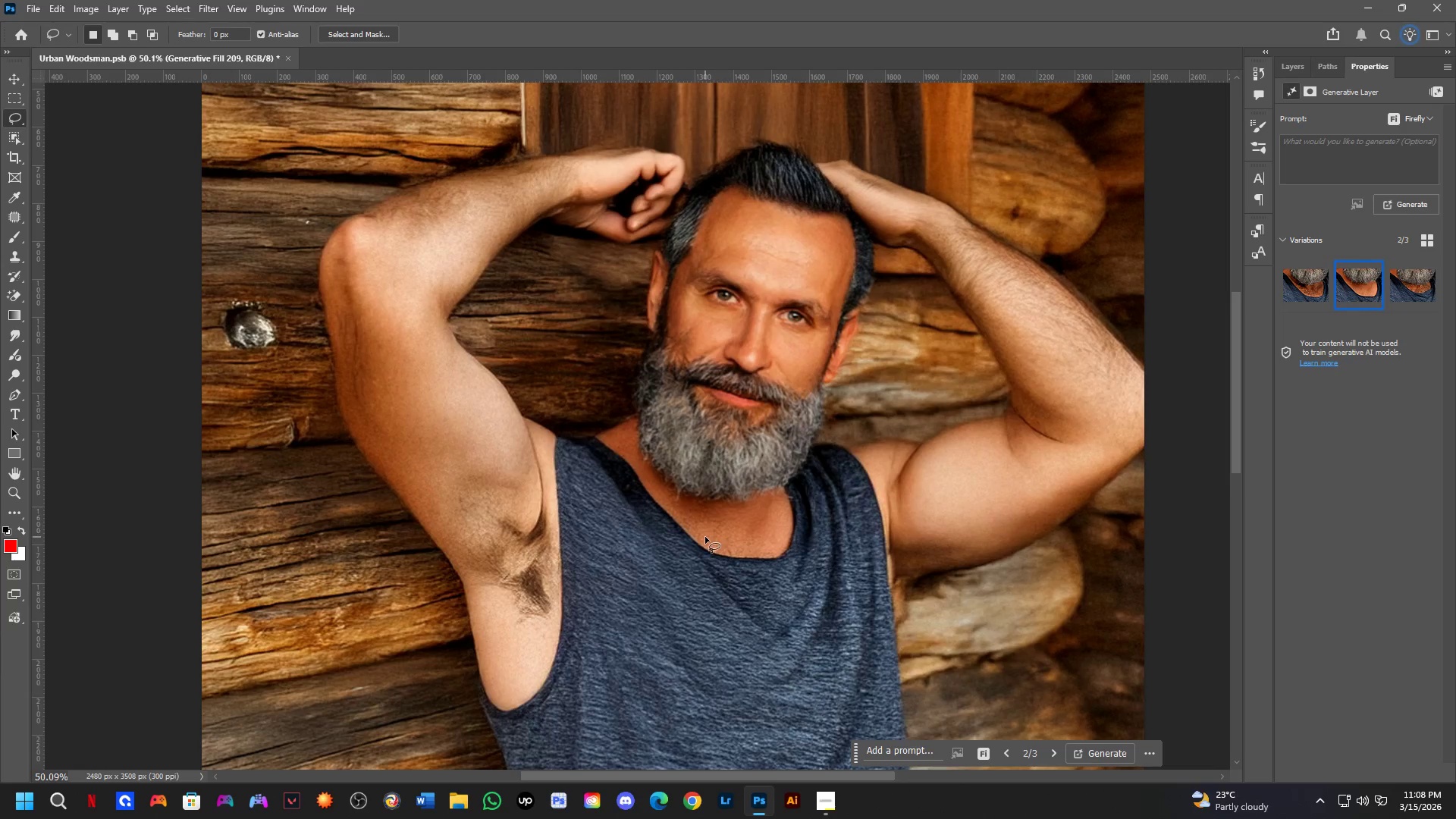 
hold_key(key=Space, duration=0.59)
 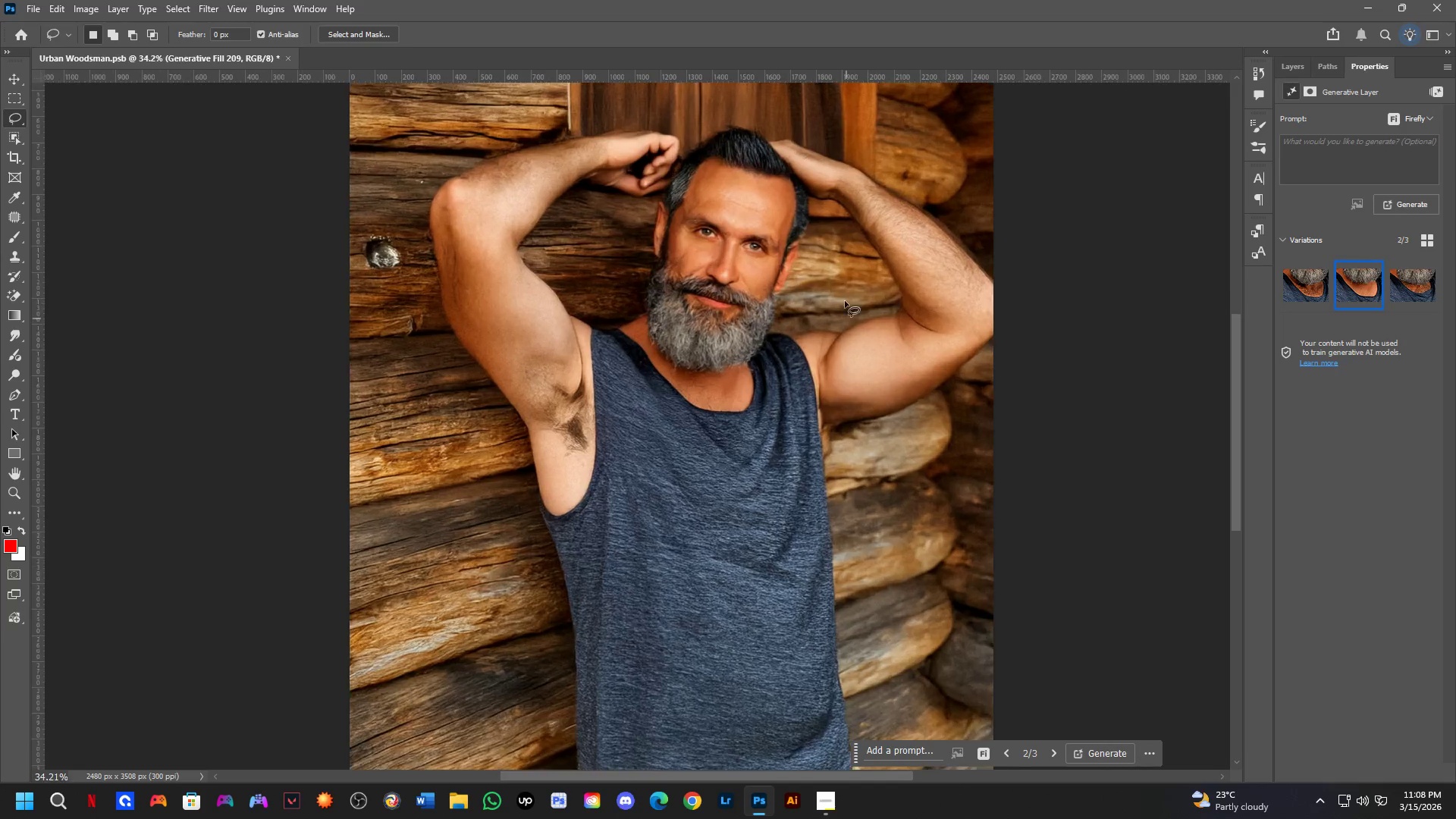 
left_click_drag(start_coordinate=[979, 491], to_coordinate=[879, 385])
 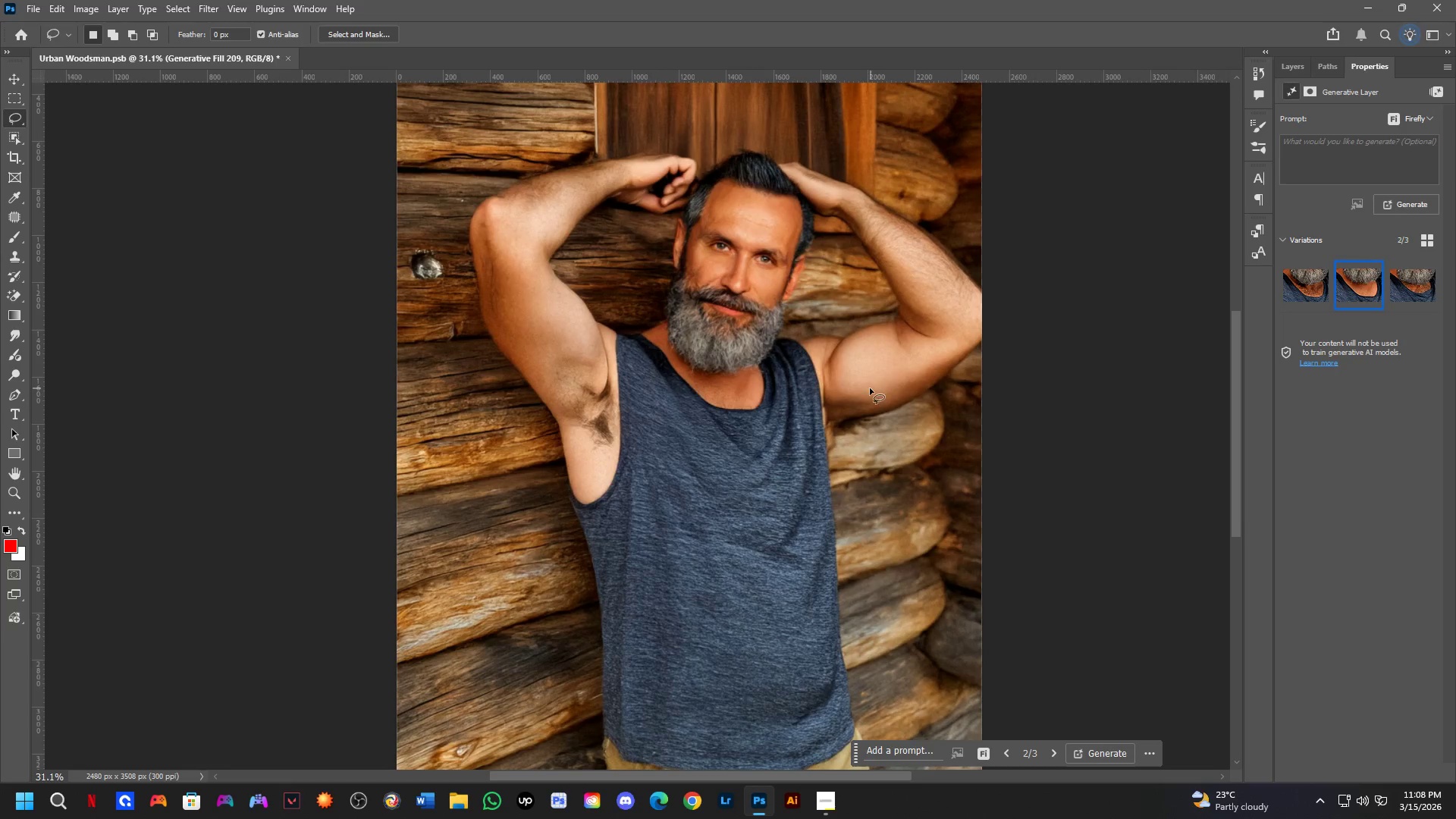 
scroll: coordinate [976, 443], scroll_direction: down, amount: 5.0
 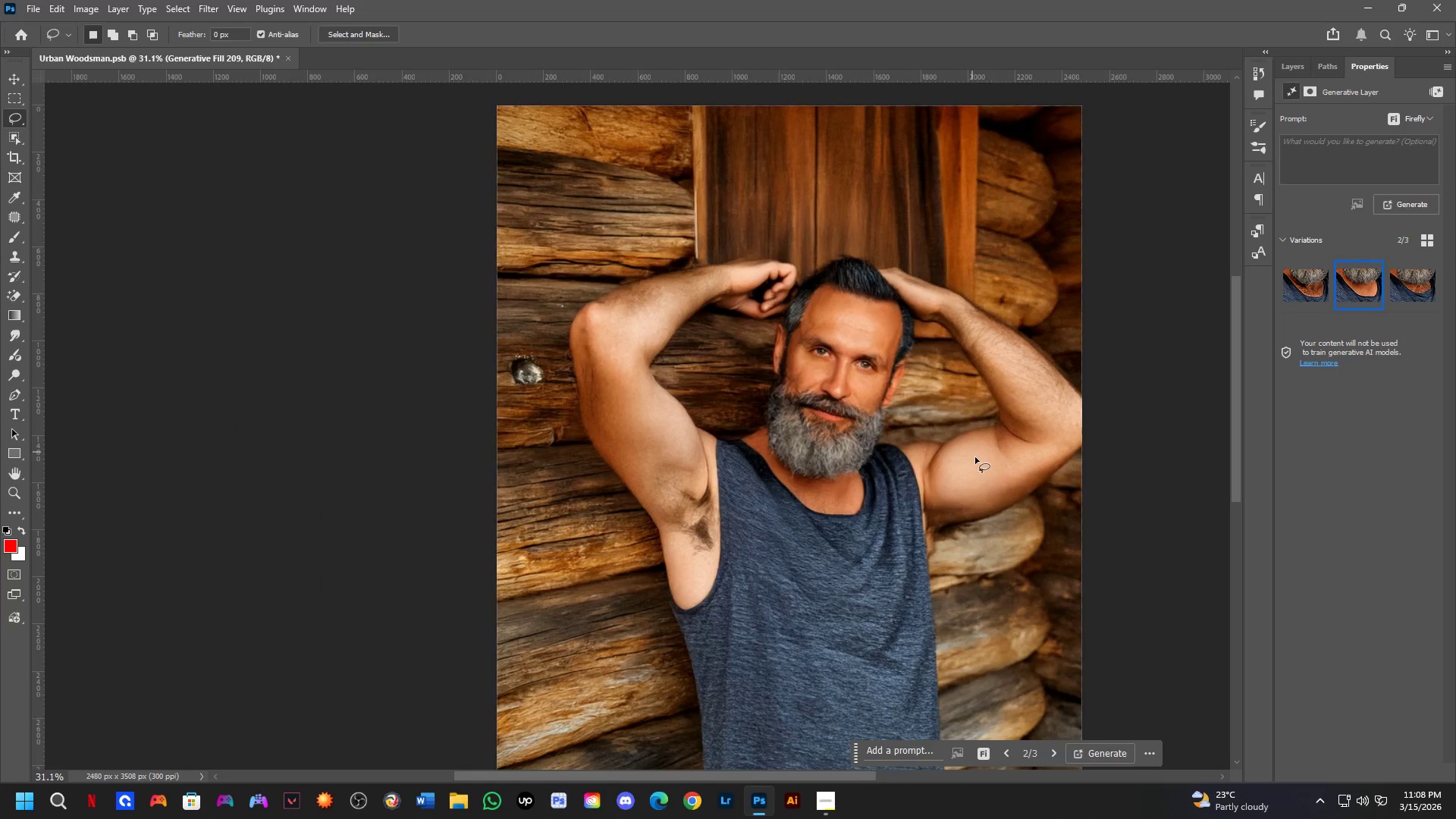 
hold_key(key=Space, duration=1.28)
 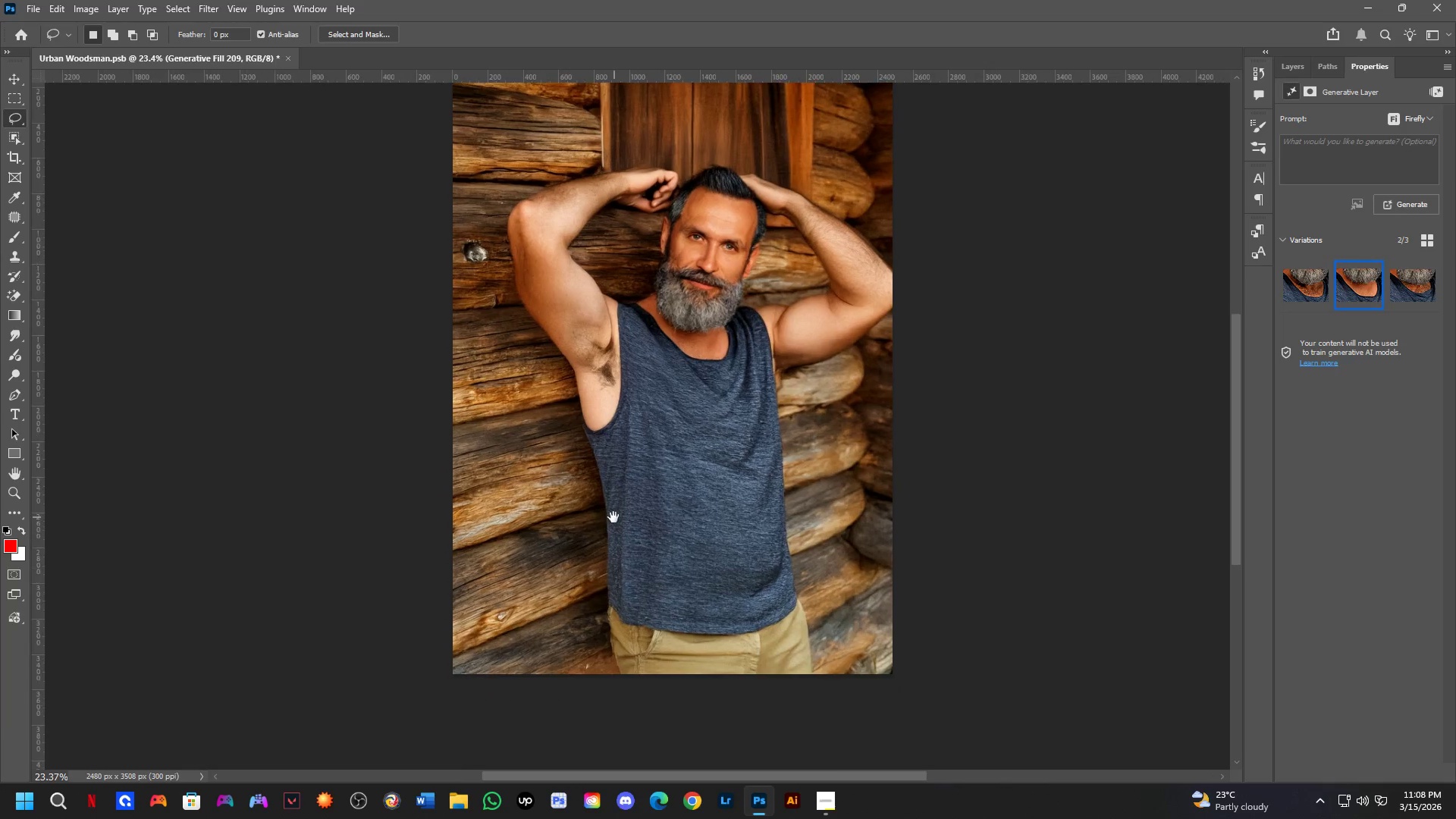 
left_click_drag(start_coordinate=[817, 234], to_coordinate=[875, 198])
 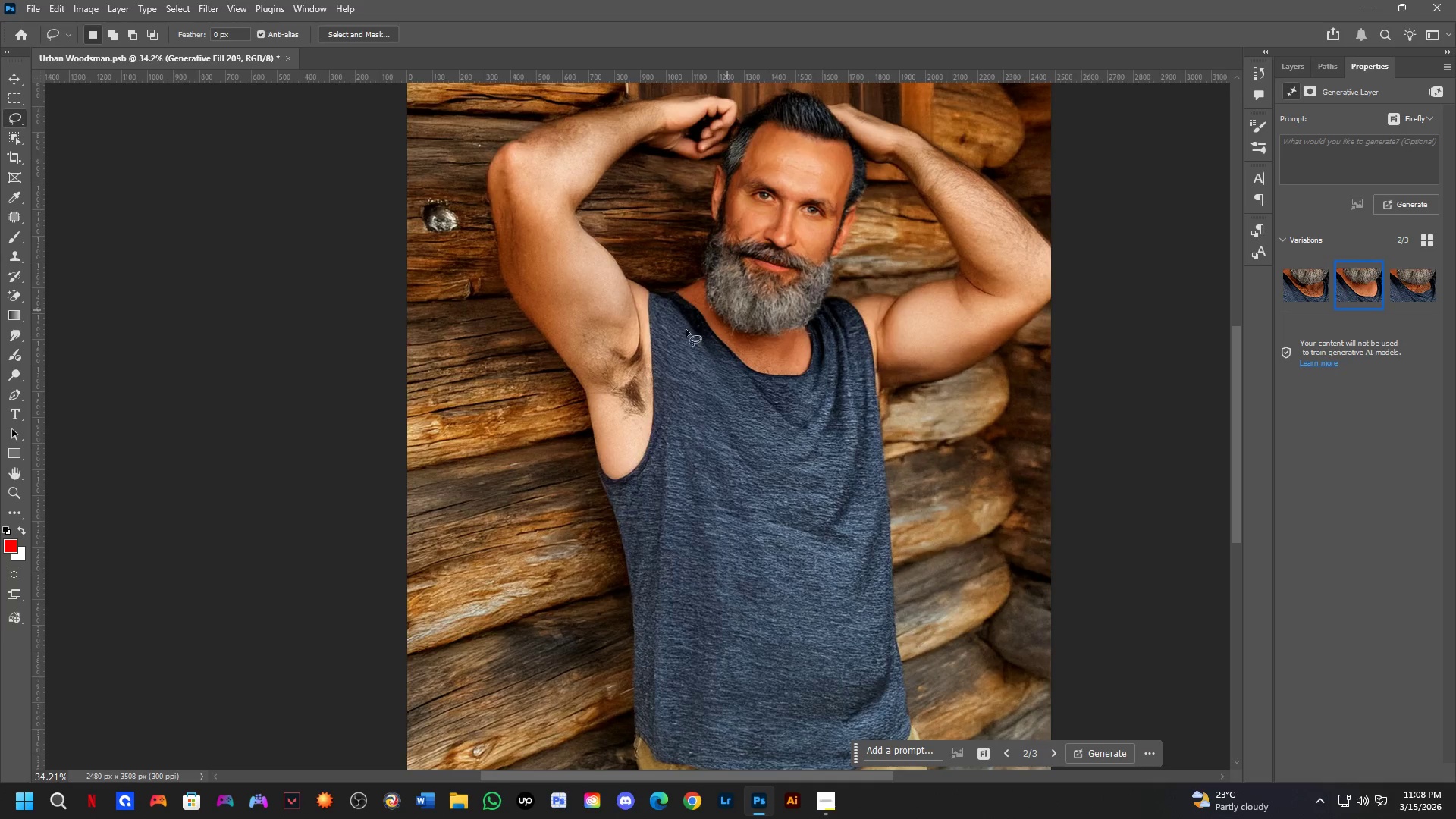 
scroll: coordinate [867, 388], scroll_direction: up, amount: 1.0
 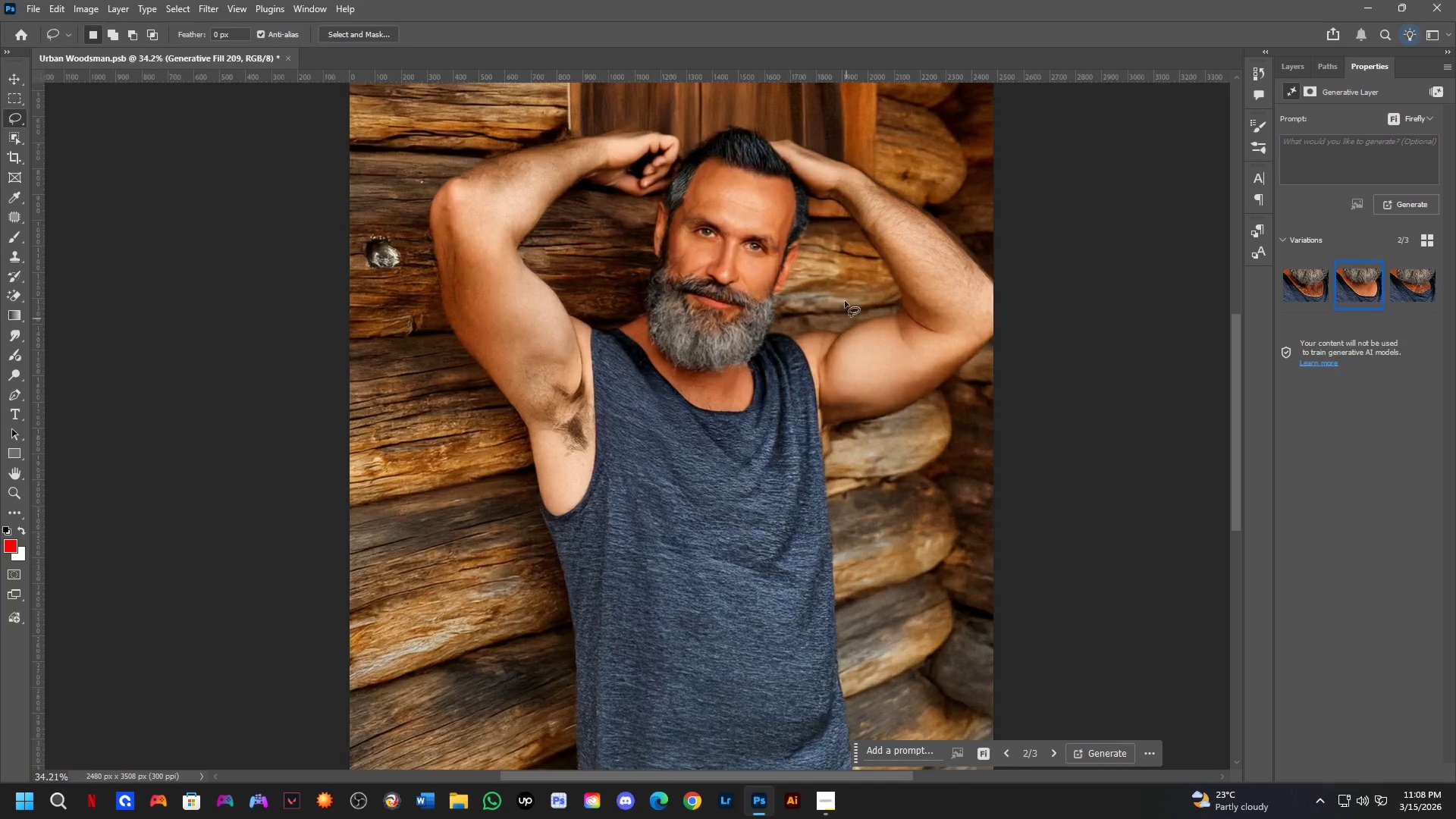 
hold_key(key=Space, duration=0.56)
 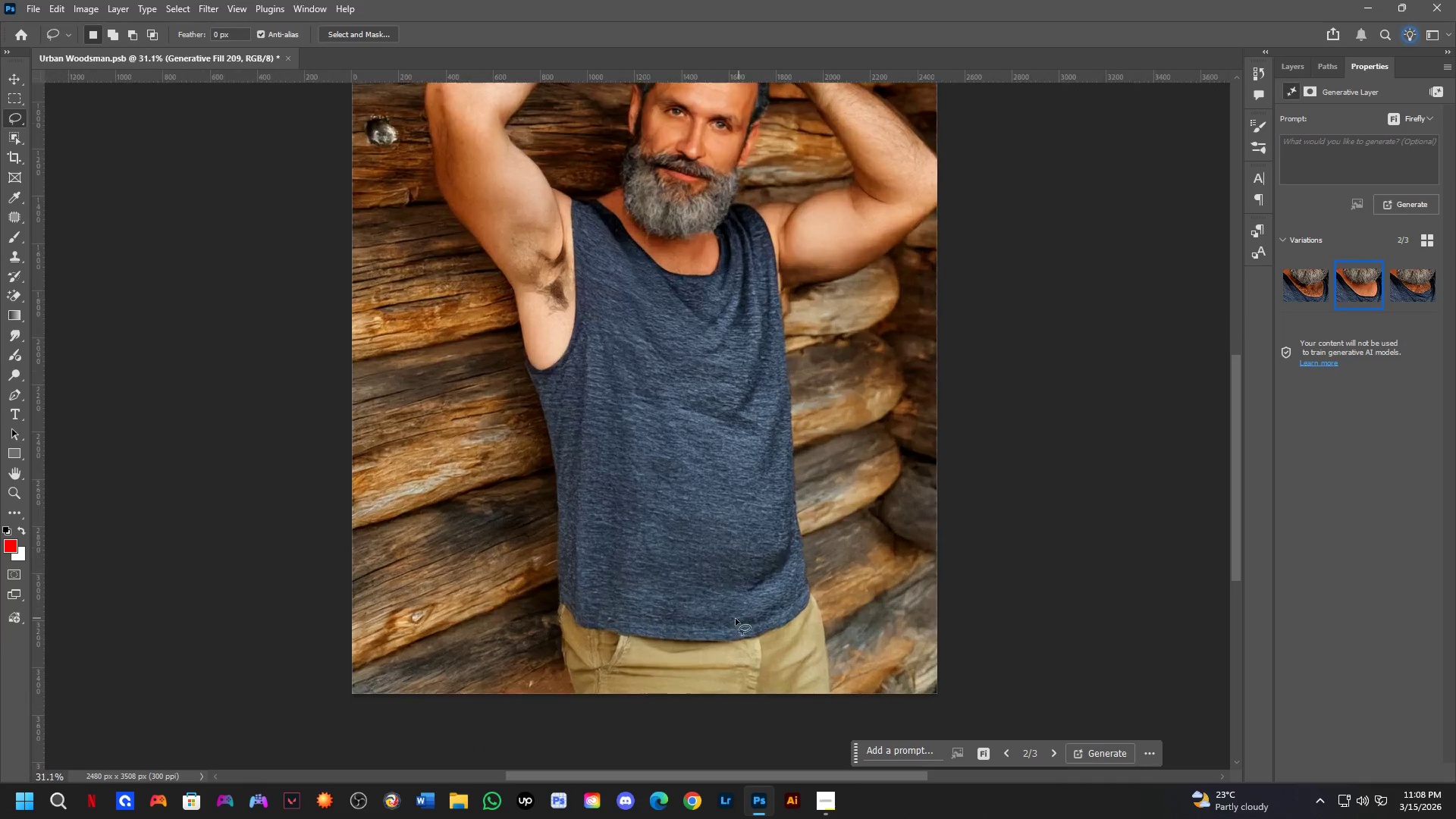 
left_click_drag(start_coordinate=[623, 542], to_coordinate=[613, 517])
 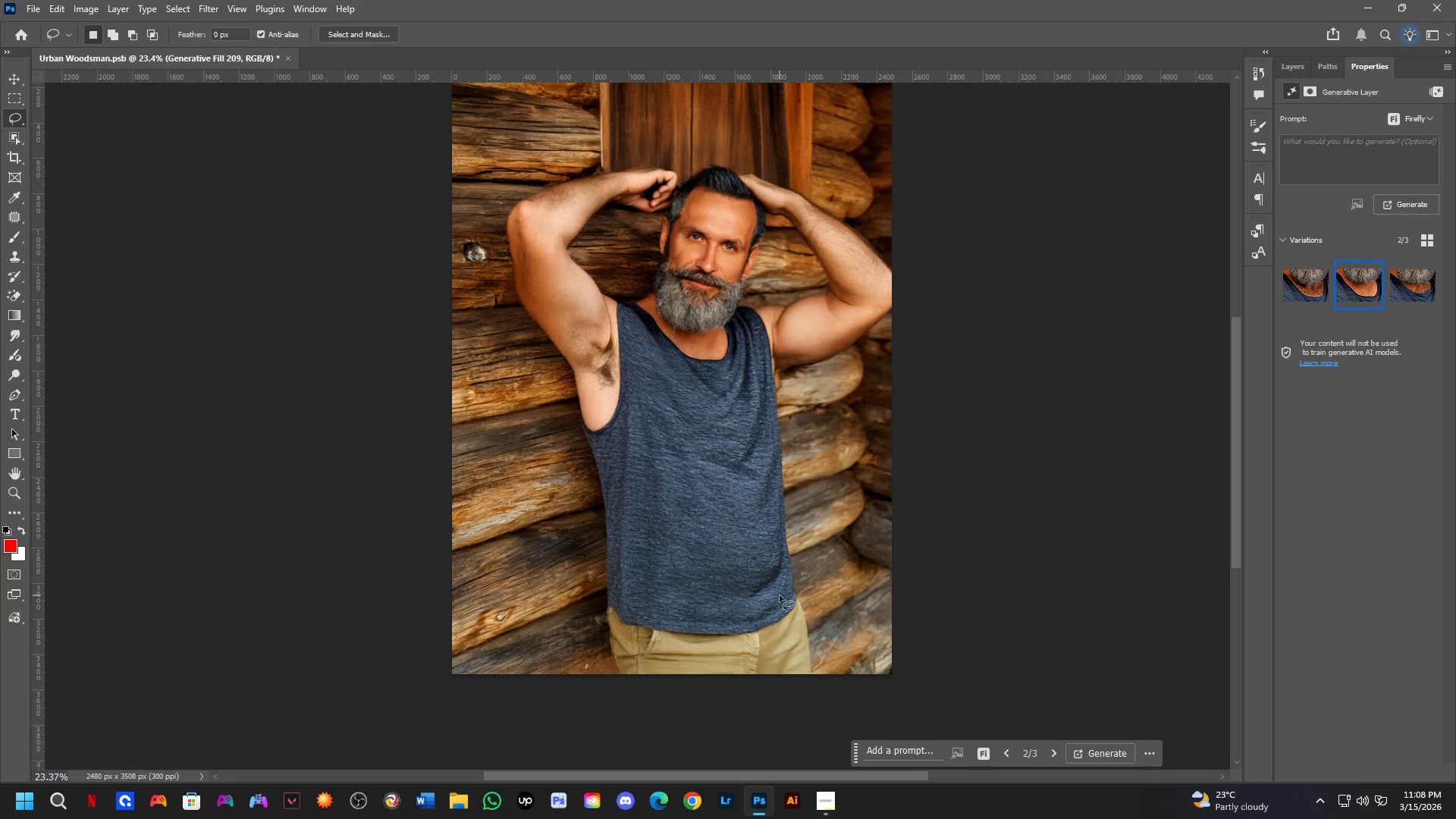 
scroll: coordinate [572, 425], scroll_direction: down, amount: 4.0
 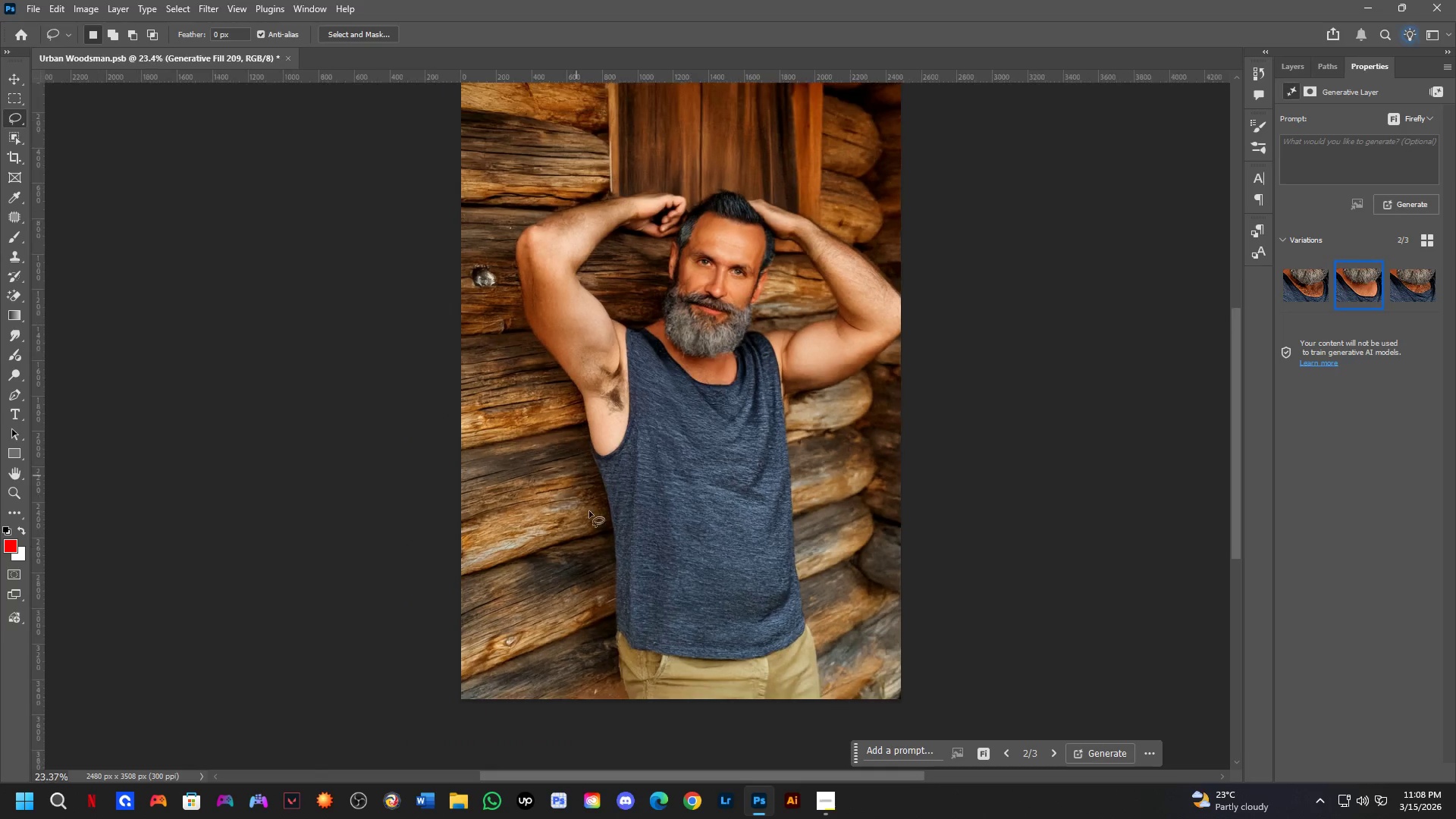 
hold_key(key=Space, duration=0.73)
 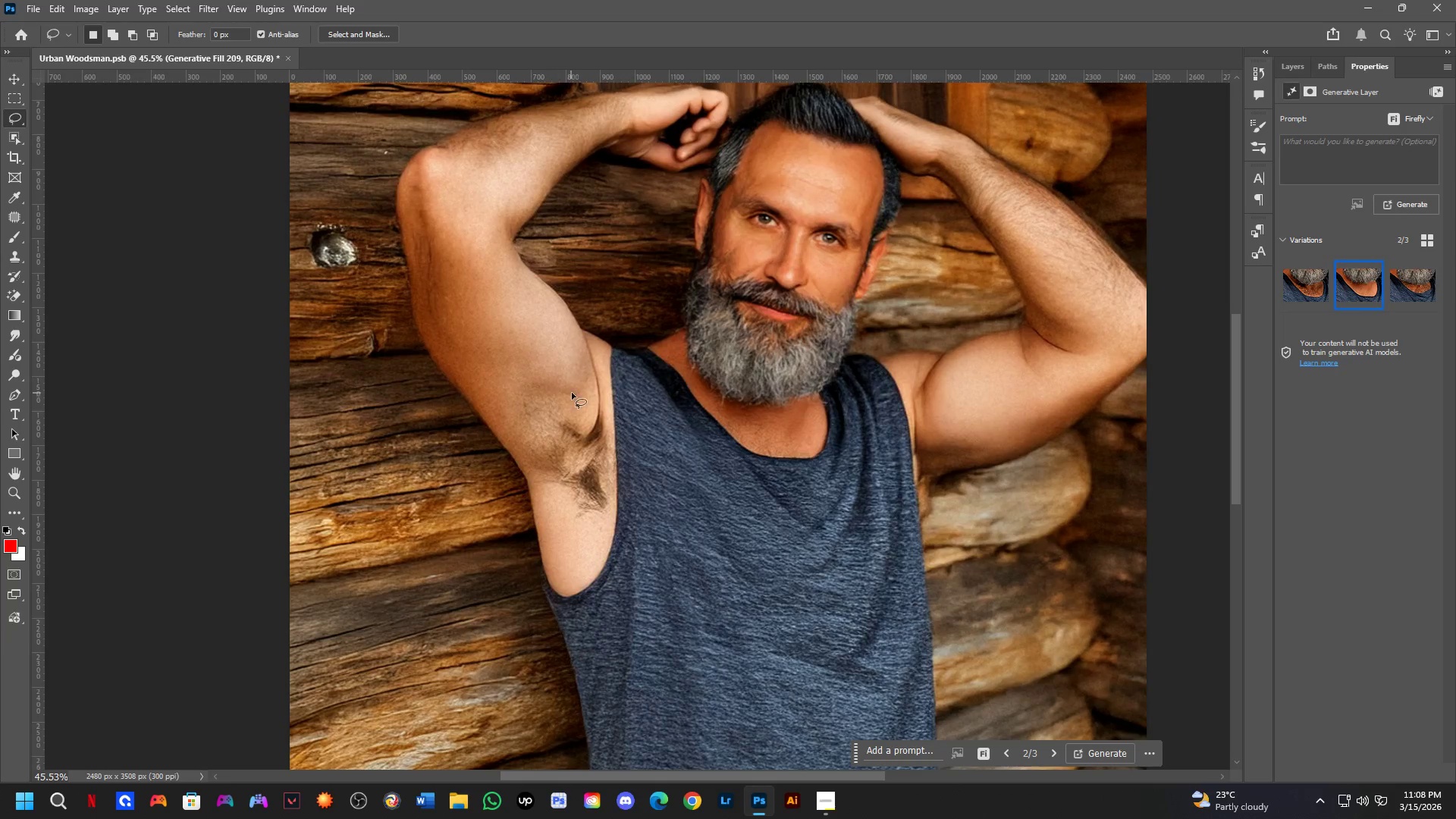 
scroll: coordinate [745, 617], scroll_direction: up, amount: 3.0
 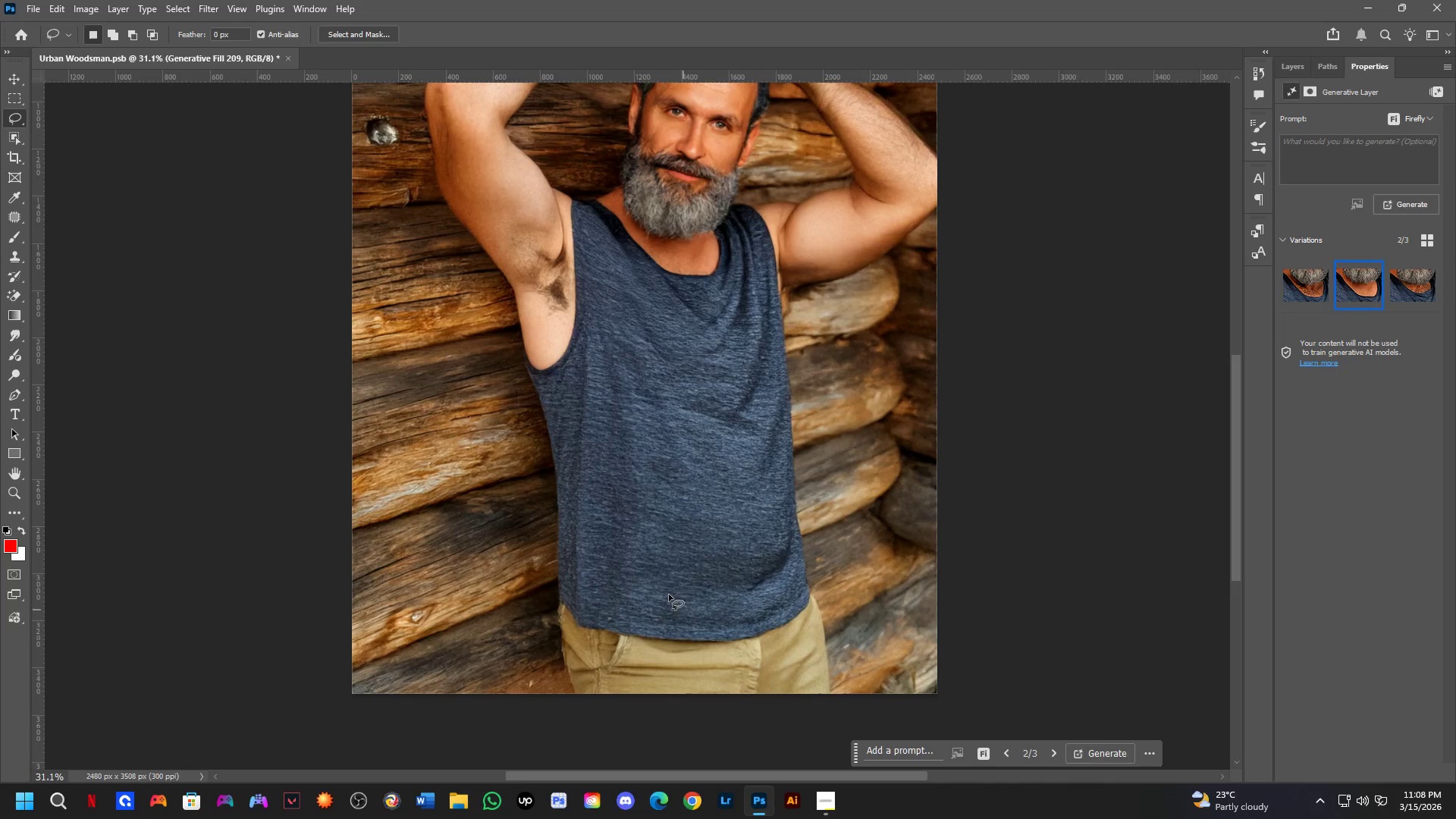 
left_click_drag(start_coordinate=[598, 381], to_coordinate=[613, 549])
 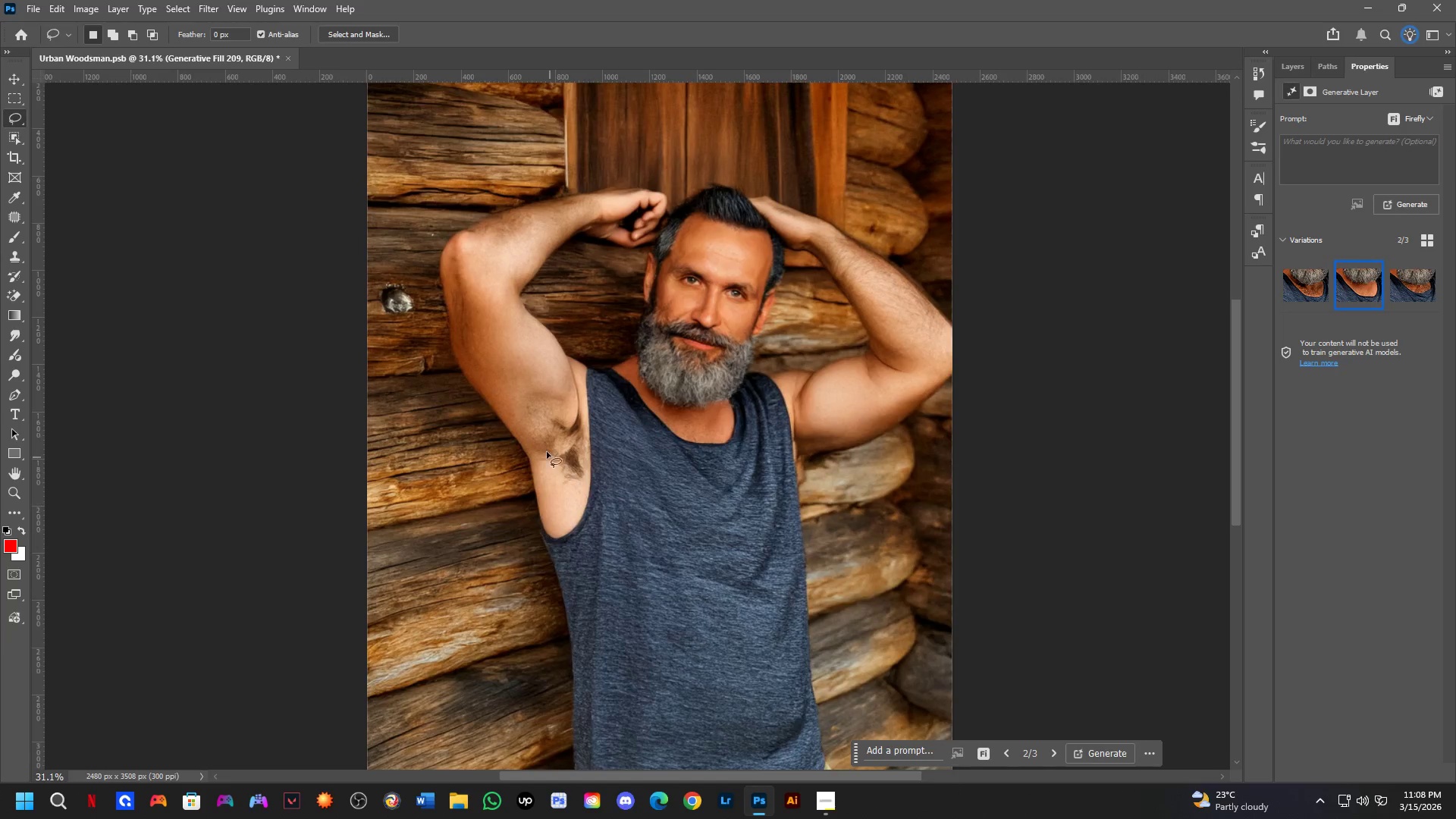 
left_click_drag(start_coordinate=[573, 393], to_coordinate=[568, 384])
 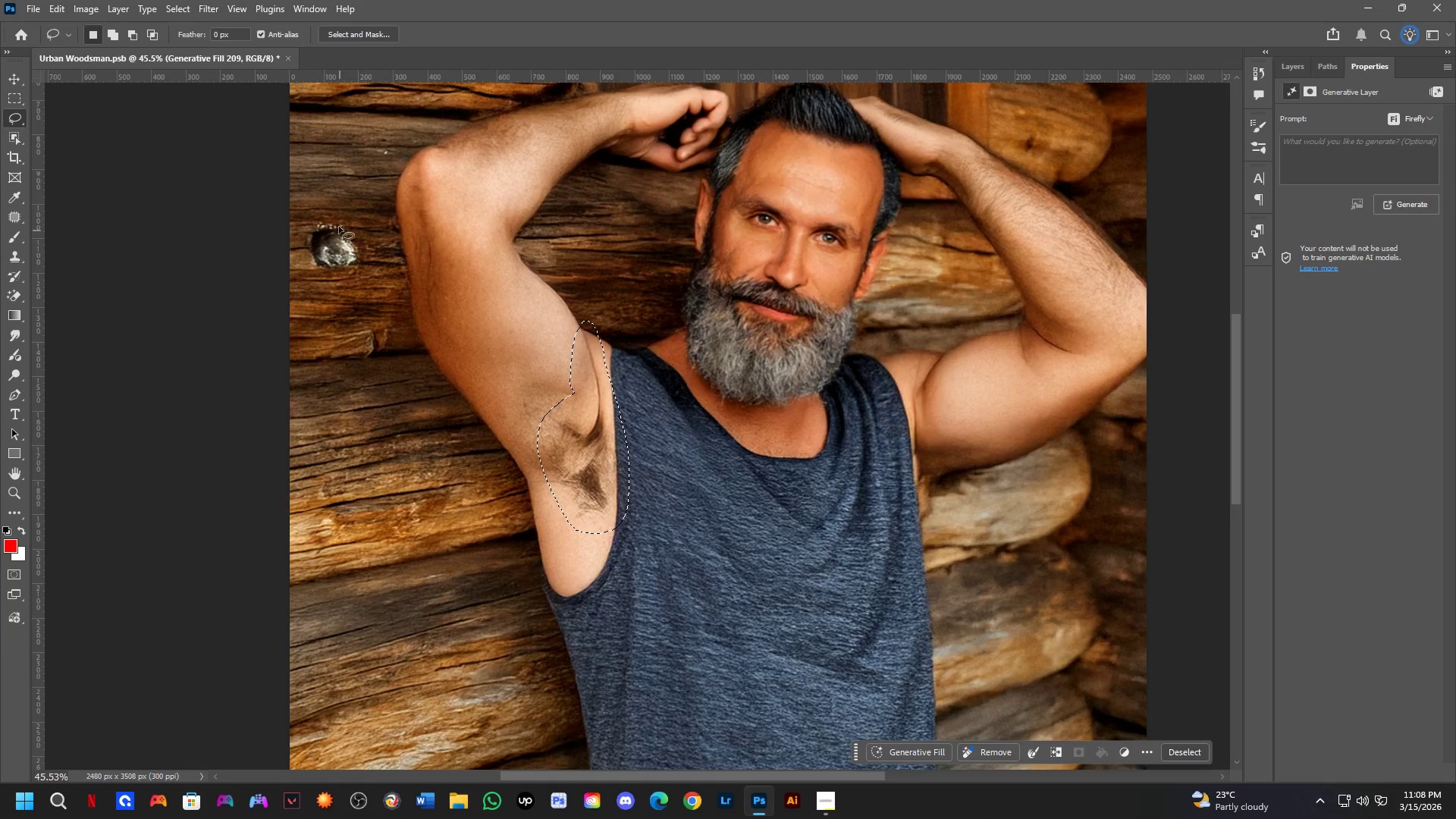 
scroll: coordinate [532, 405], scroll_direction: up, amount: 4.0
 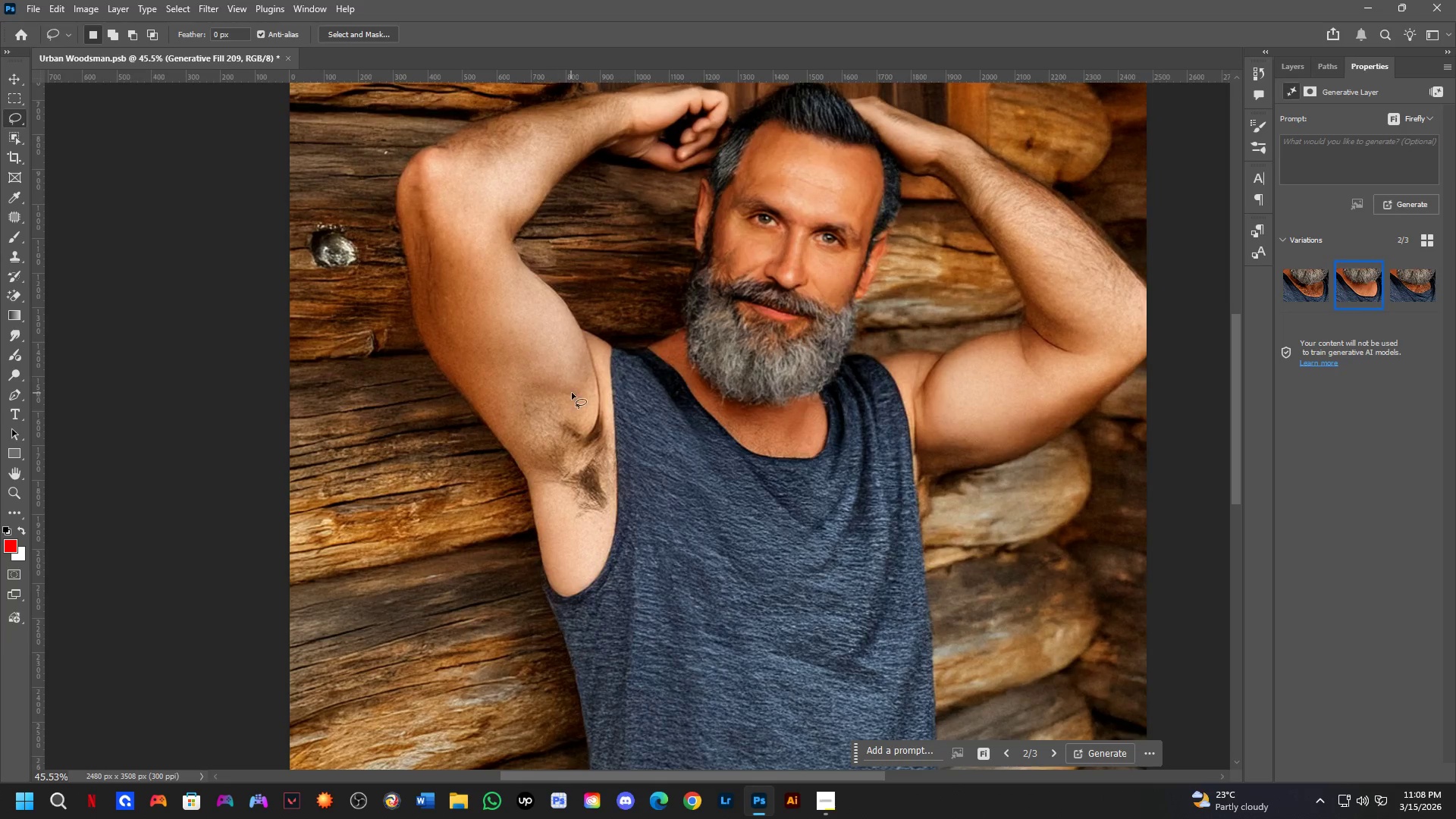 
key(Shift+ShiftLeft)
 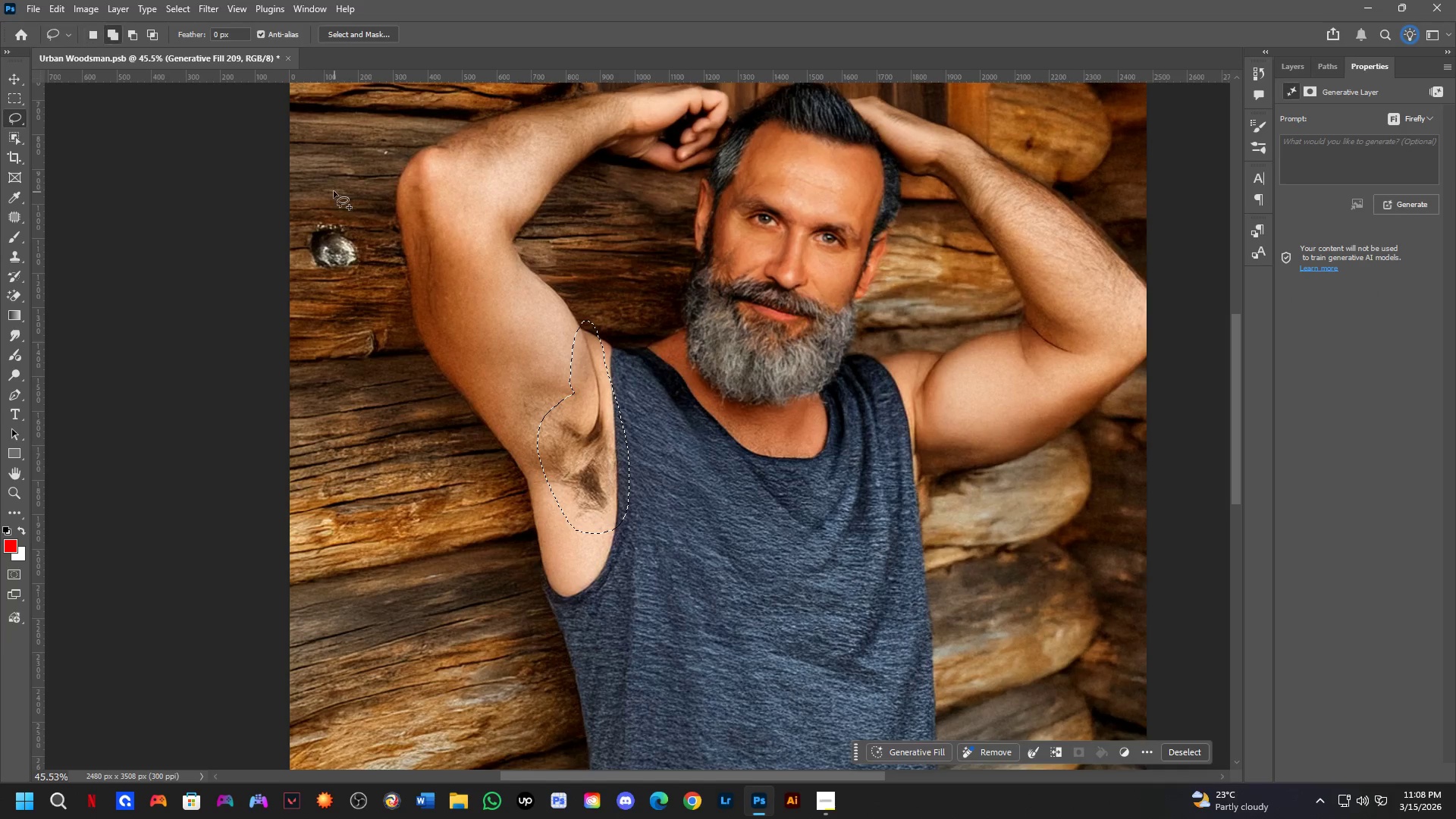 
left_click_drag(start_coordinate=[328, 193], to_coordinate=[388, 237])
 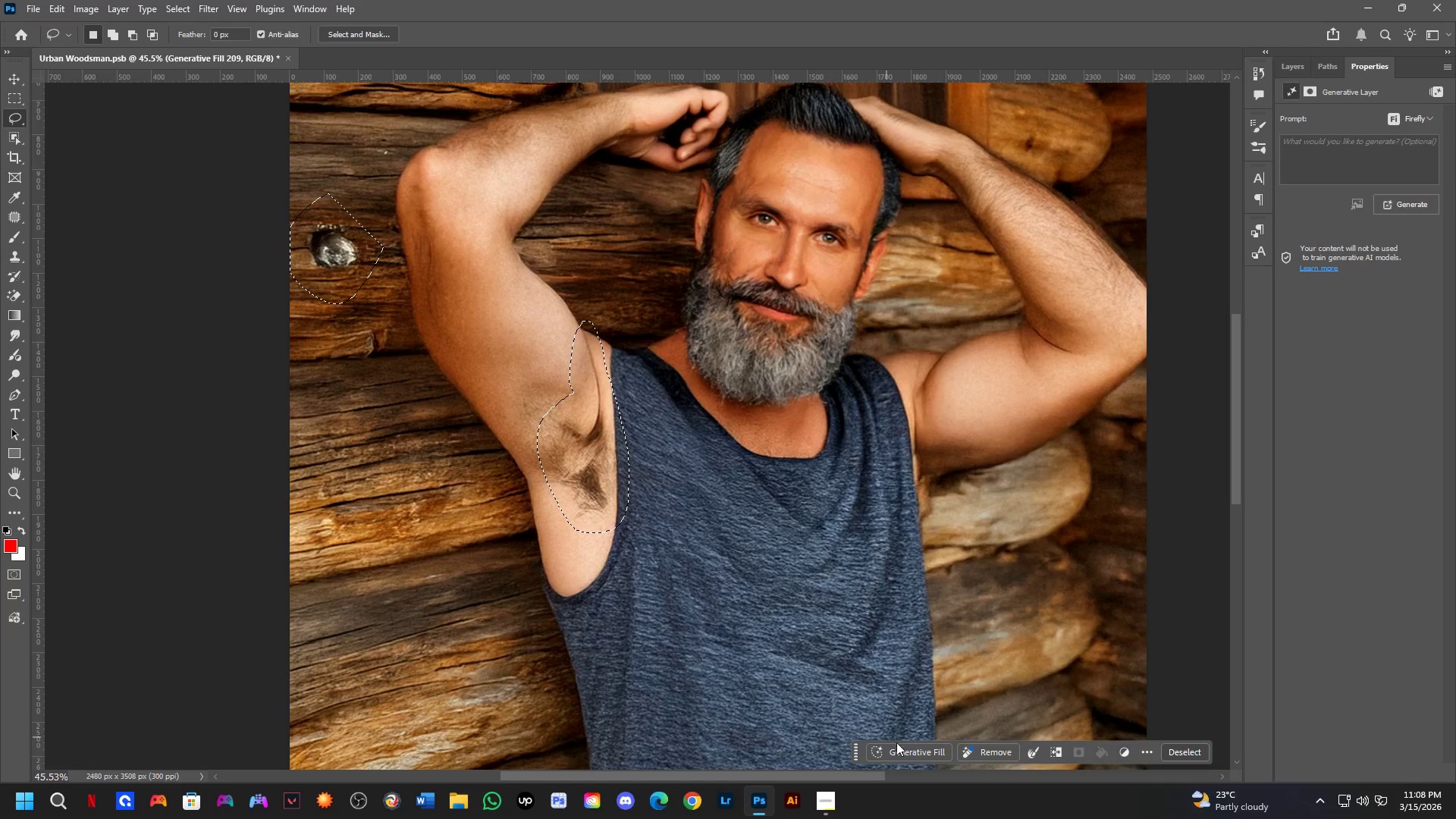 
left_click_drag(start_coordinate=[912, 746], to_coordinate=[918, 745])
 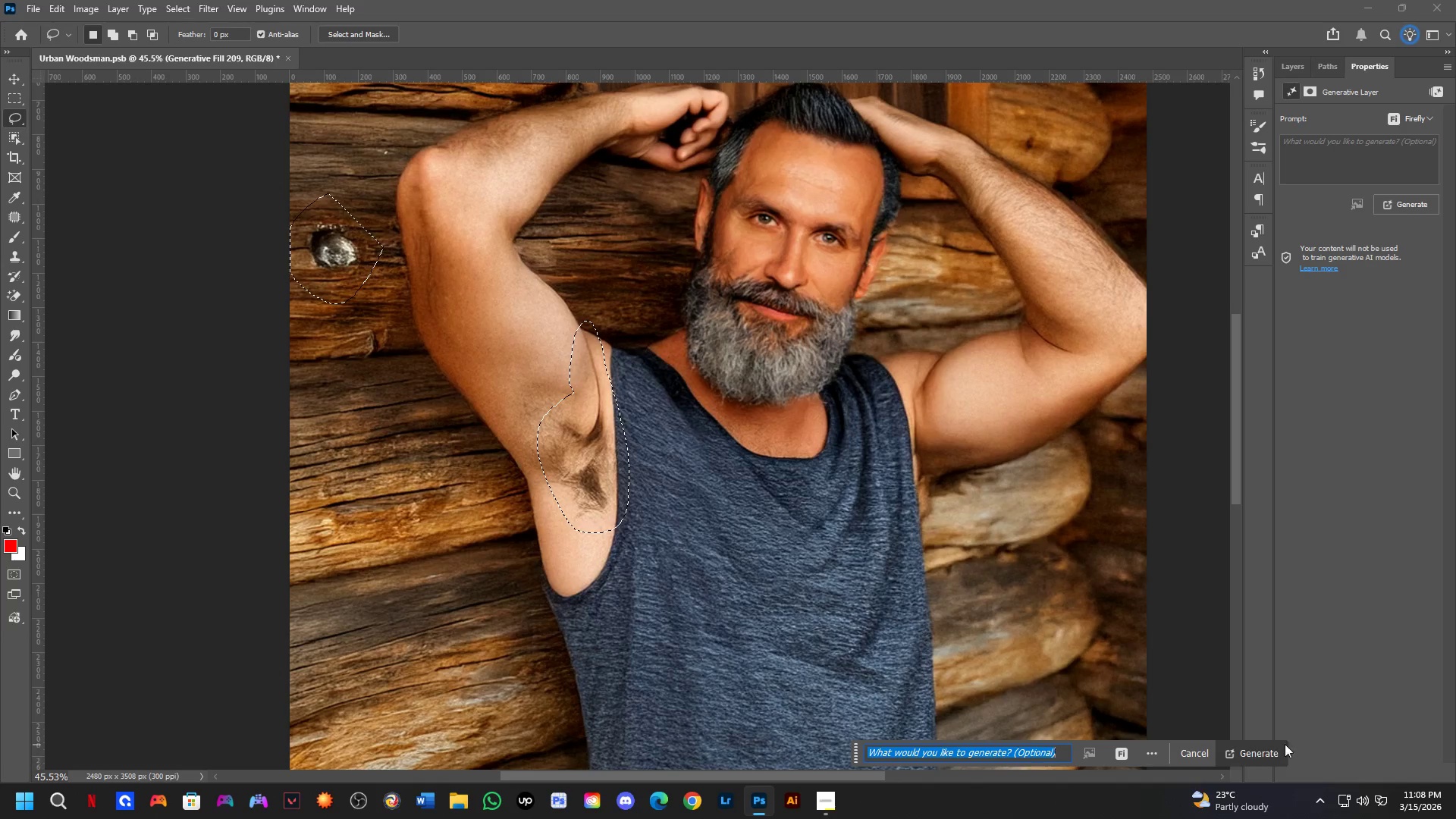 
left_click([1255, 749])
 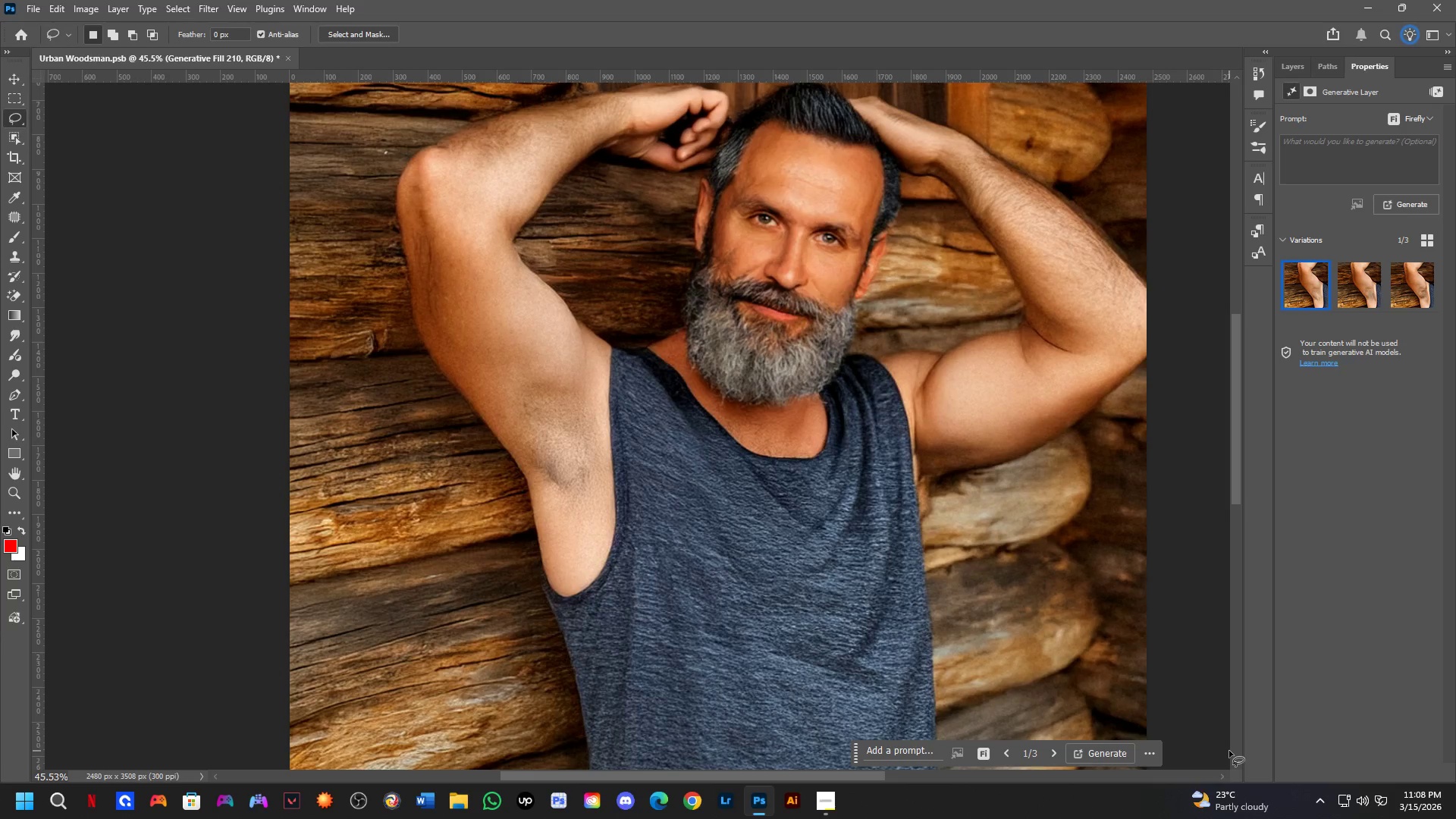 
wait(29.05)
 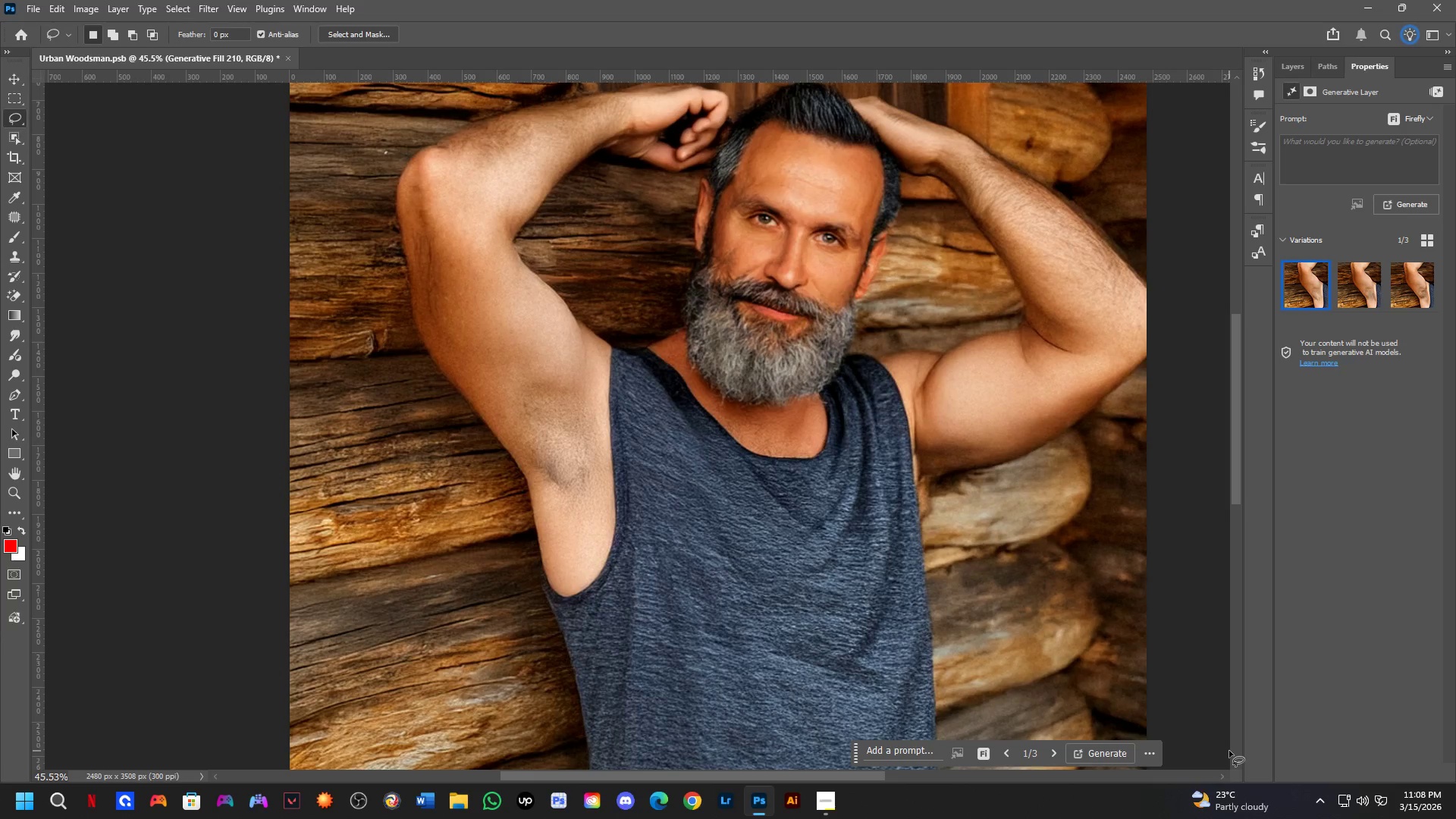 
left_click([1404, 297])
 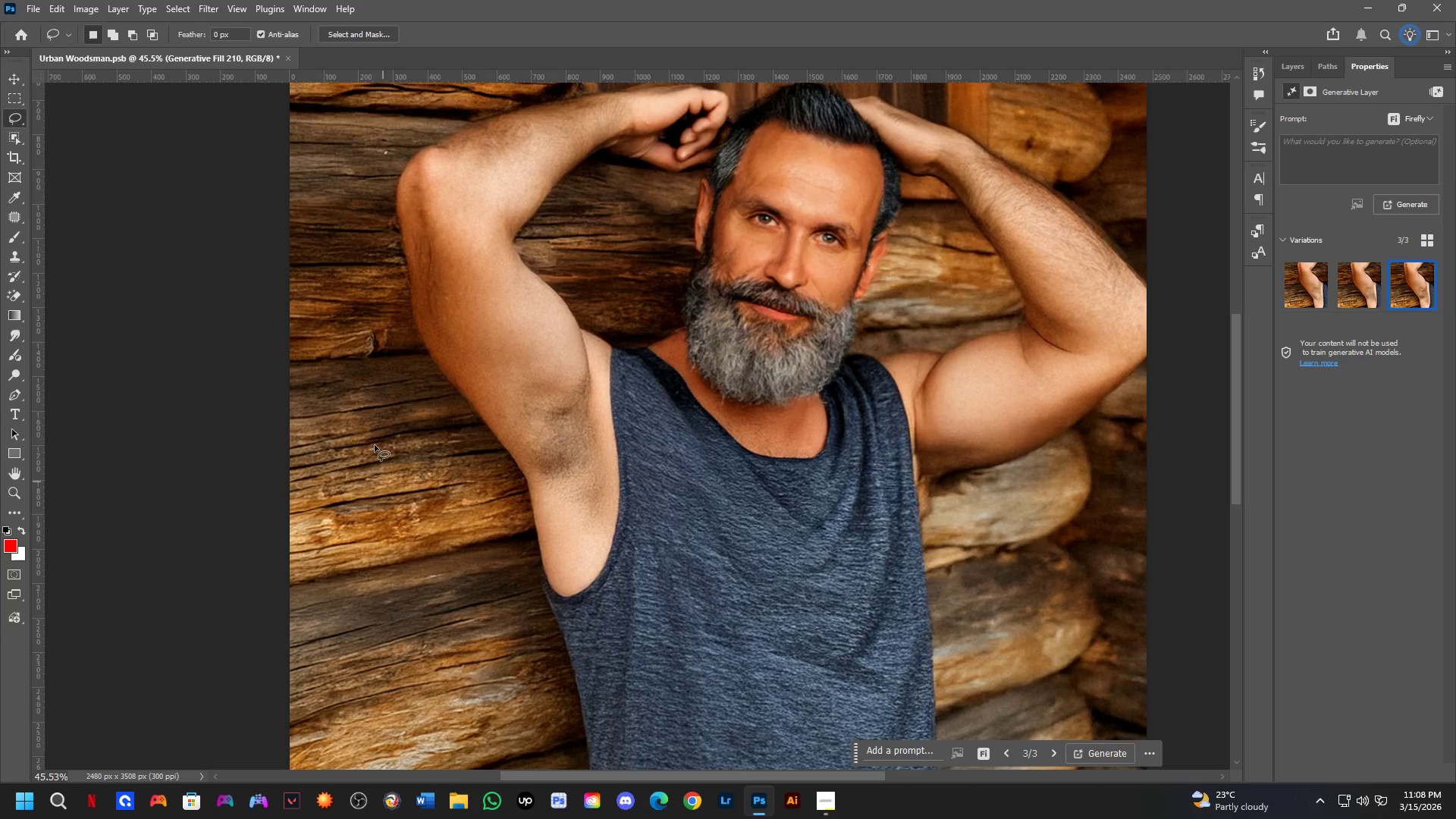 
scroll: coordinate [500, 288], scroll_direction: down, amount: 6.0
 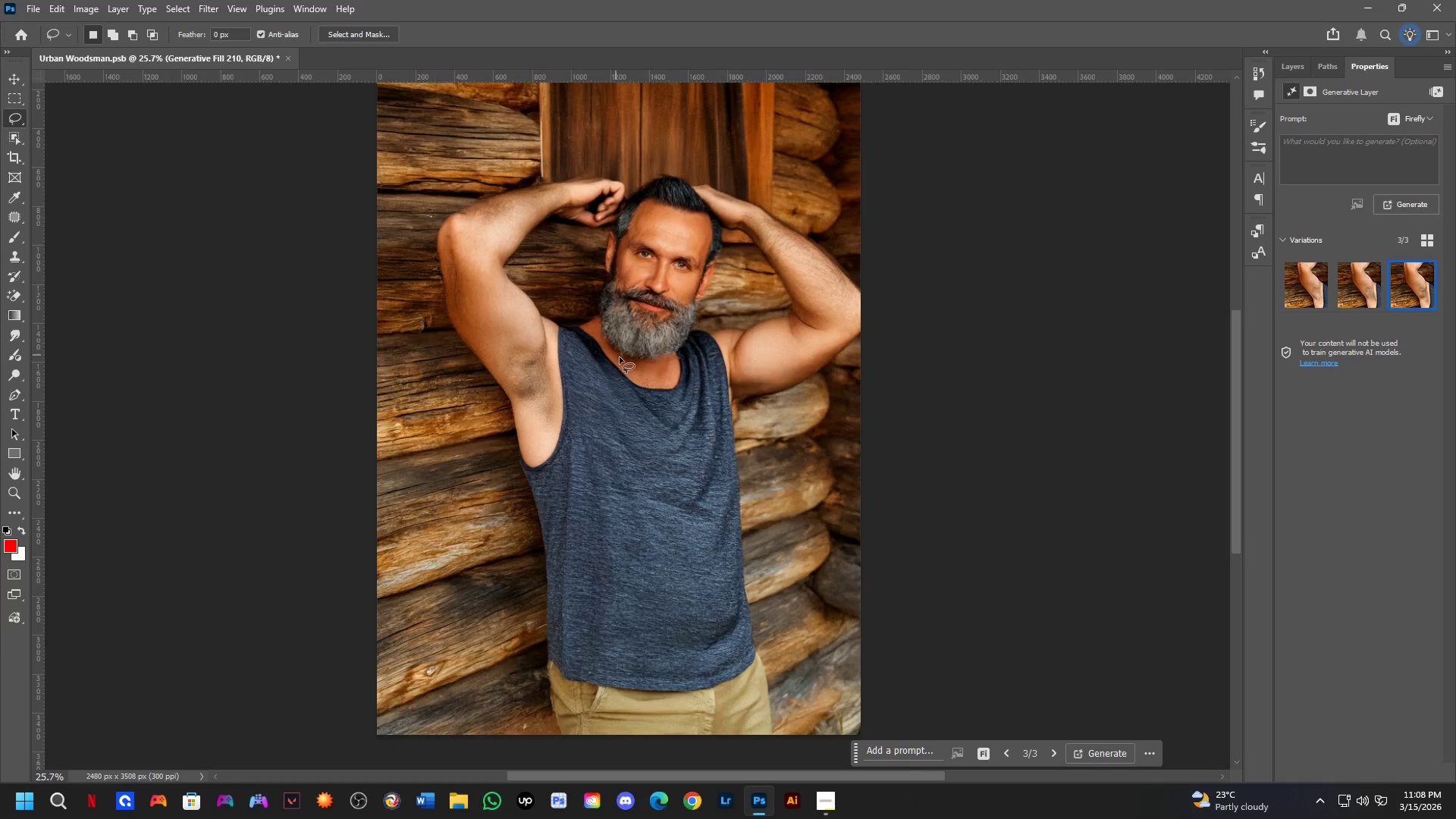 
hold_key(key=Space, duration=0.48)
 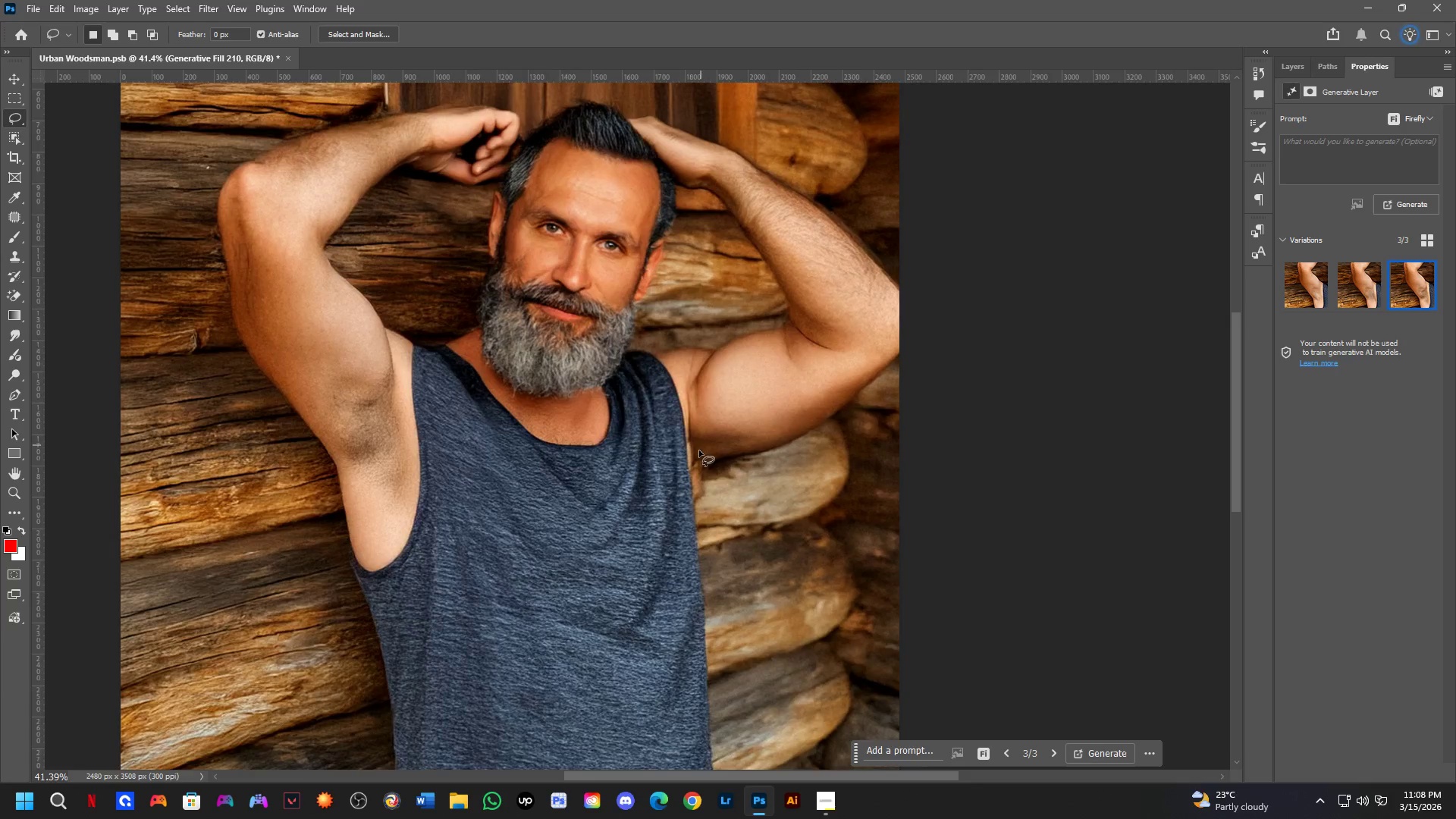 
left_click_drag(start_coordinate=[649, 360], to_coordinate=[619, 410])
 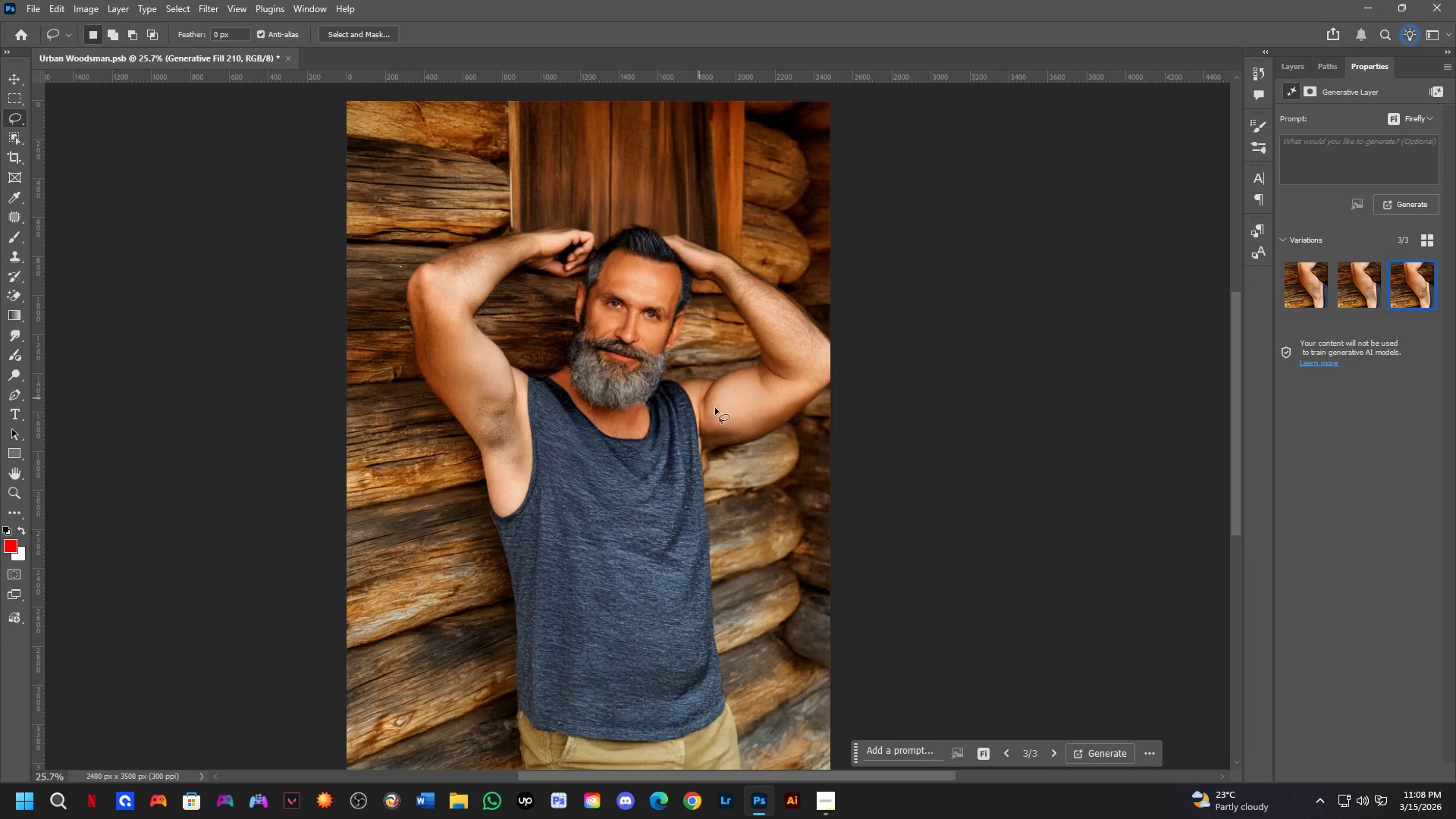 
hold_key(key=ShiftLeft, duration=0.33)
 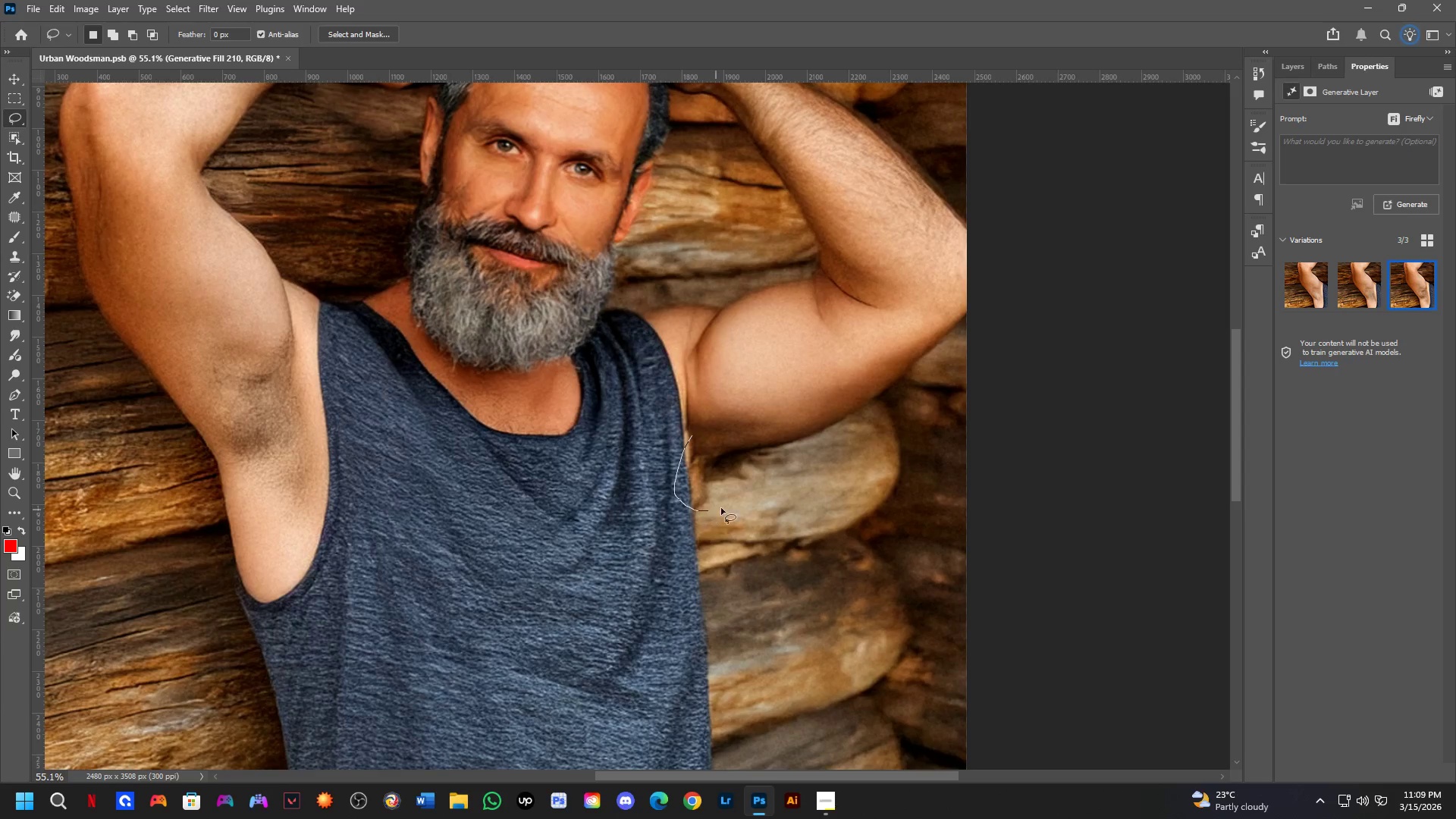 
scroll: coordinate [695, 478], scroll_direction: up, amount: 8.0
 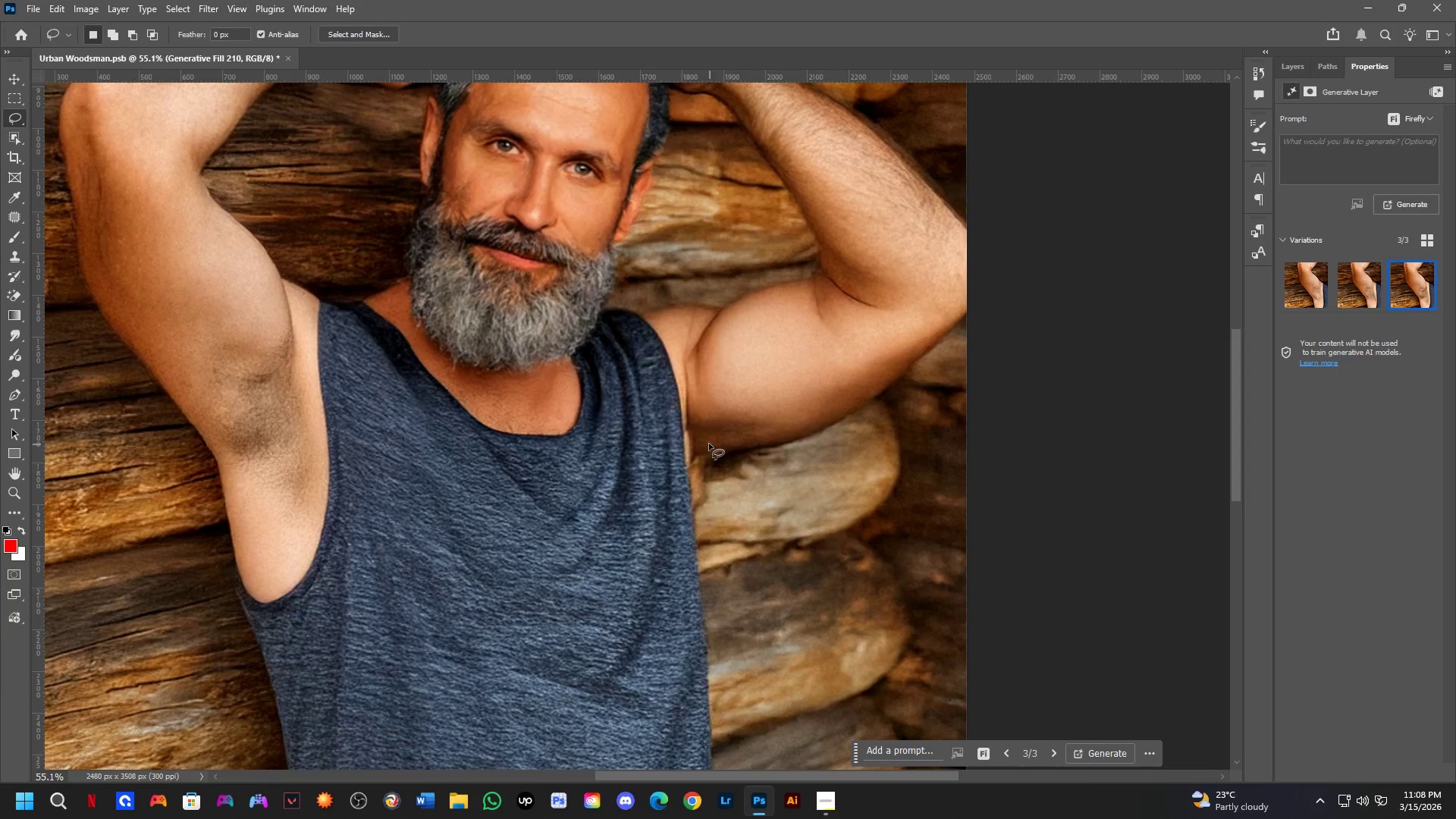 
left_click_drag(start_coordinate=[692, 436], to_coordinate=[717, 454])
 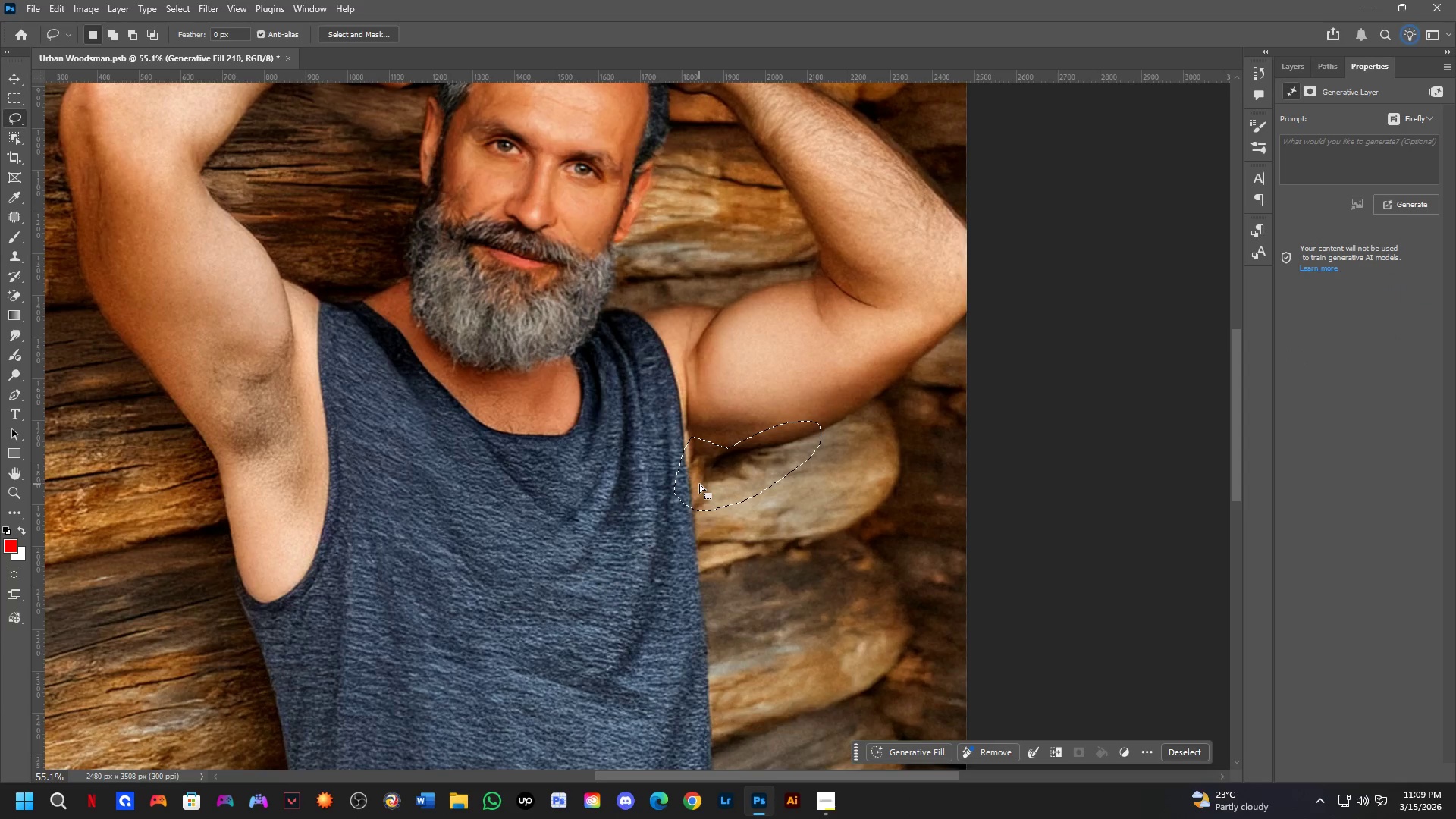 
hold_key(key=ShiftLeft, duration=0.42)
 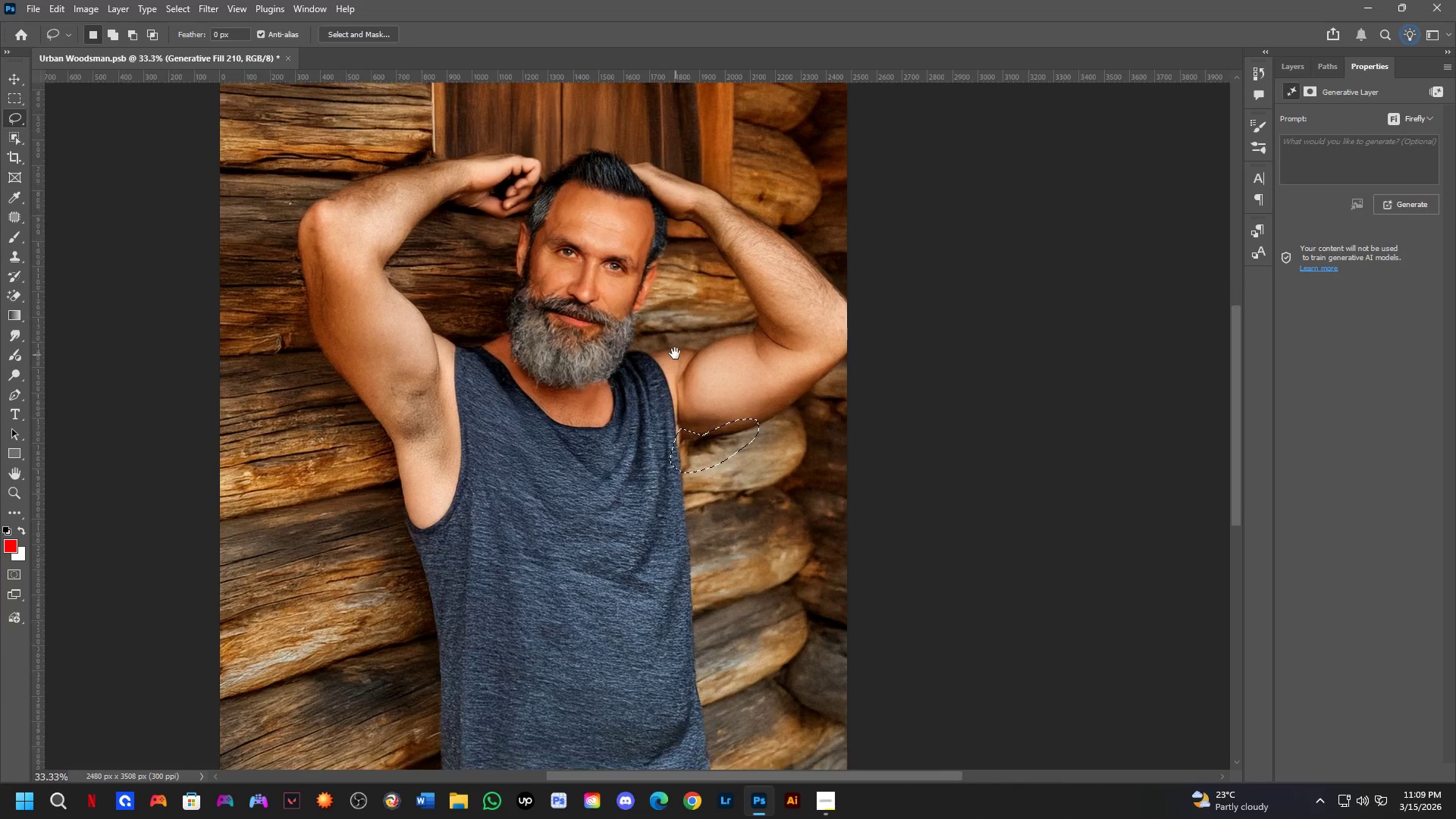 
hold_key(key=Space, duration=0.92)
 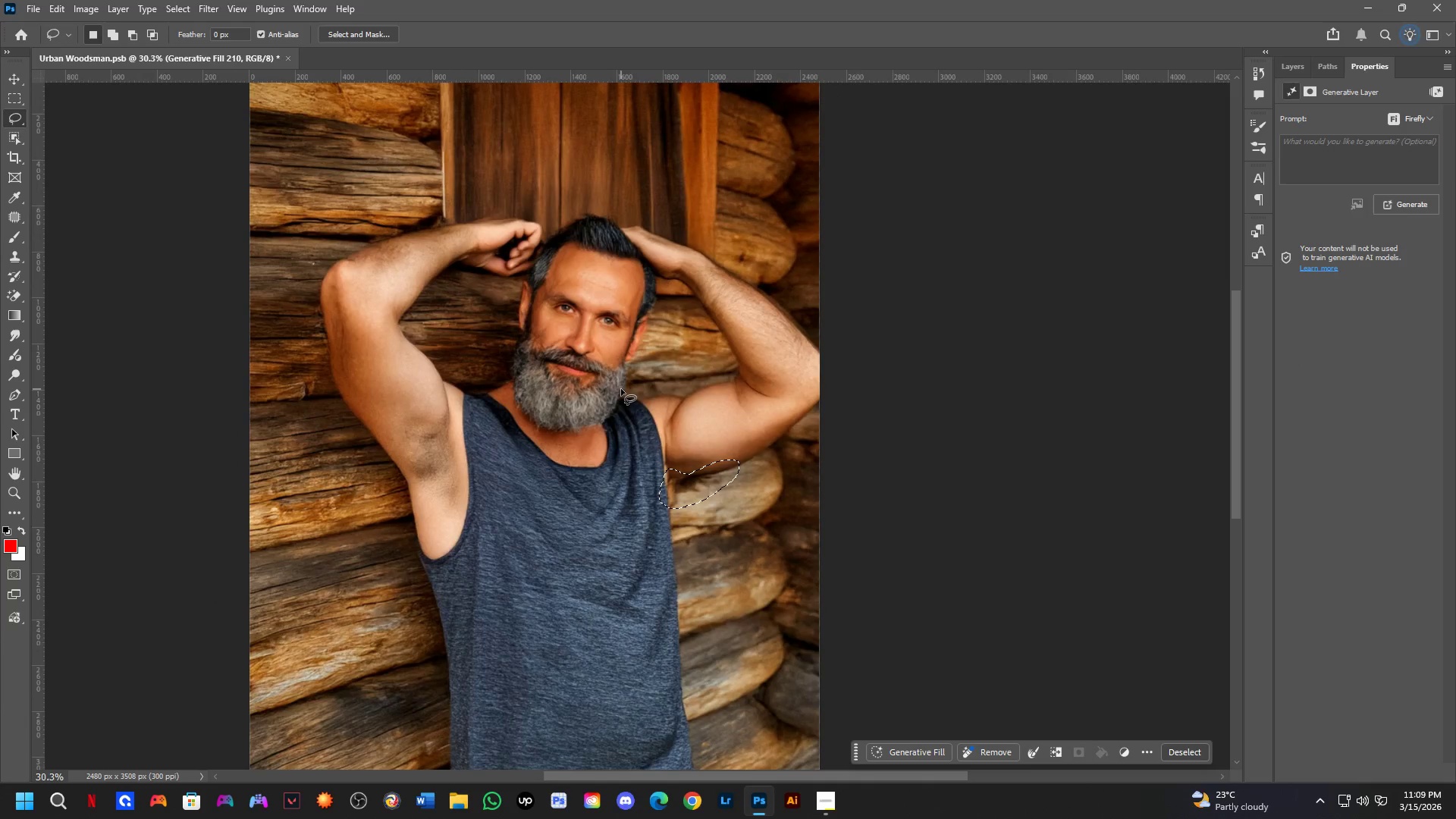 
left_click_drag(start_coordinate=[683, 379], to_coordinate=[668, 403])
 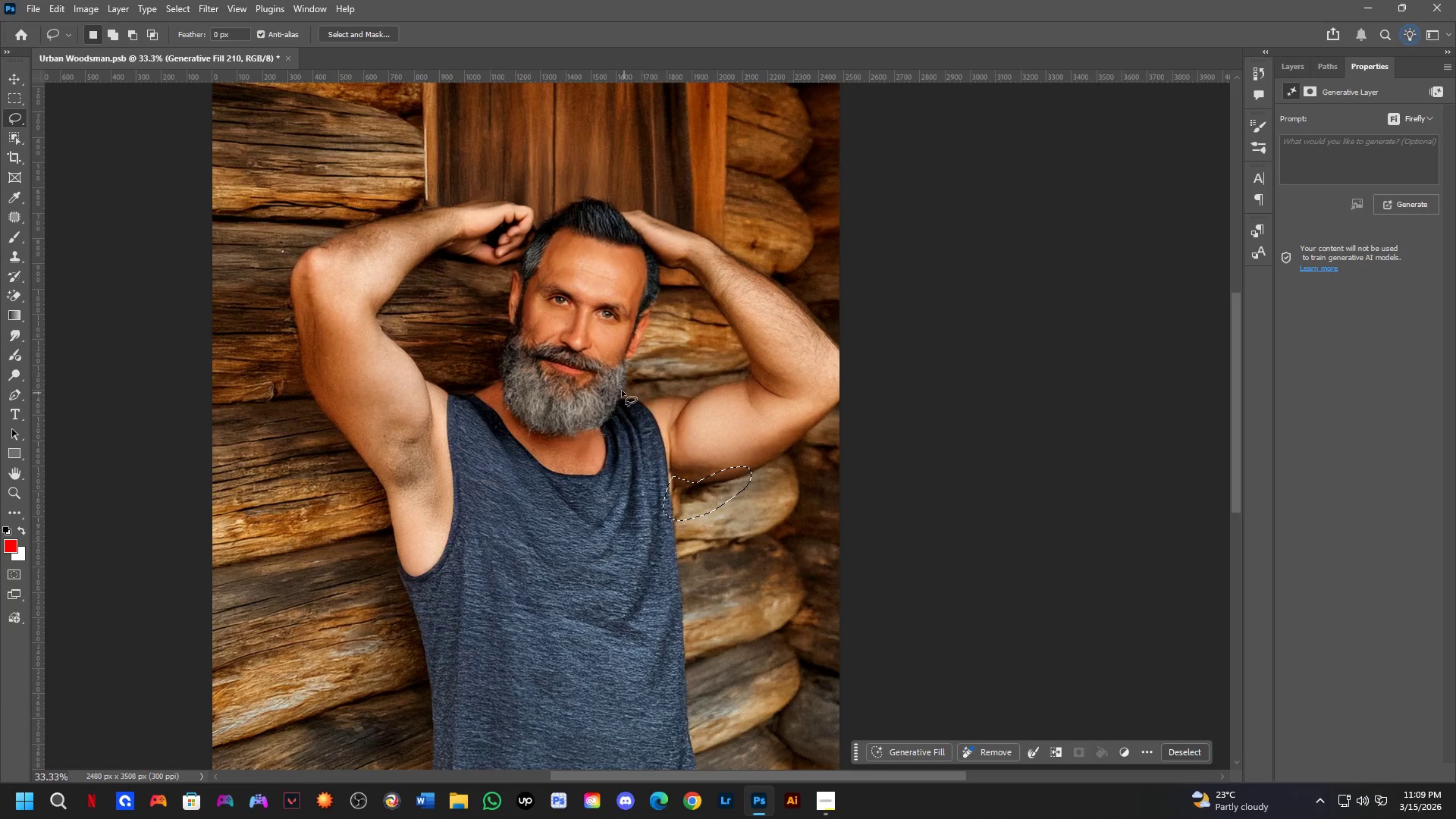 
scroll: coordinate [621, 389], scroll_direction: down, amount: 3.0
 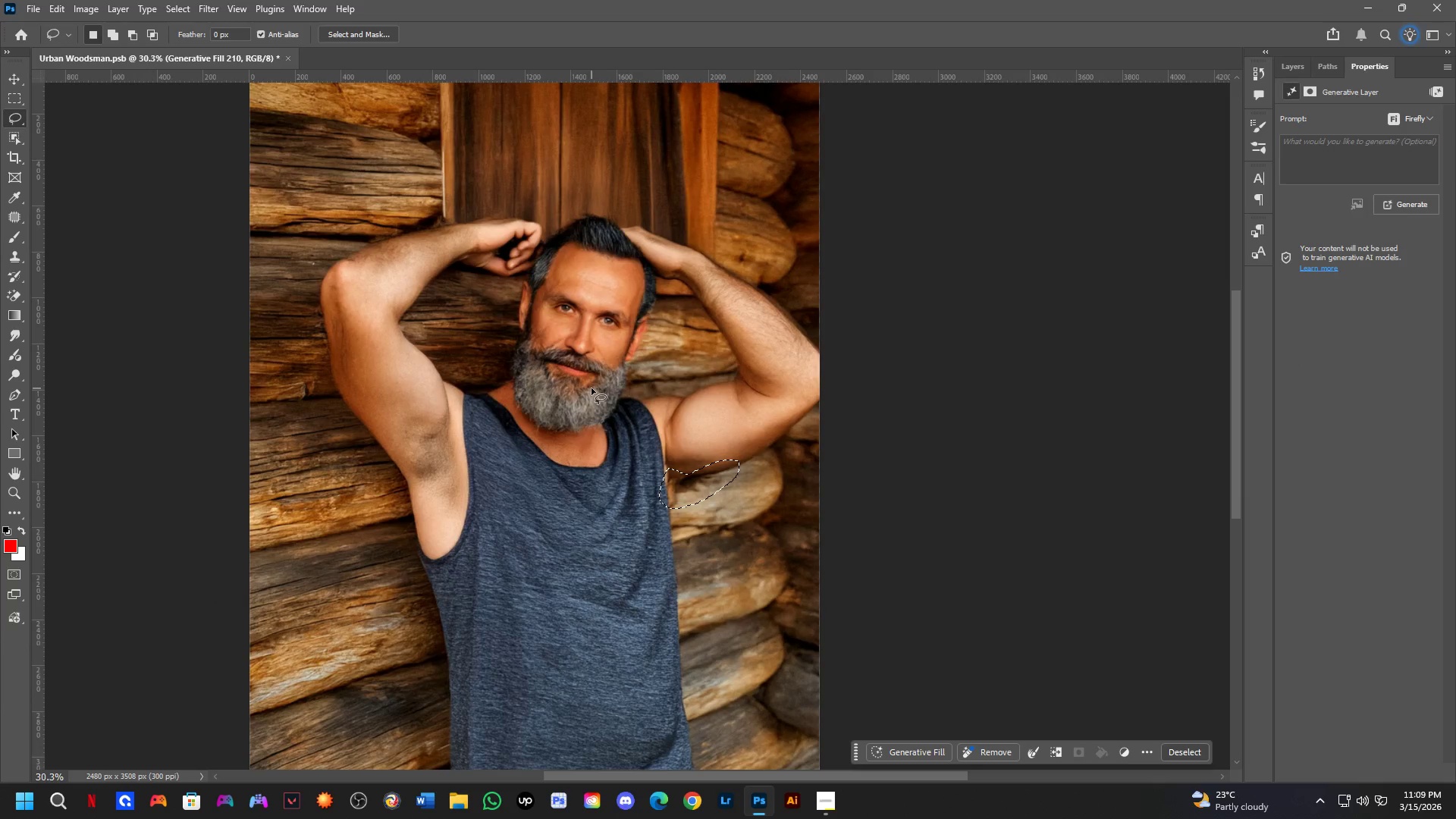 
scroll: coordinate [461, 265], scroll_direction: up, amount: 3.0
 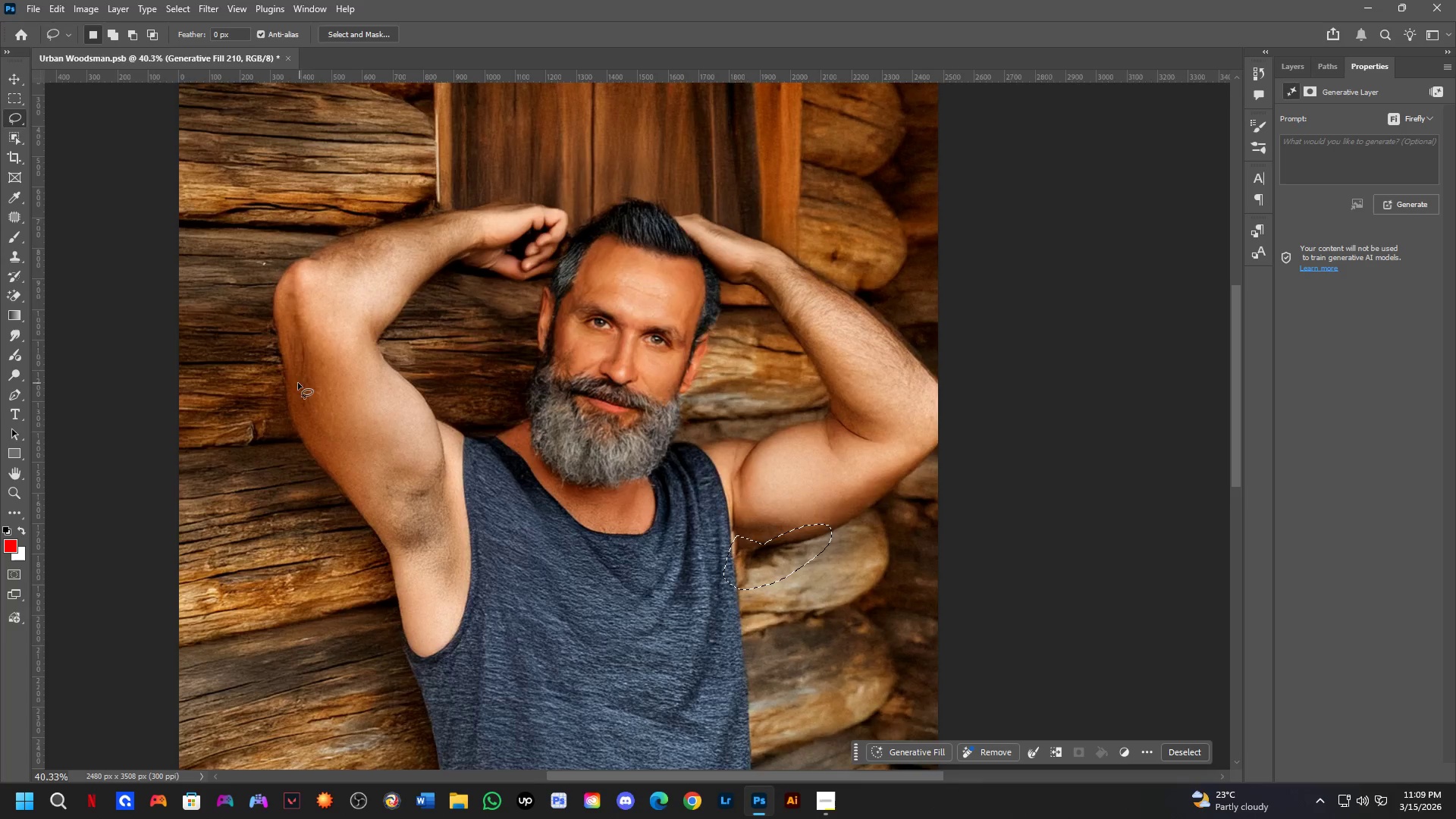 
hold_key(key=Space, duration=0.44)
 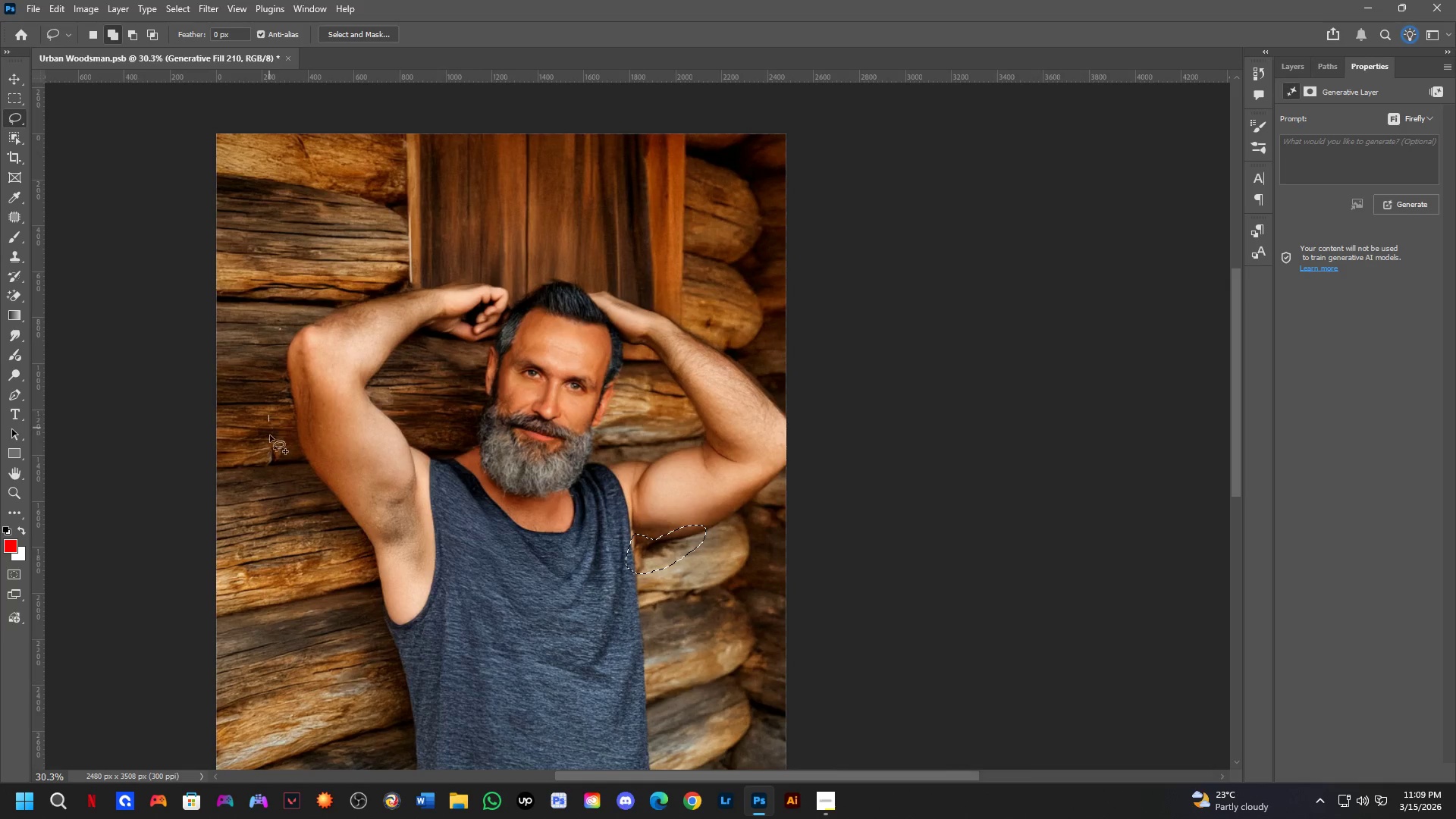 
left_click_drag(start_coordinate=[243, 399], to_coordinate=[255, 435])
 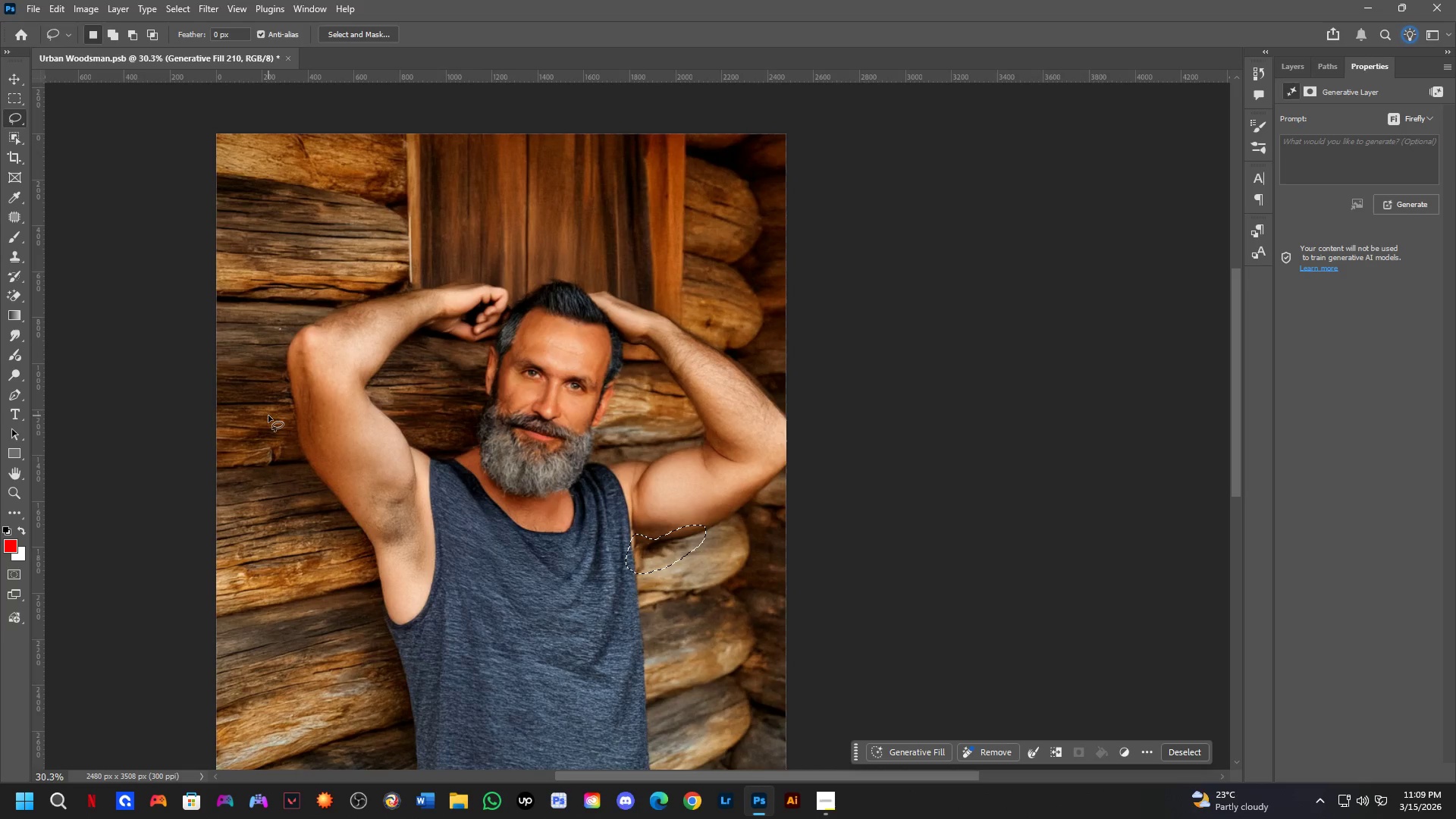 
scroll: coordinate [283, 385], scroll_direction: down, amount: 3.0
 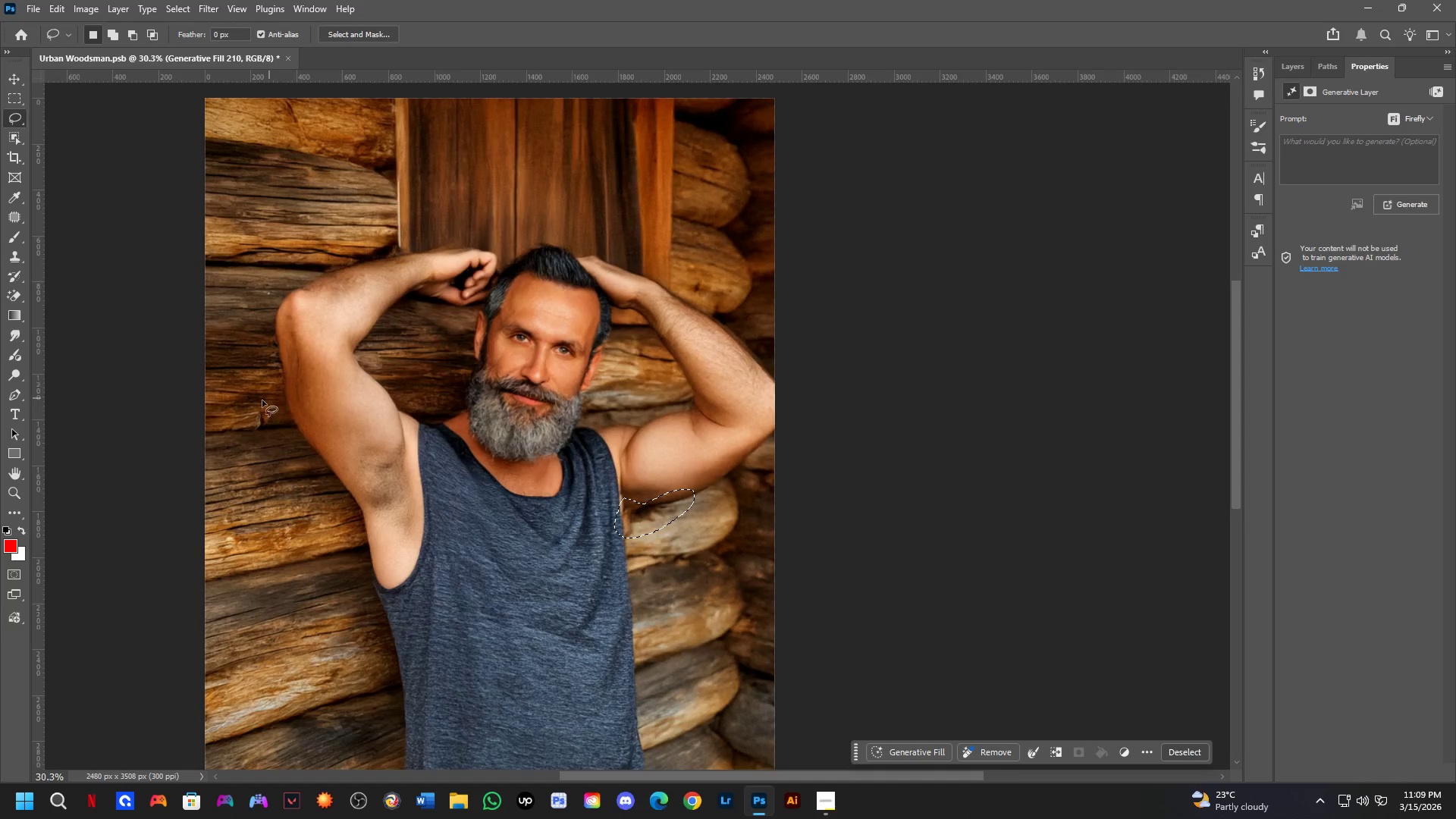 
key(Shift+ShiftLeft)
 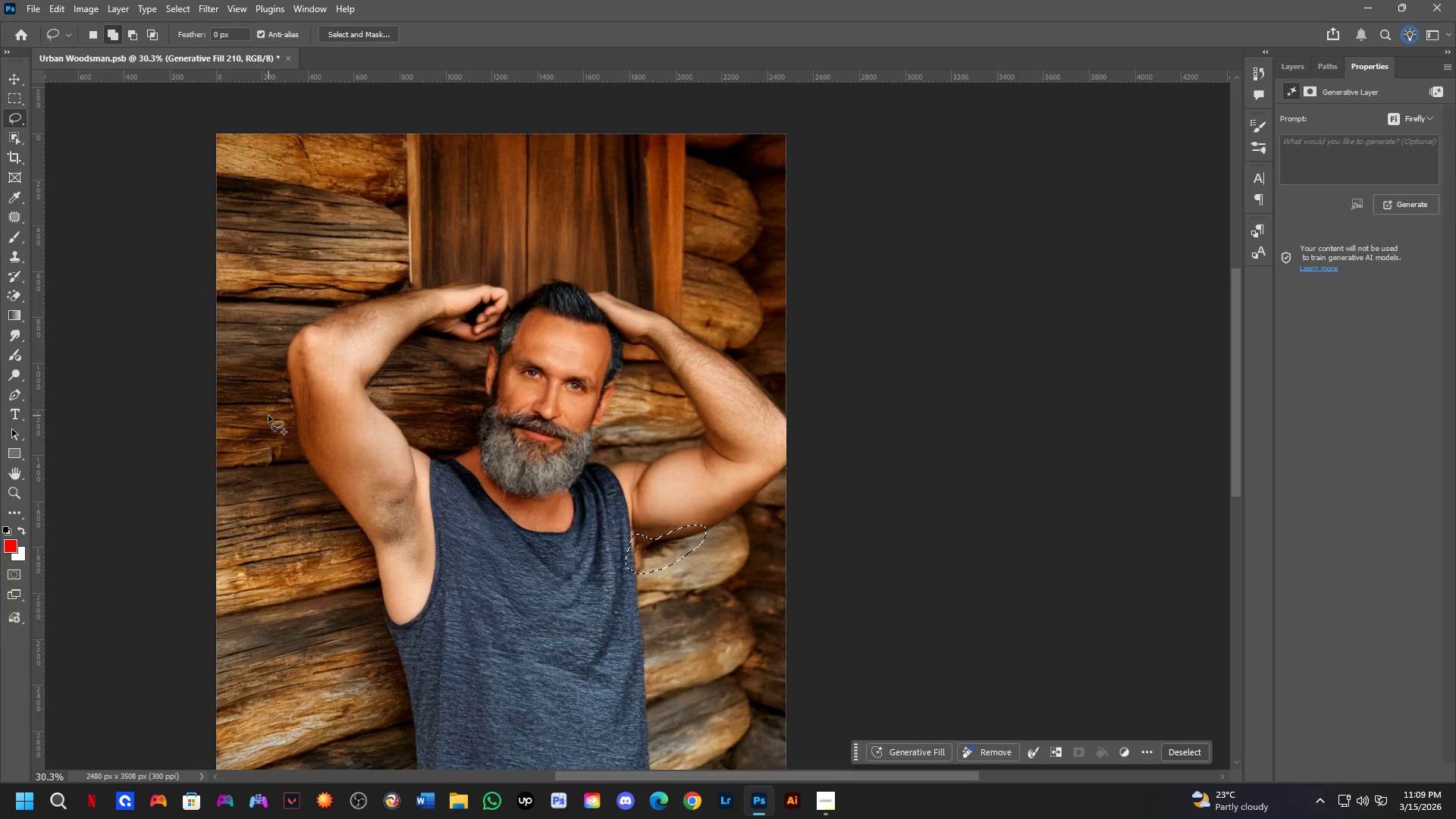 
left_click_drag(start_coordinate=[268, 416], to_coordinate=[265, 348])
 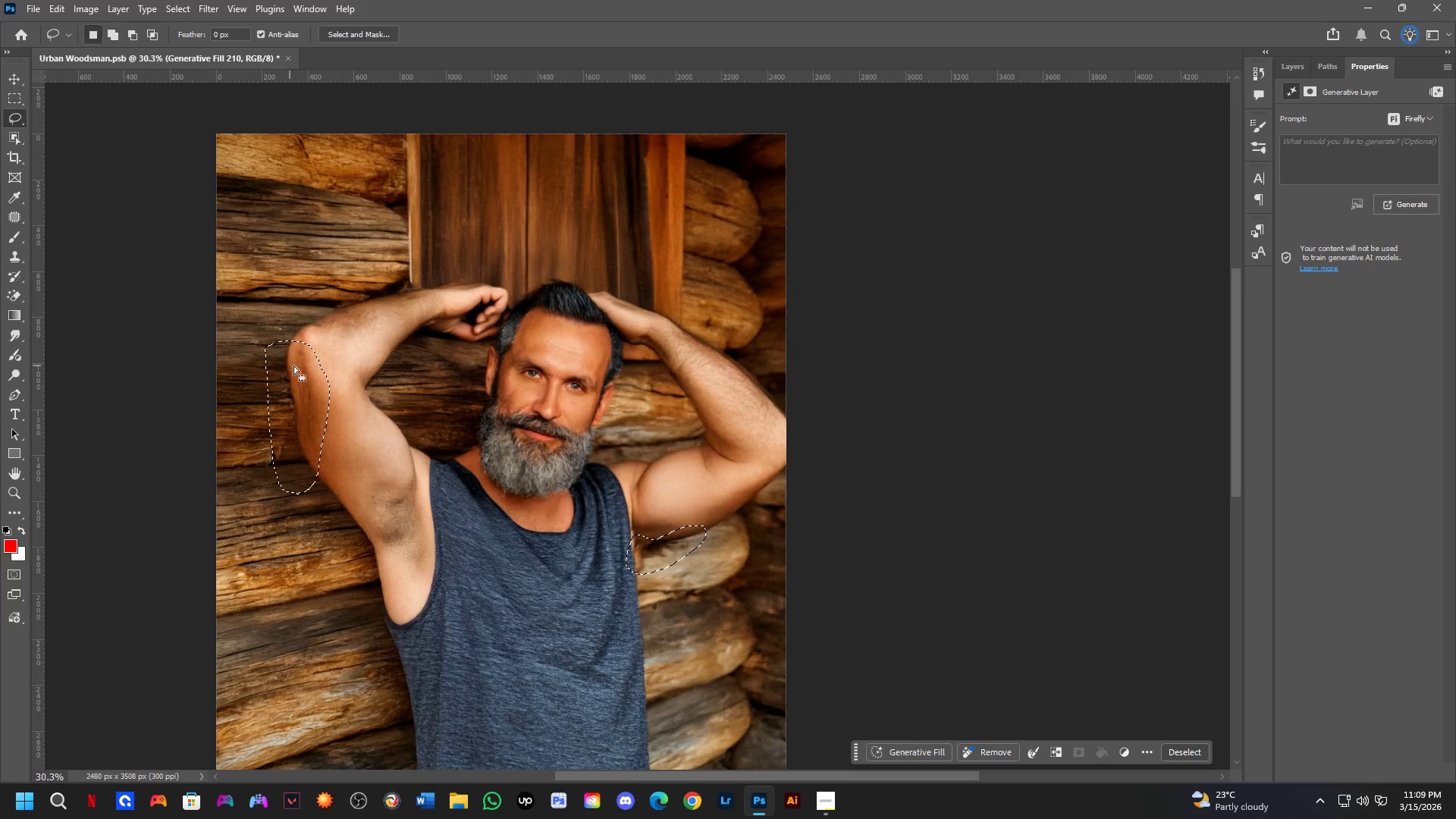 
hold_key(key=ShiftLeft, duration=0.67)
left_click_drag(start_coordinate=[331, 362], to_coordinate=[303, 416])
 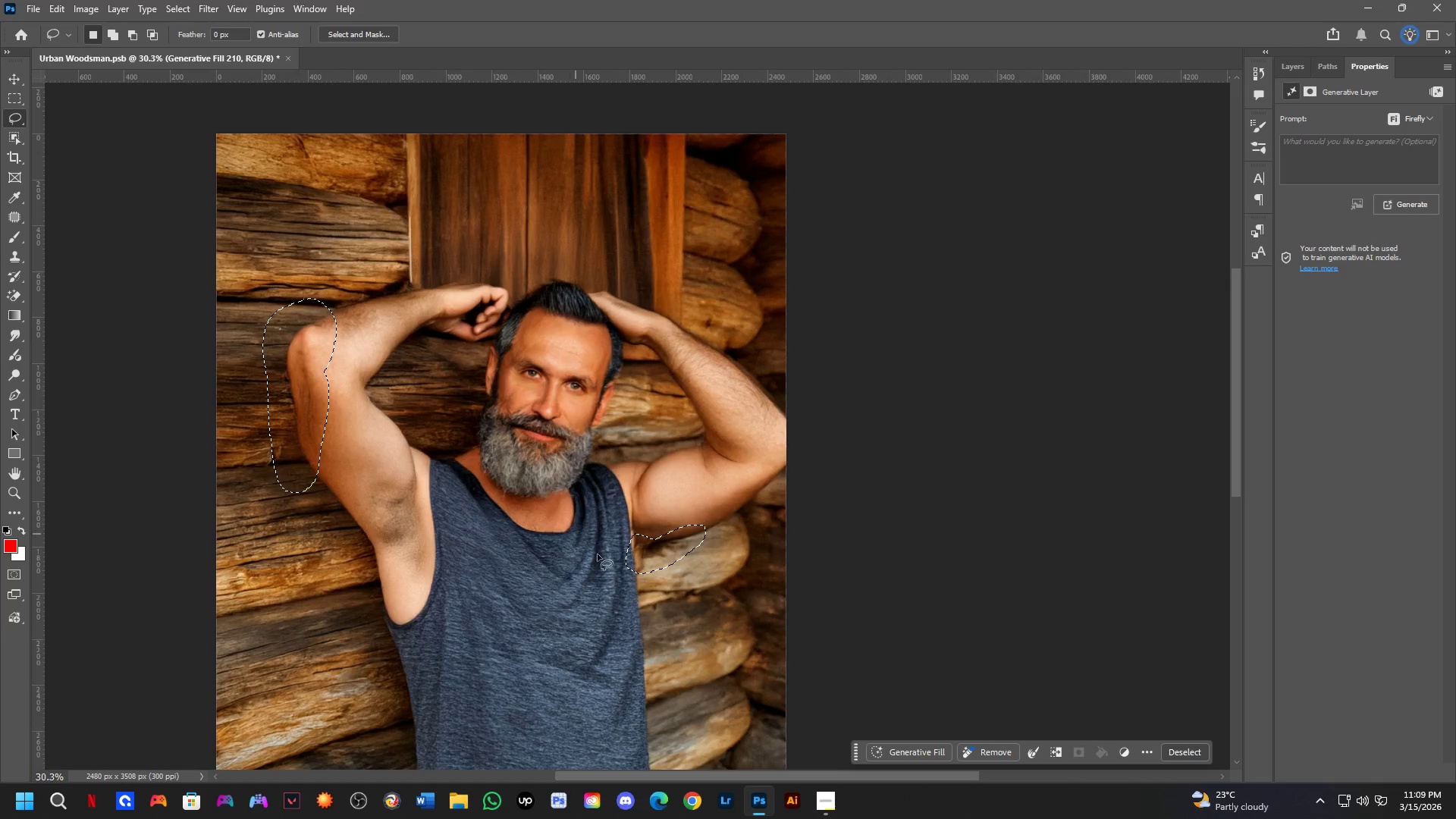 
hold_key(key=Space, duration=0.58)
 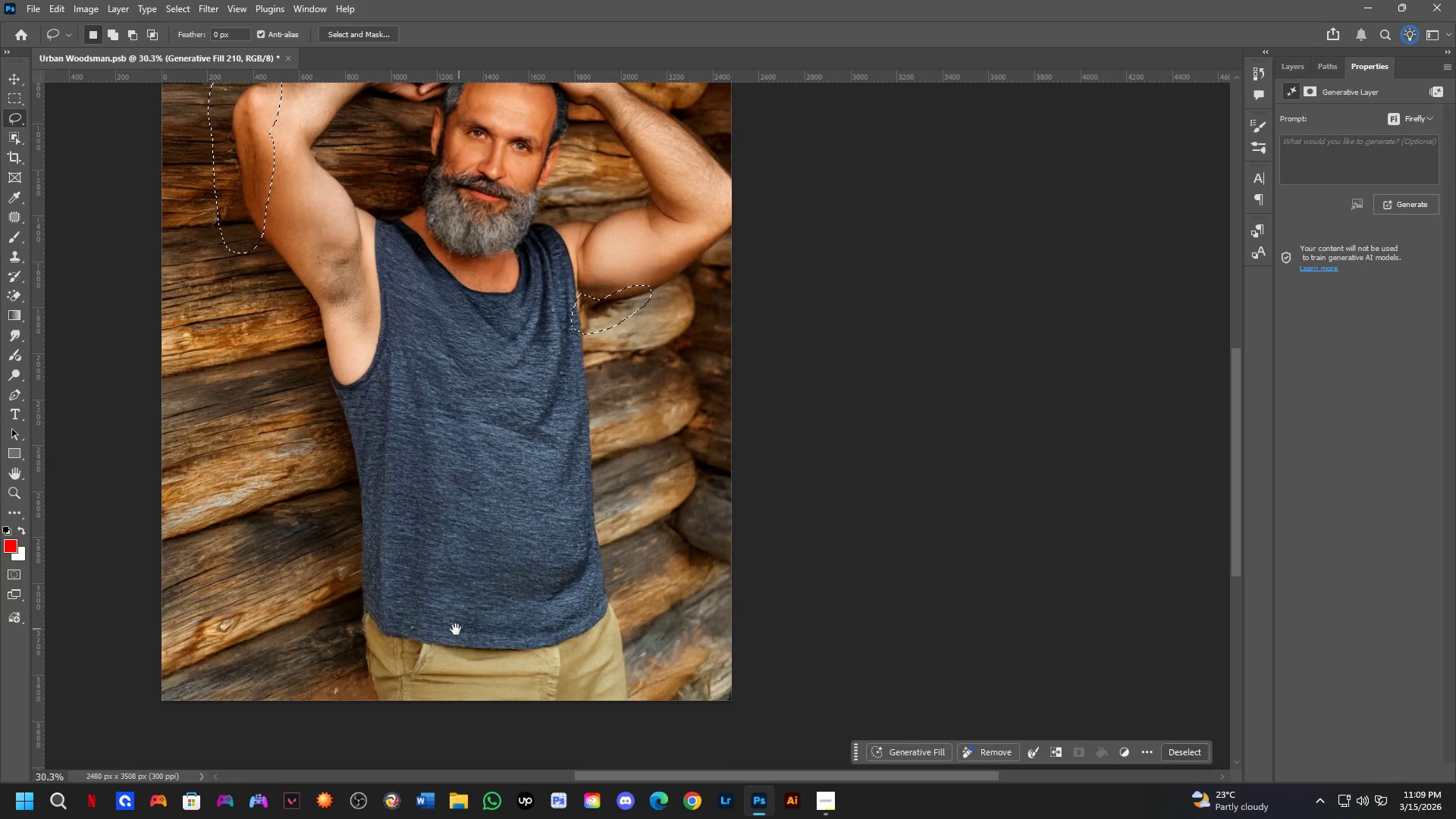 
left_click_drag(start_coordinate=[594, 583], to_coordinate=[535, 355])
 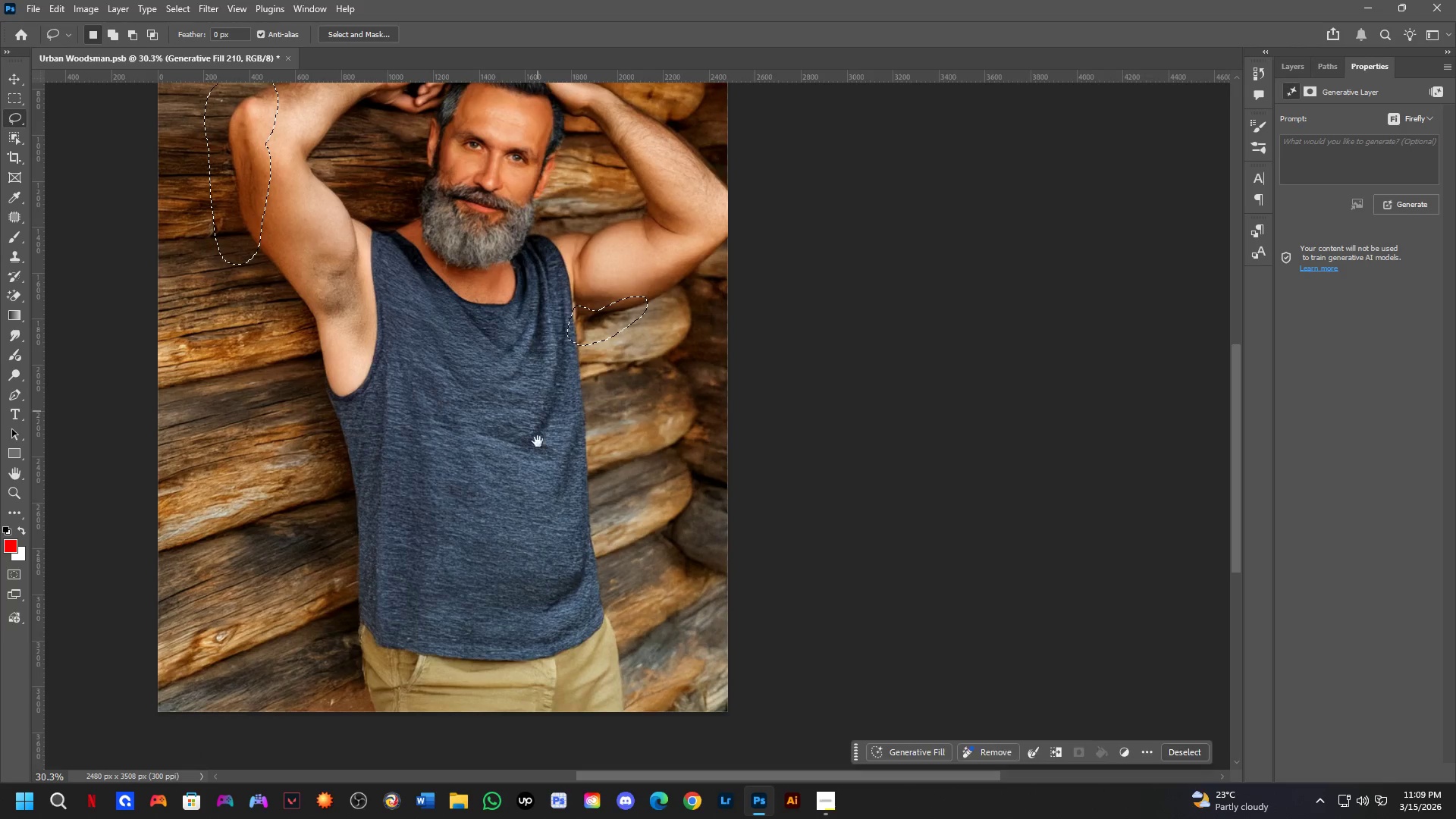 
hold_key(key=Space, duration=0.56)
 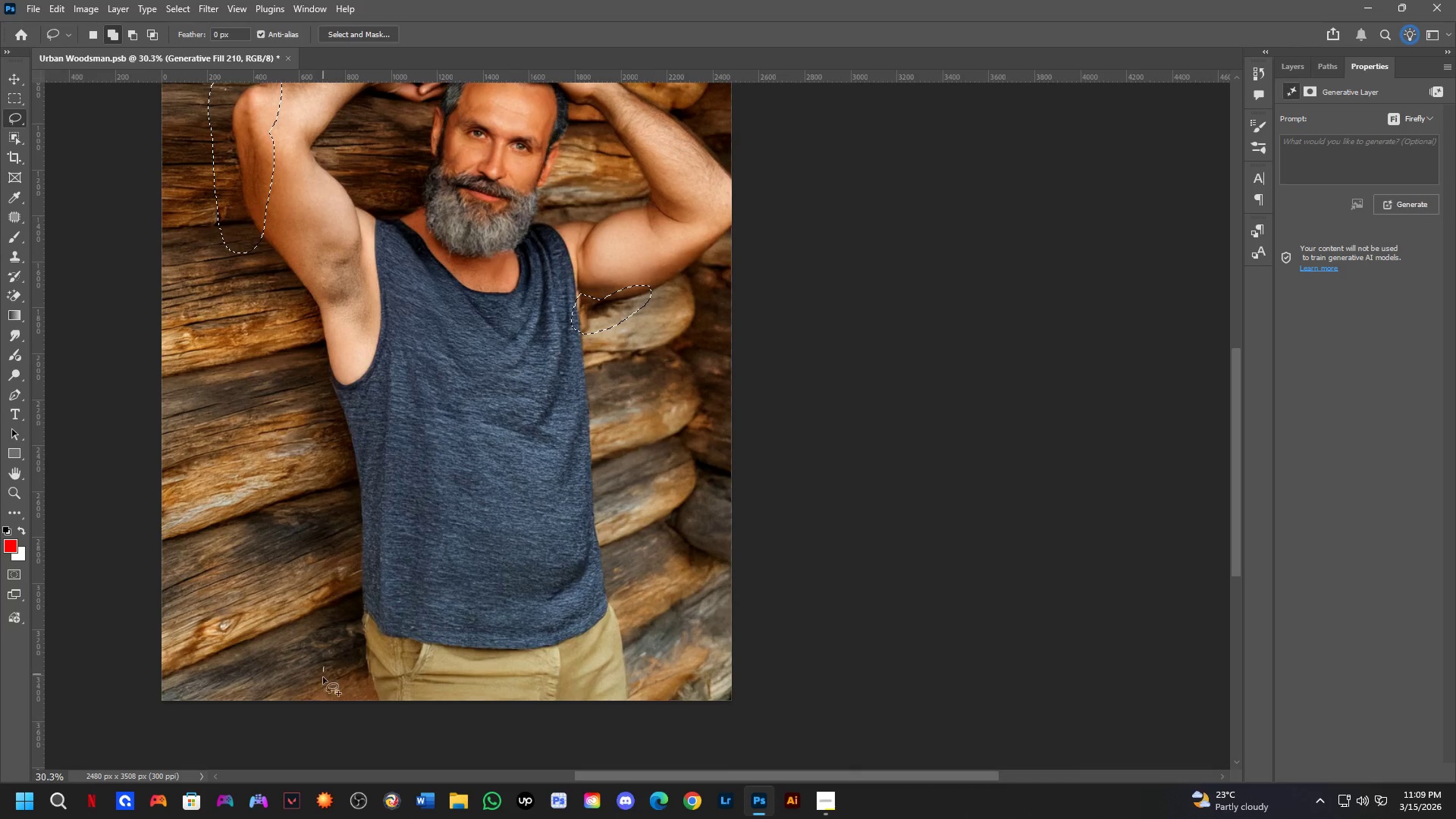 
left_click_drag(start_coordinate=[459, 638], to_coordinate=[463, 626])
 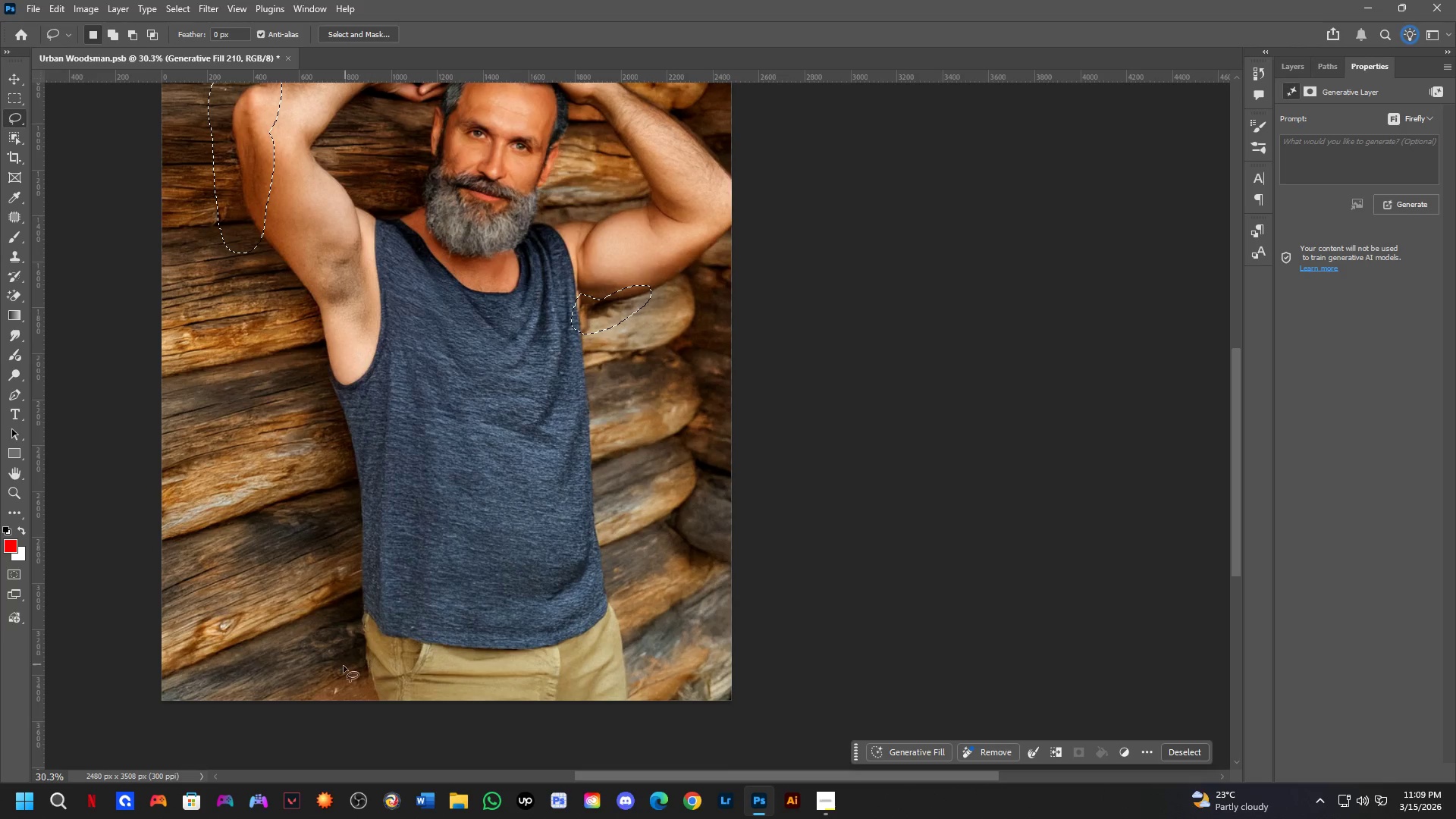 
key(Shift+ShiftLeft)
 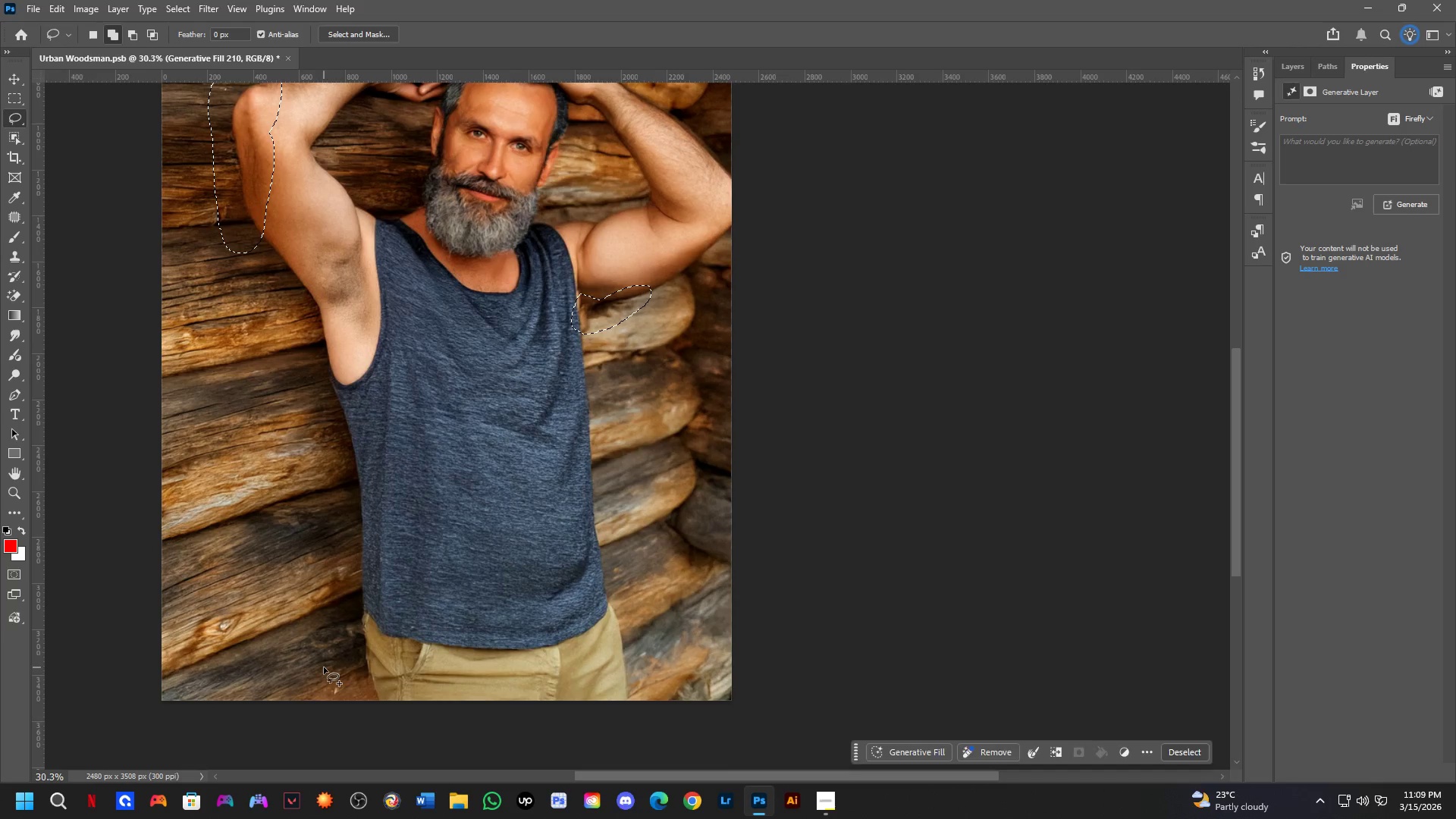 
left_click_drag(start_coordinate=[324, 667], to_coordinate=[367, 588])
 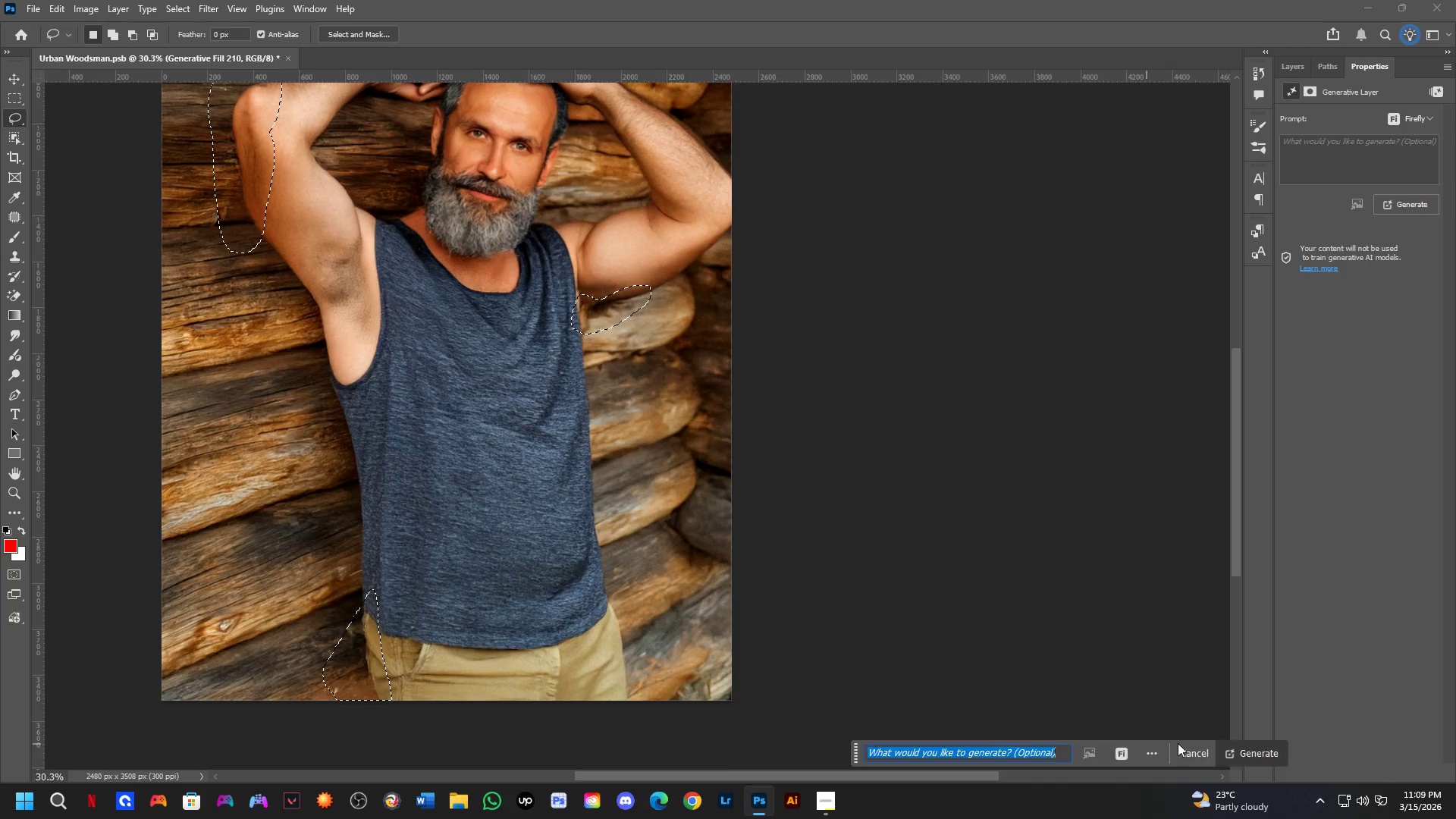 
left_click([1250, 745])
 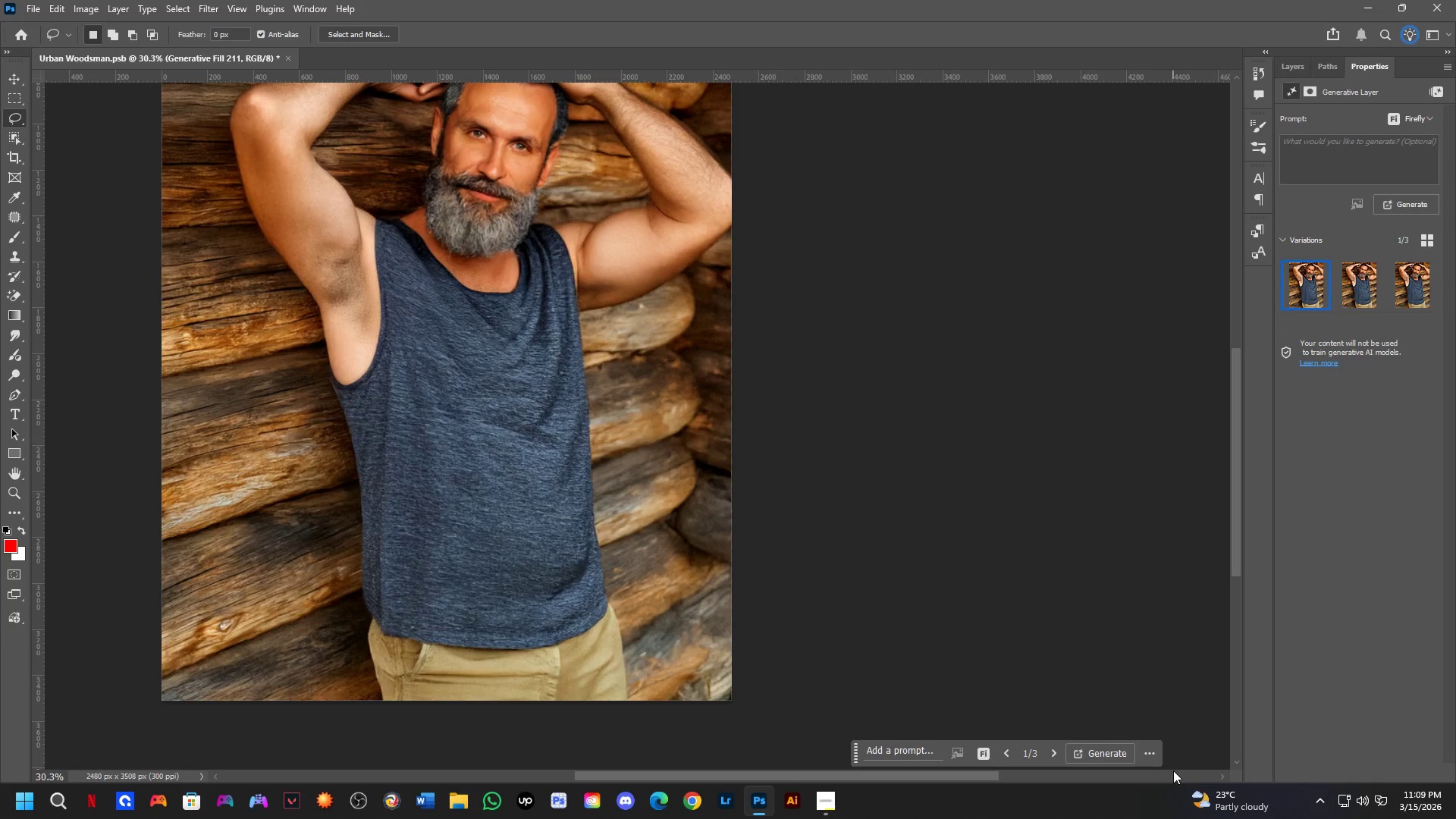 
wait(28.53)
 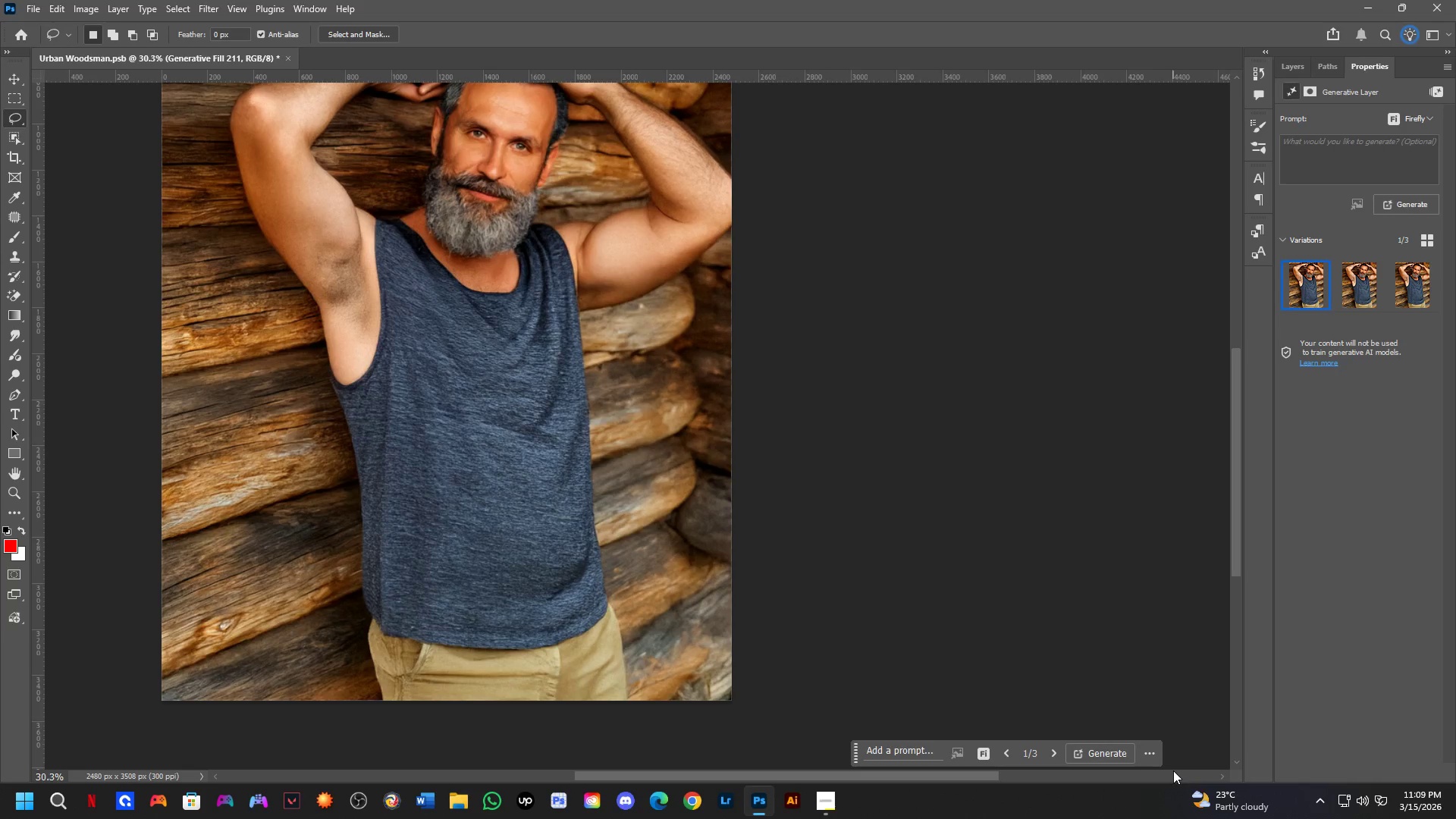 
left_click([1360, 292])
 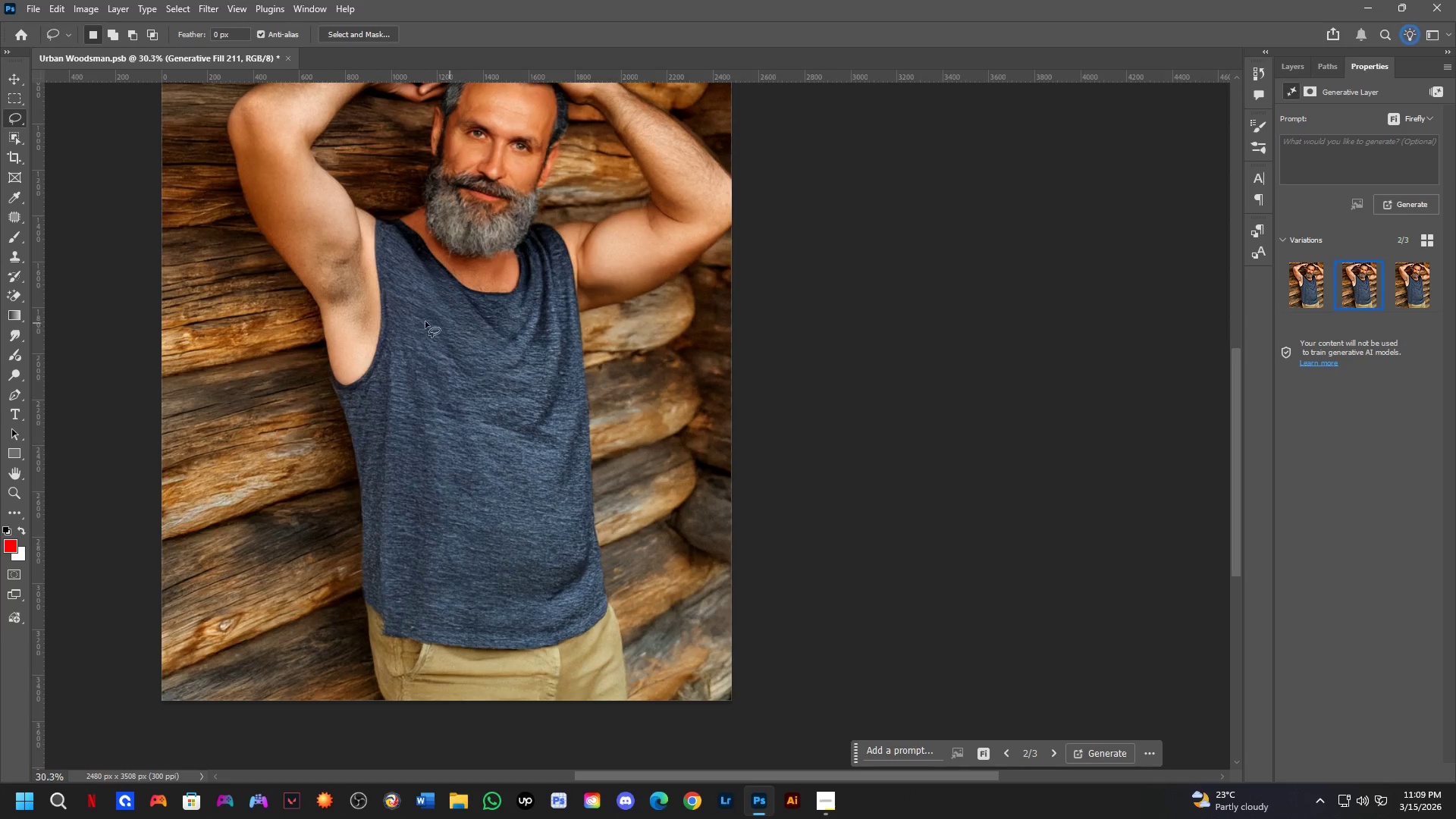 
hold_key(key=Space, duration=0.56)
 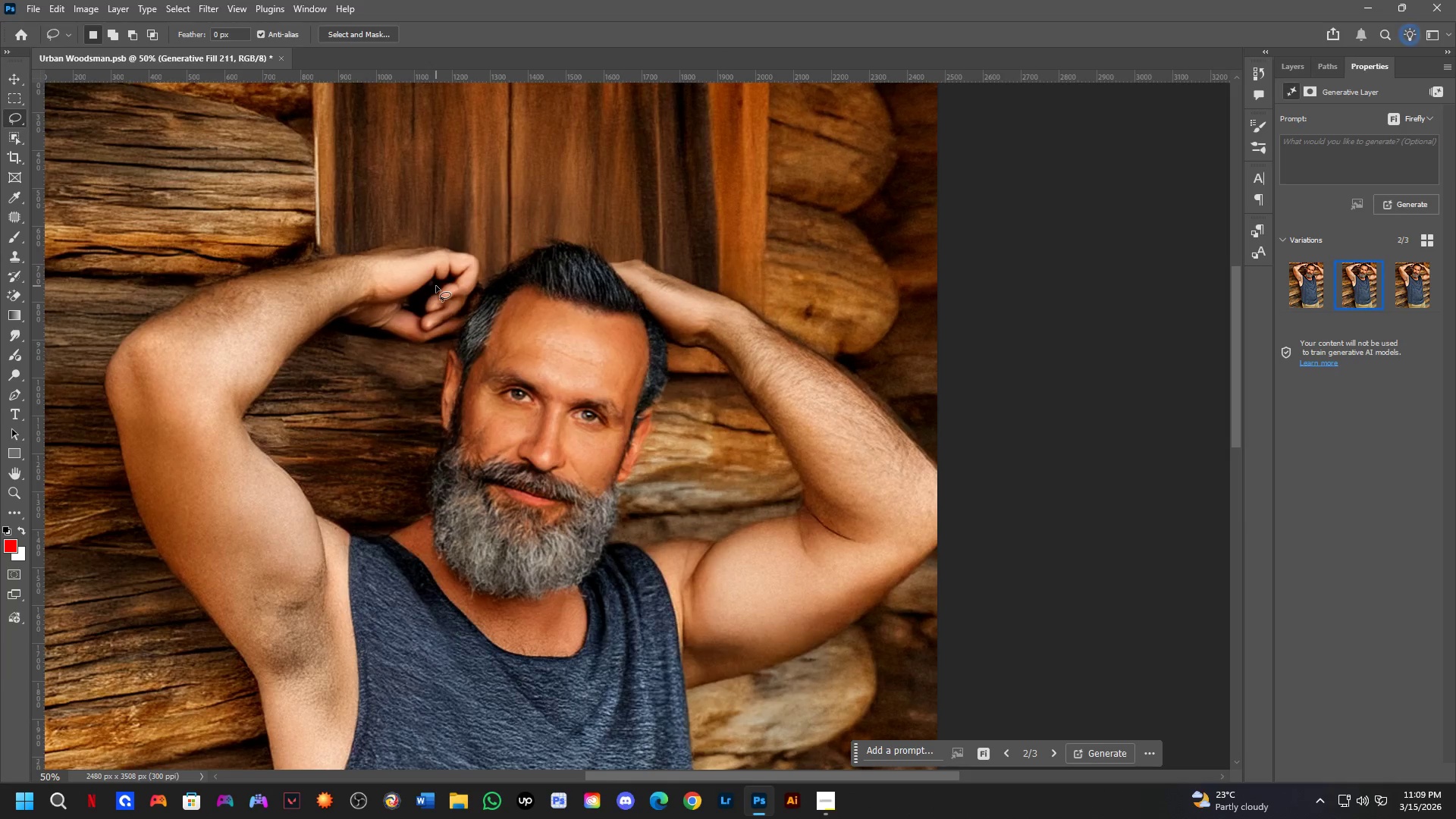 
left_click_drag(start_coordinate=[428, 297], to_coordinate=[463, 411])
 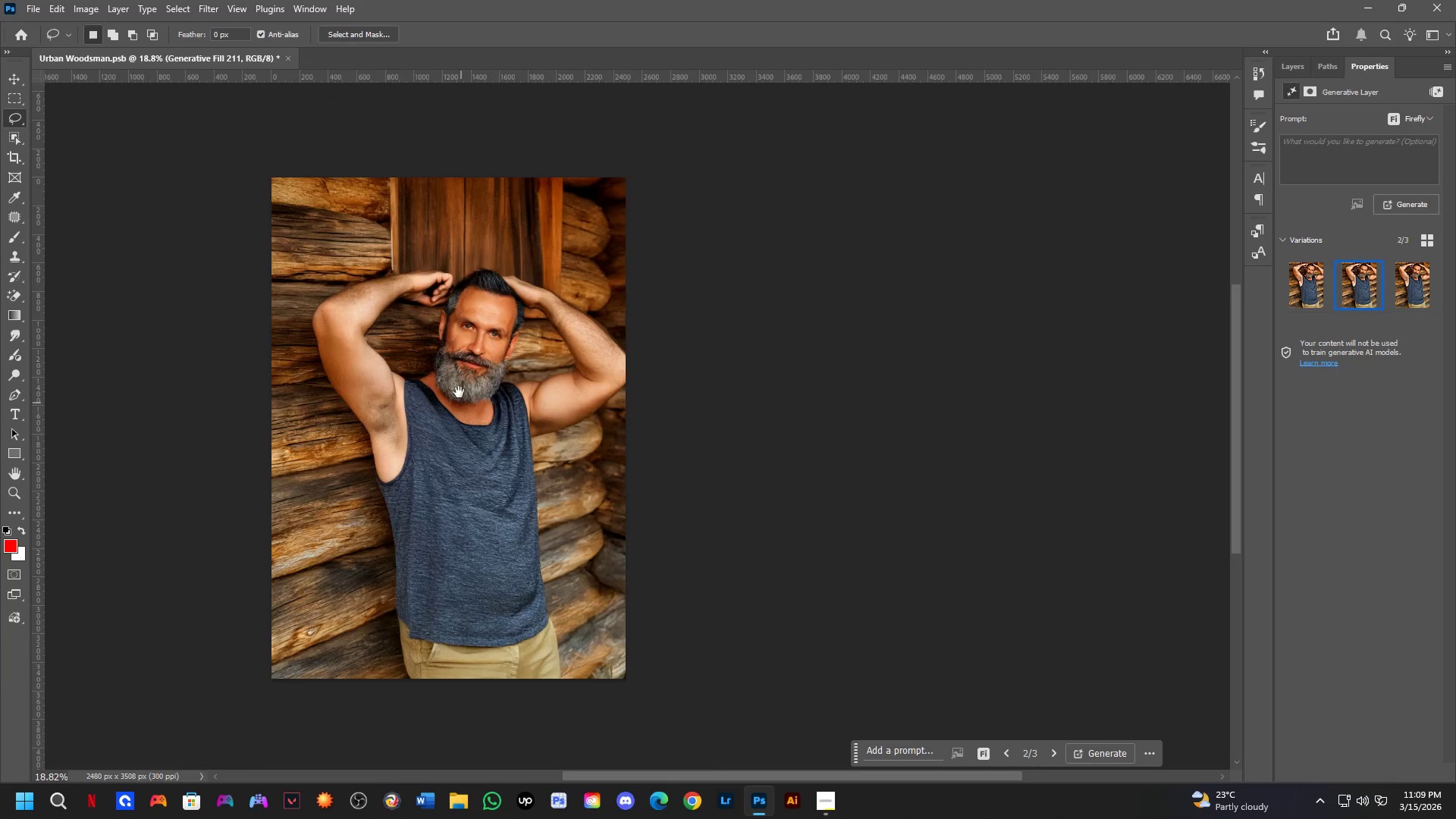 
scroll: coordinate [359, 347], scroll_direction: down, amount: 5.0
 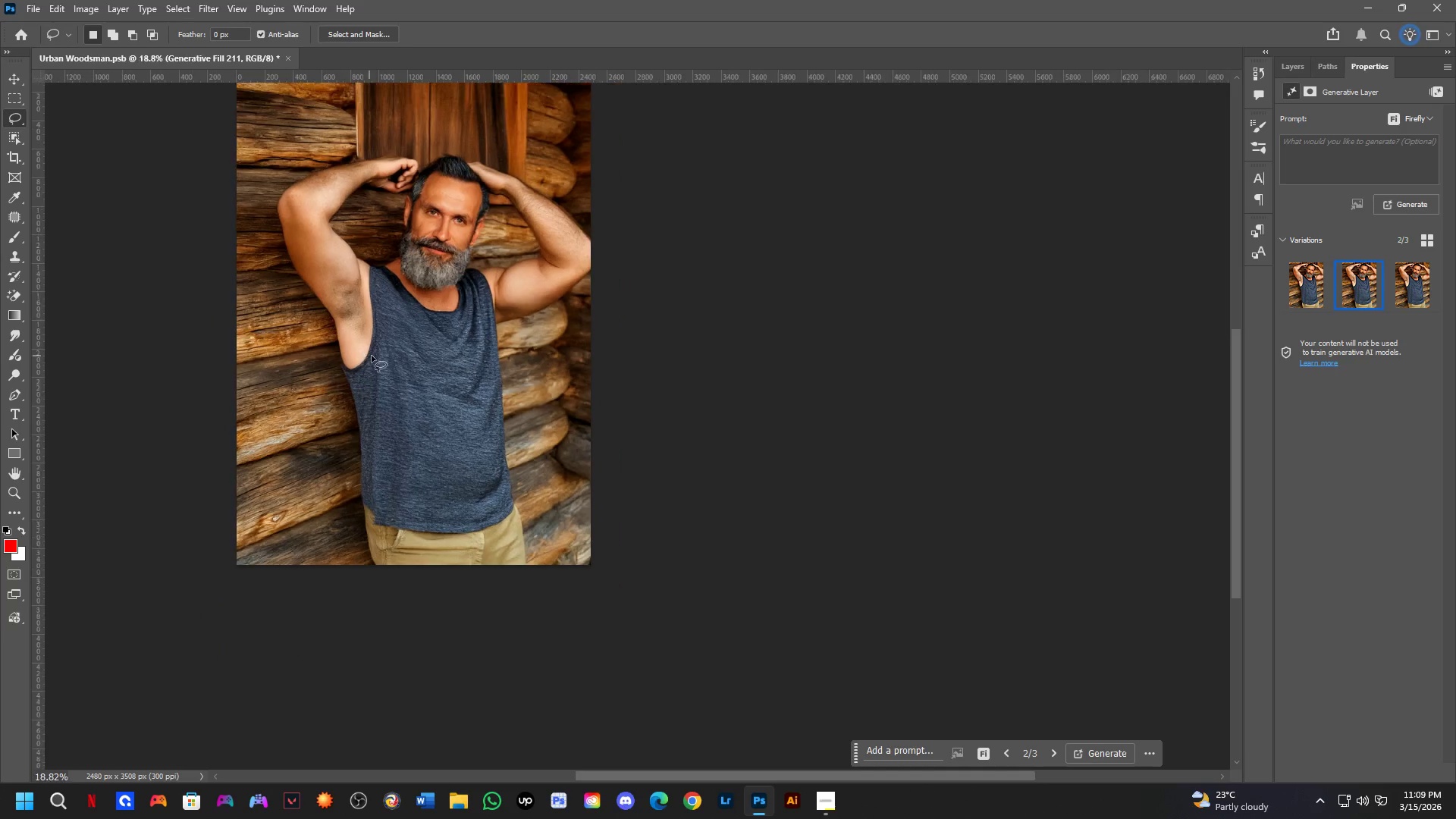 
key(Shift+ShiftLeft)
 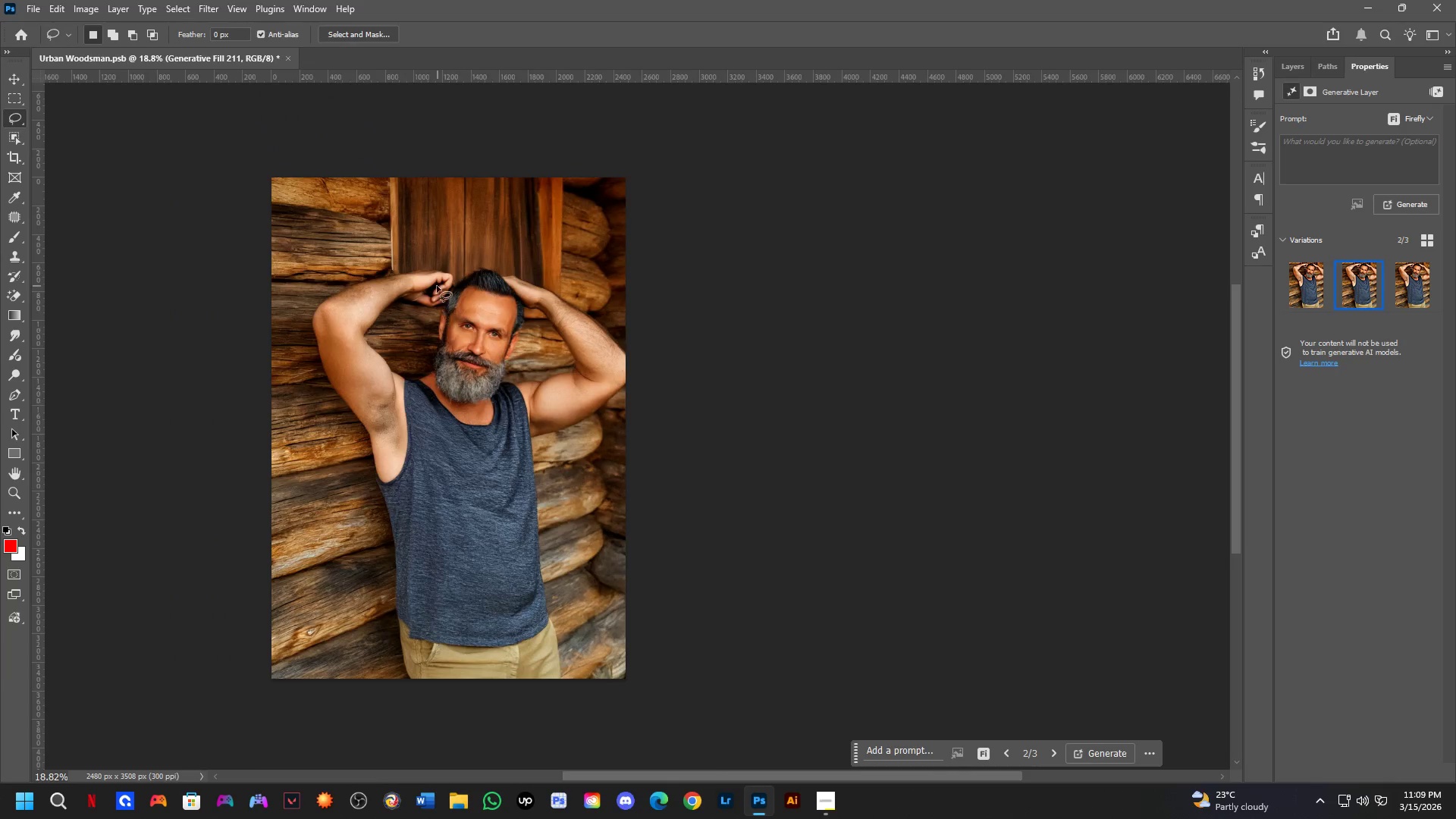 
scroll: coordinate [437, 285], scroll_direction: up, amount: 3.0
 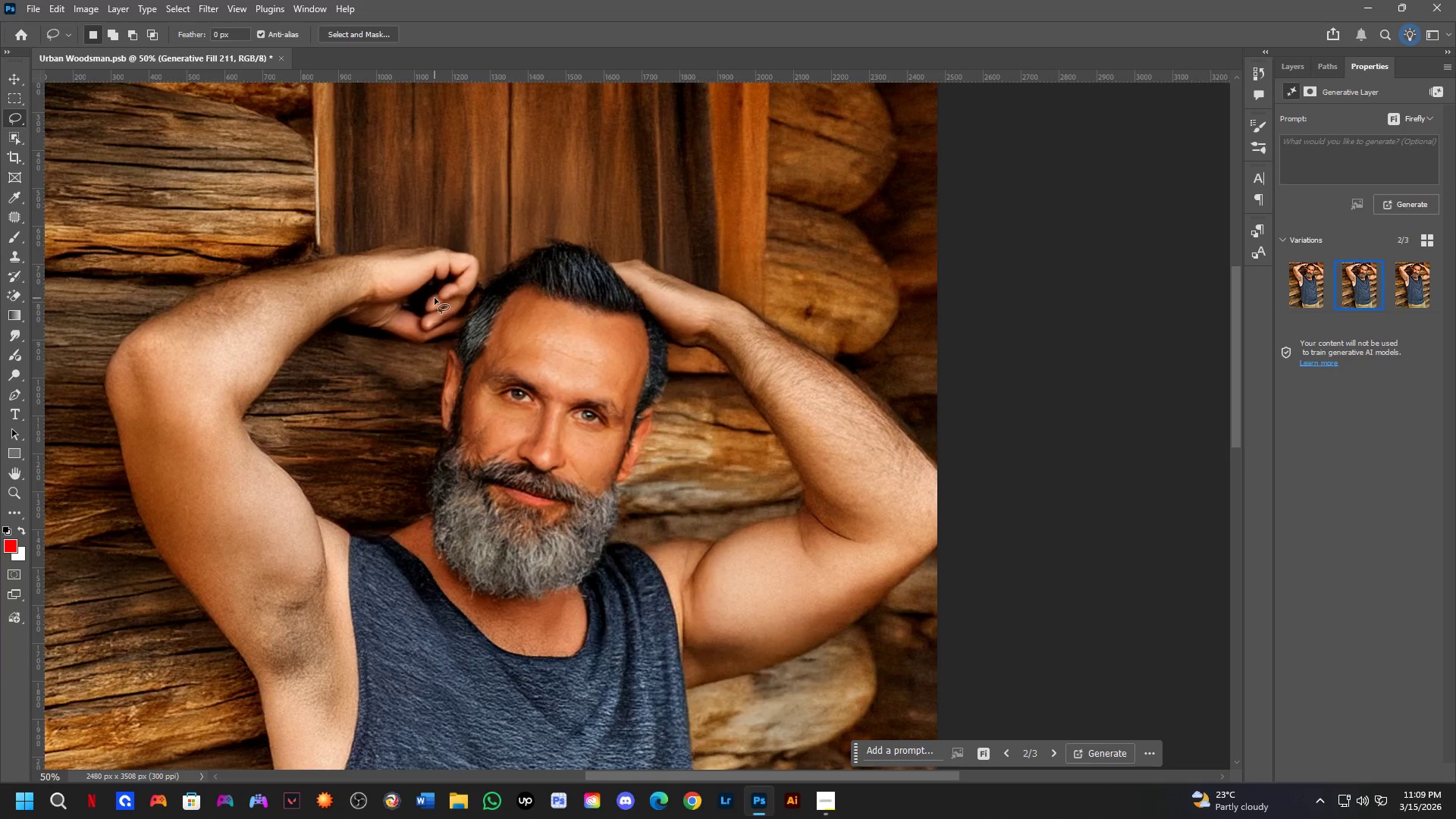 
hold_key(key=Space, duration=0.47)
 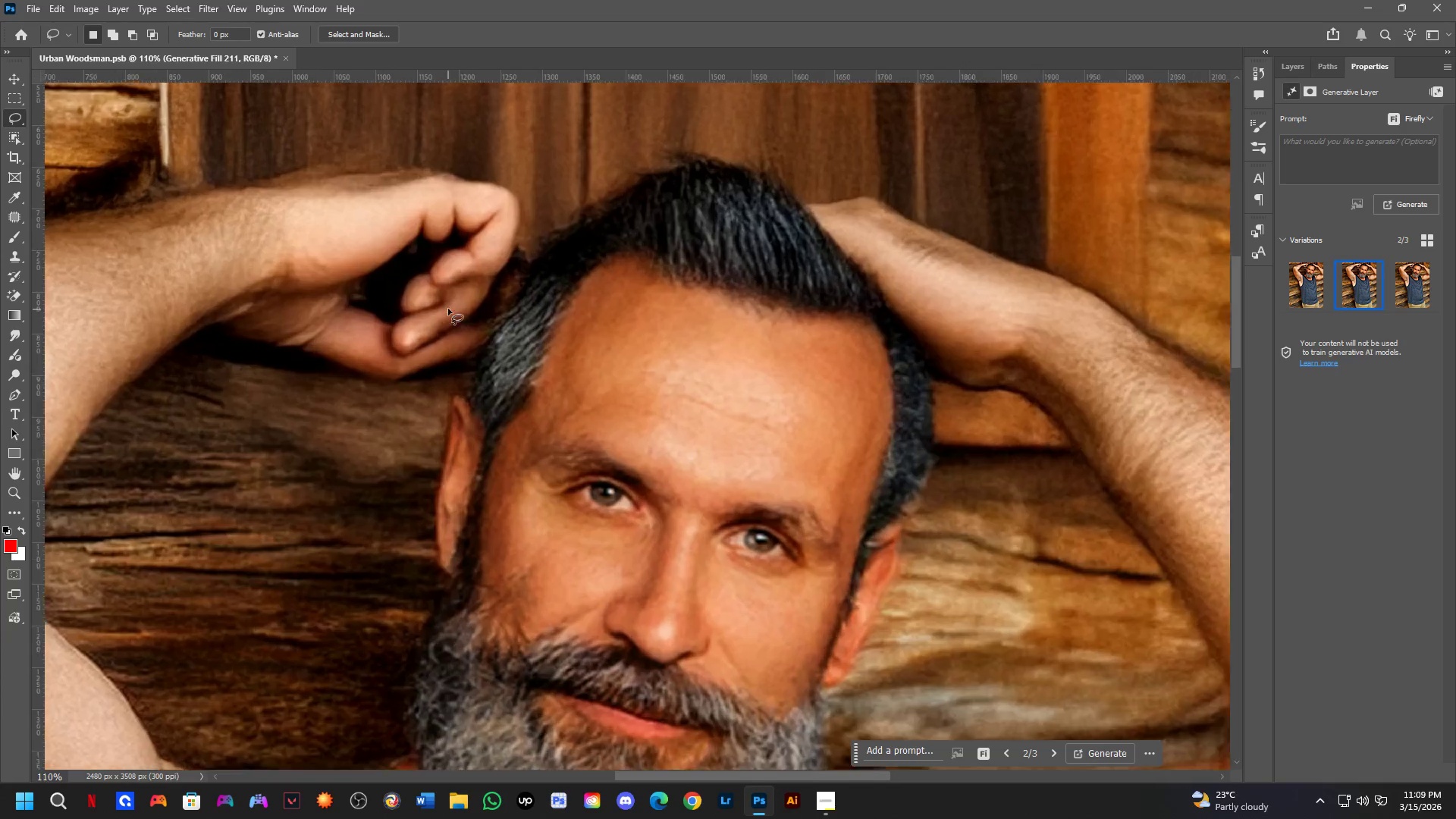 
left_click_drag(start_coordinate=[435, 344], to_coordinate=[438, 364])
 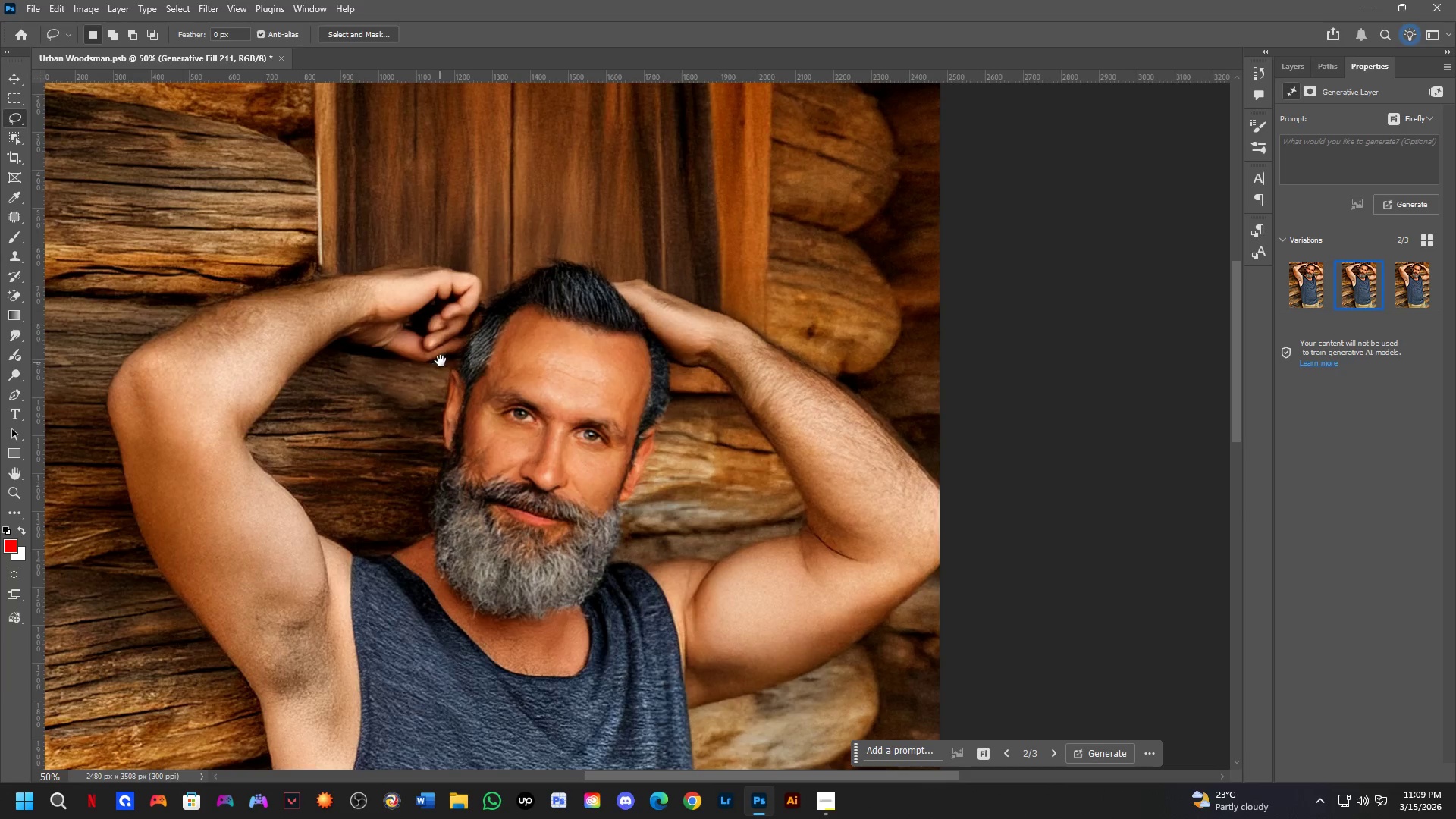 
key(Shift+ShiftLeft)
 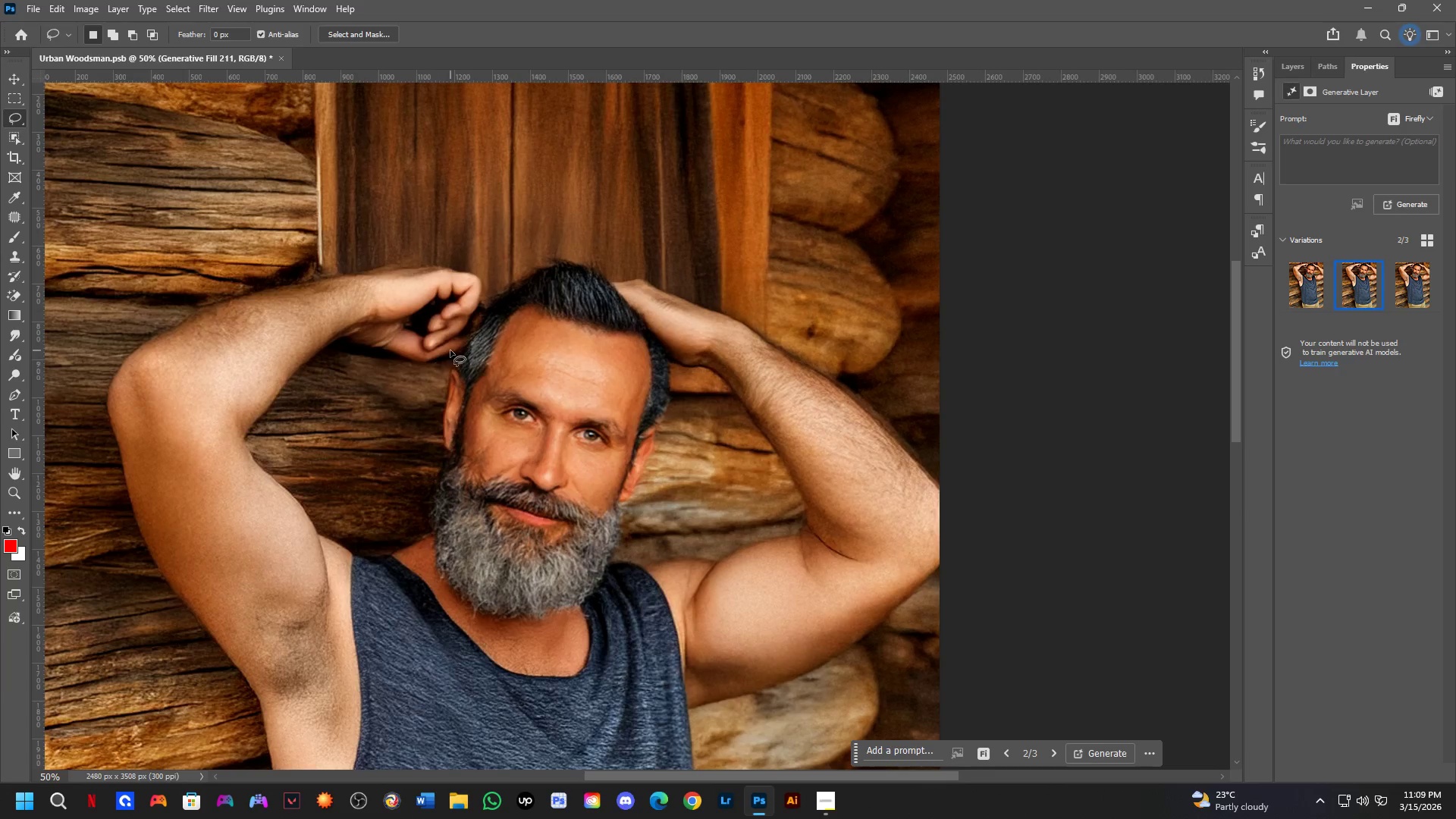 
scroll: coordinate [448, 309], scroll_direction: up, amount: 5.0
 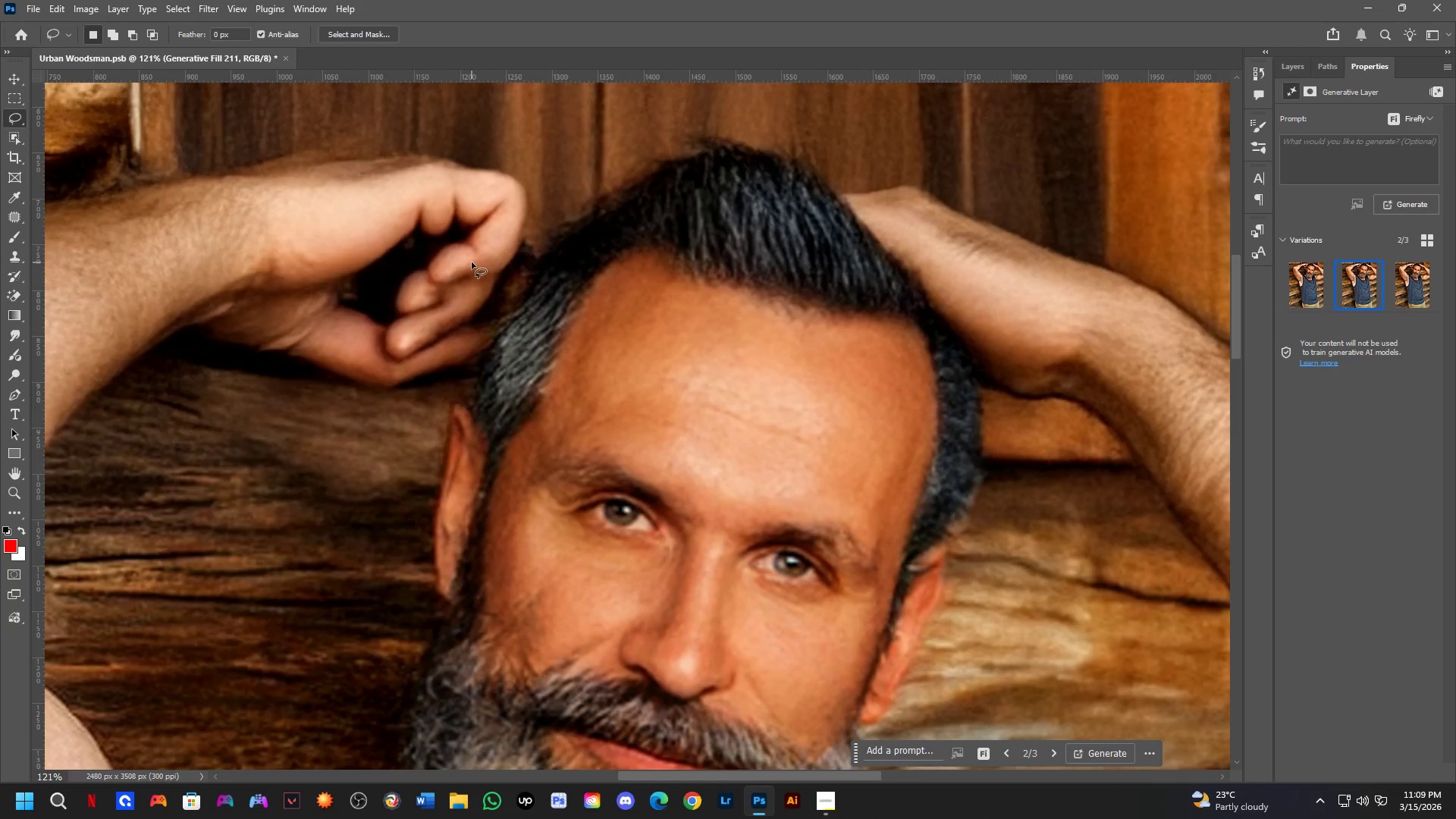 
left_click_drag(start_coordinate=[472, 262], to_coordinate=[513, 256])
 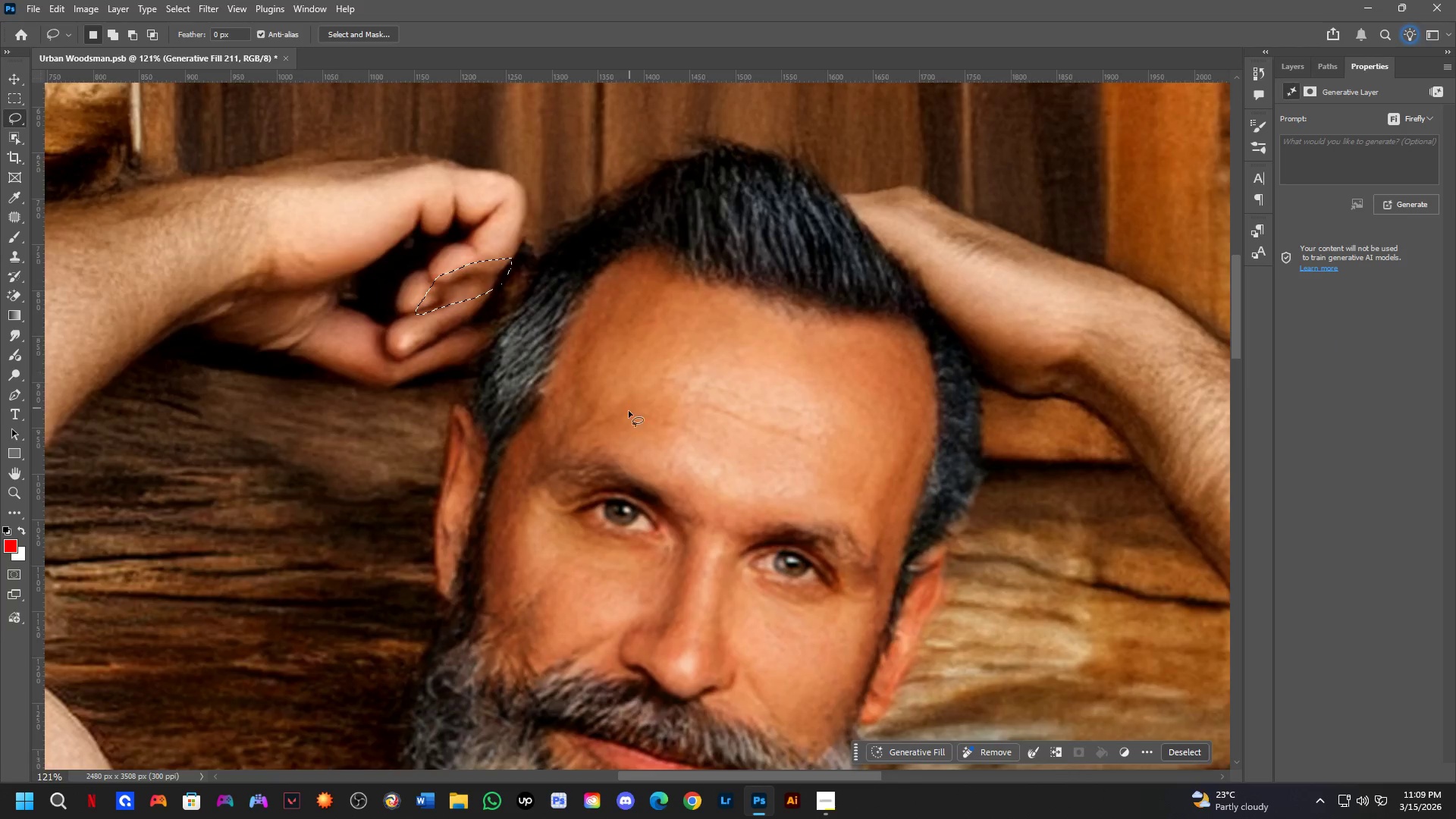 
scroll: coordinate [717, 545], scroll_direction: down, amount: 5.0
 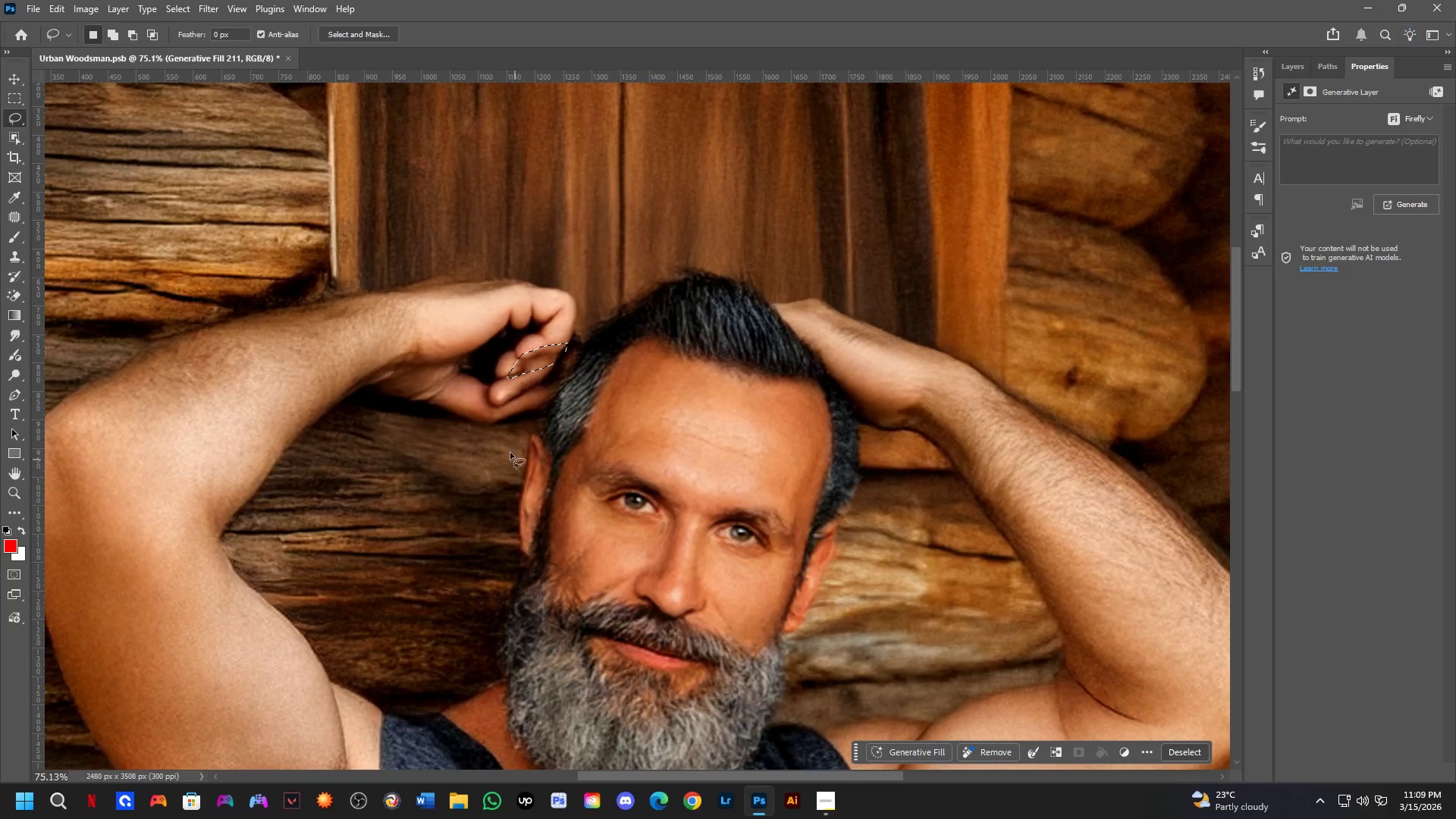 
hold_key(key=ShiftLeft, duration=0.31)
 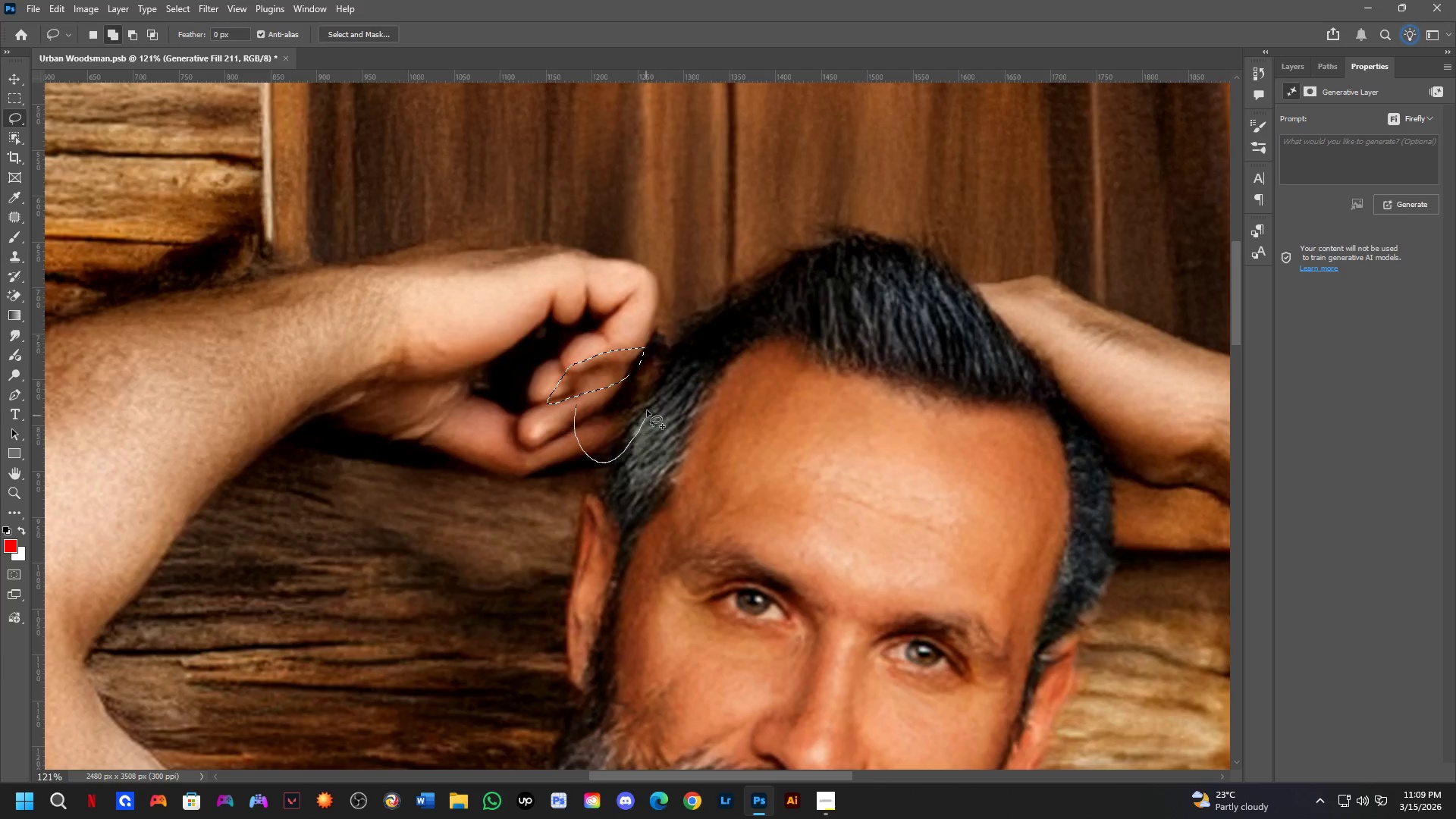 
scroll: coordinate [485, 353], scroll_direction: up, amount: 5.0
 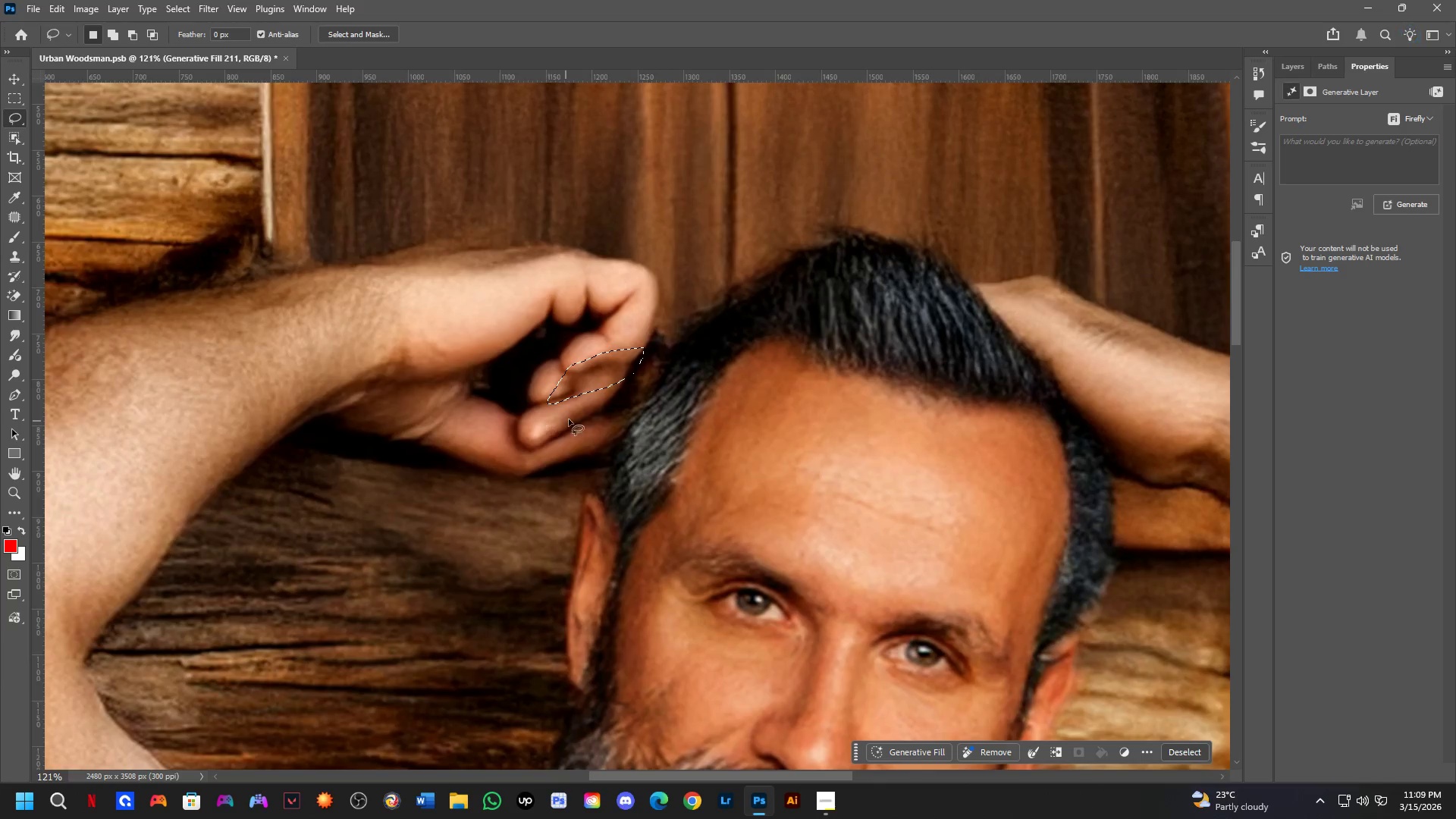 
left_click_drag(start_coordinate=[576, 404], to_coordinate=[636, 356])
 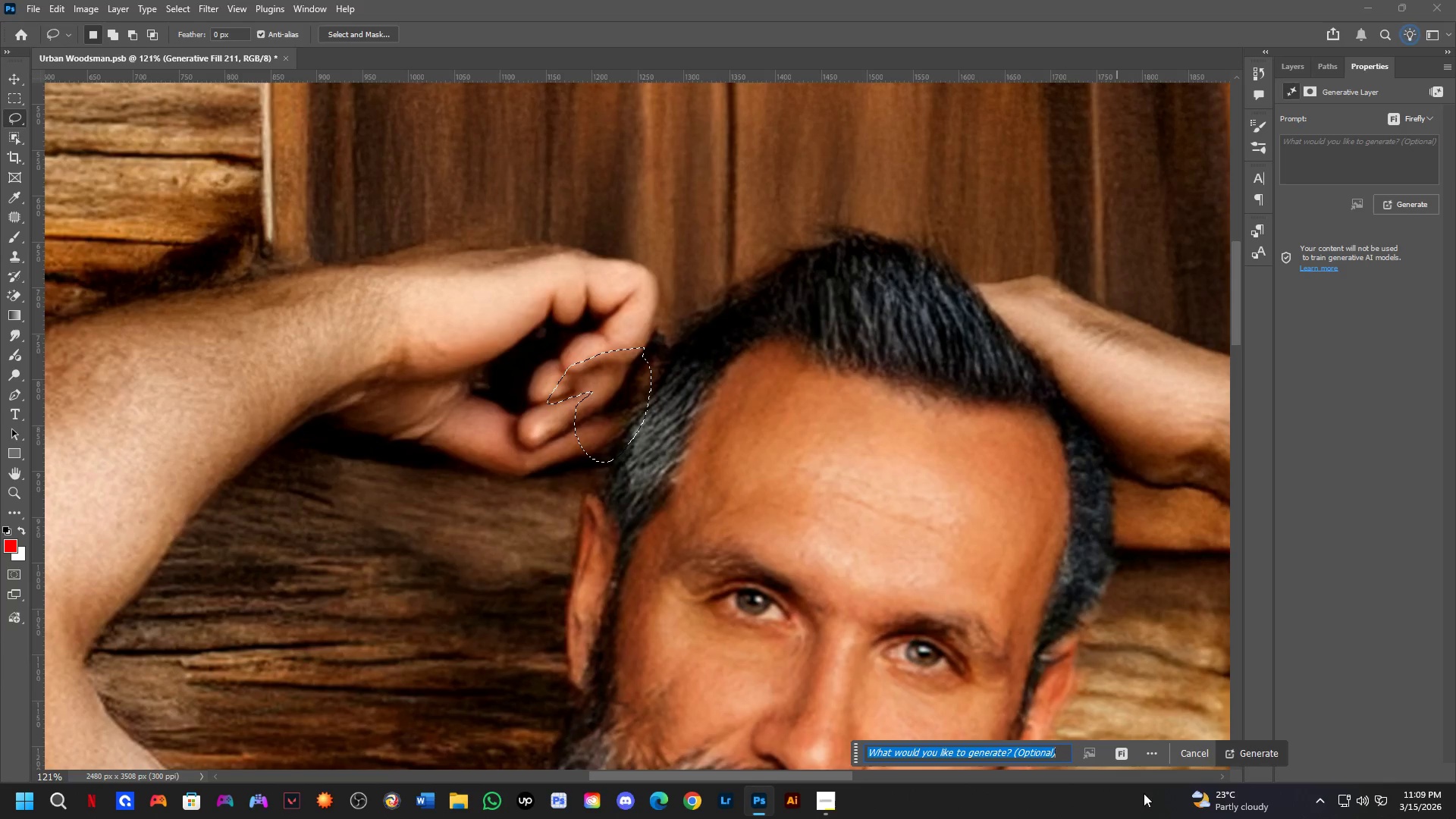 
left_click([1275, 754])
 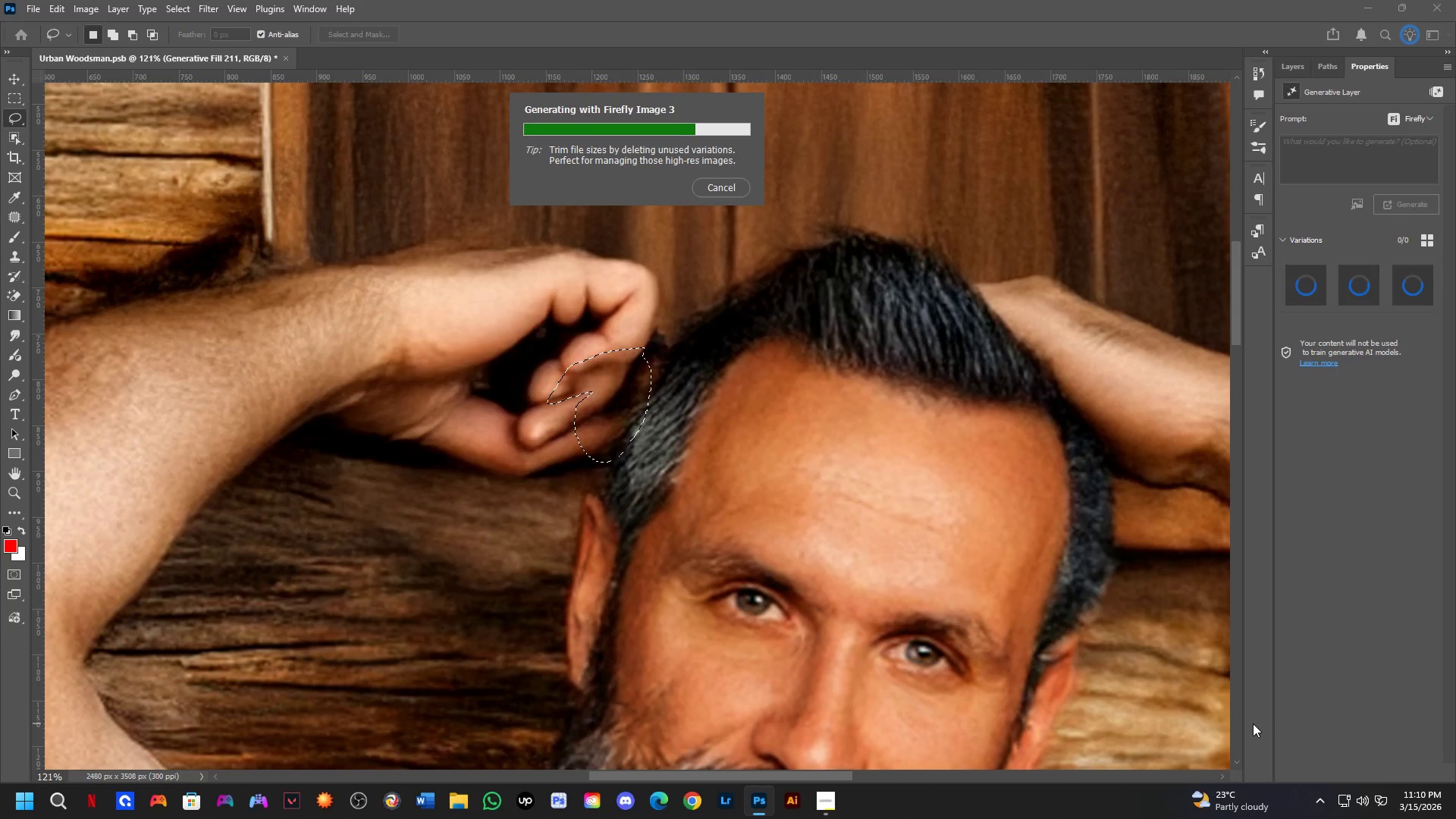 
wait(16.16)
 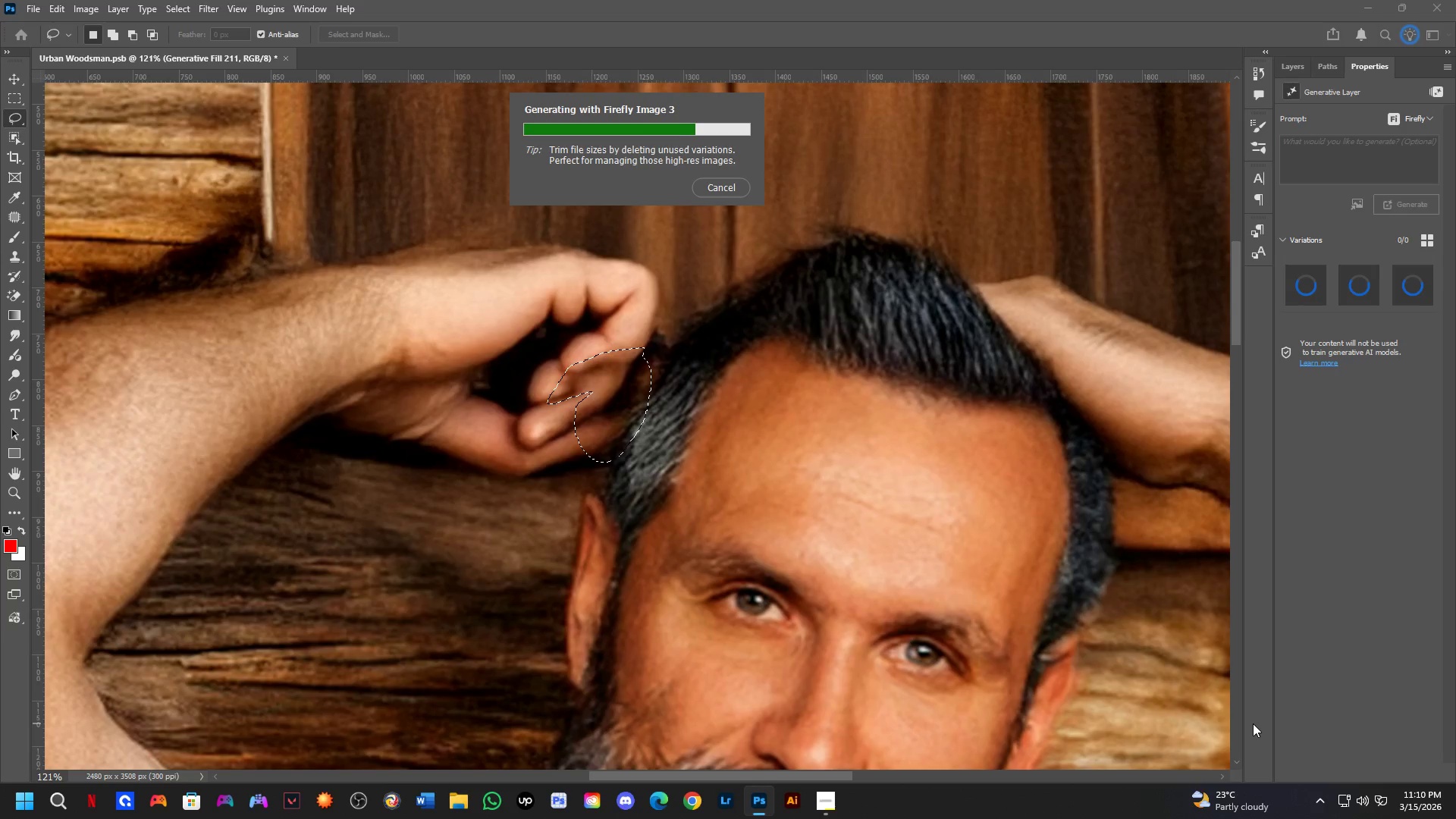 
left_click([1403, 293])
 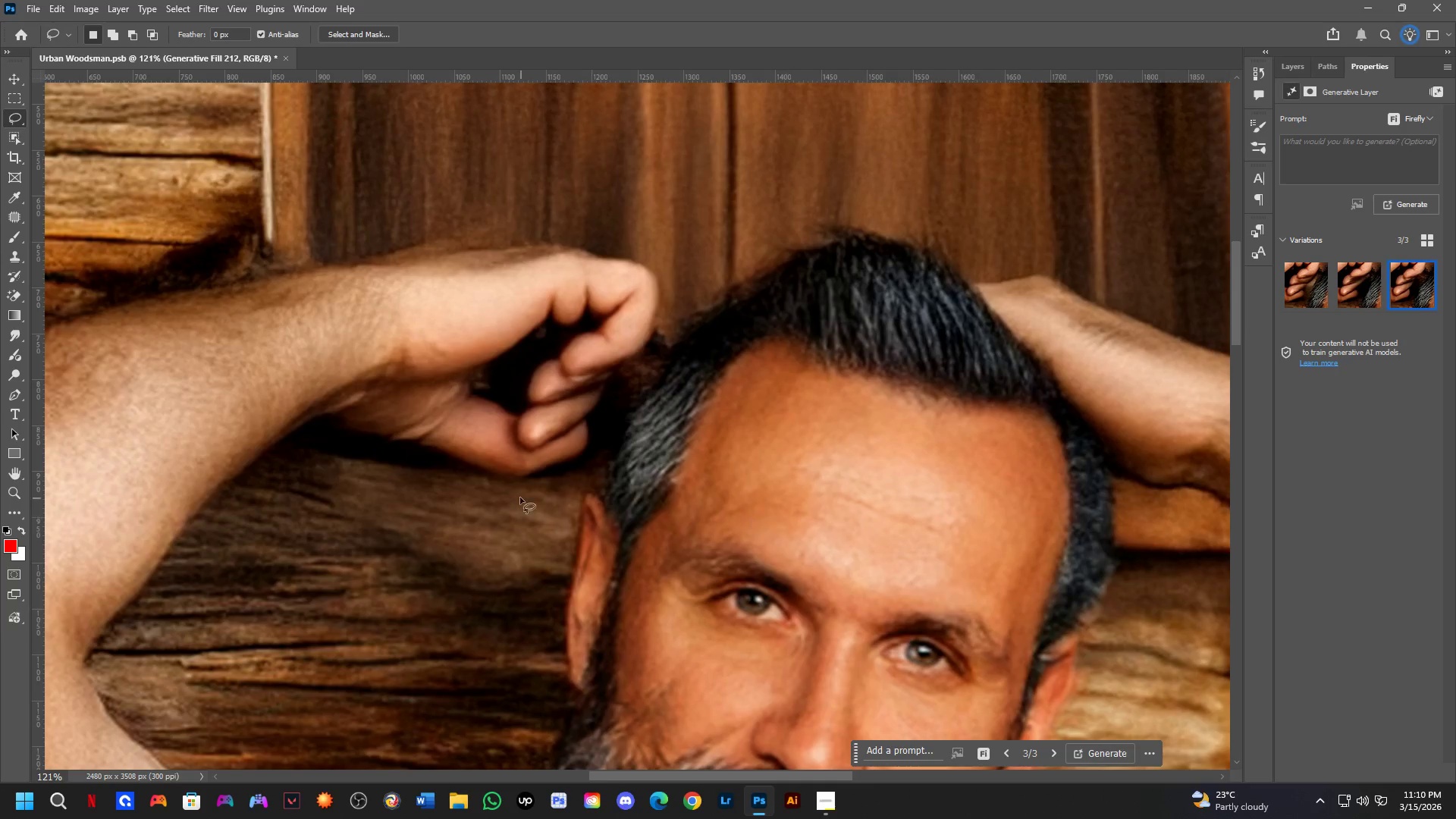 
hold_key(key=Space, duration=0.48)
 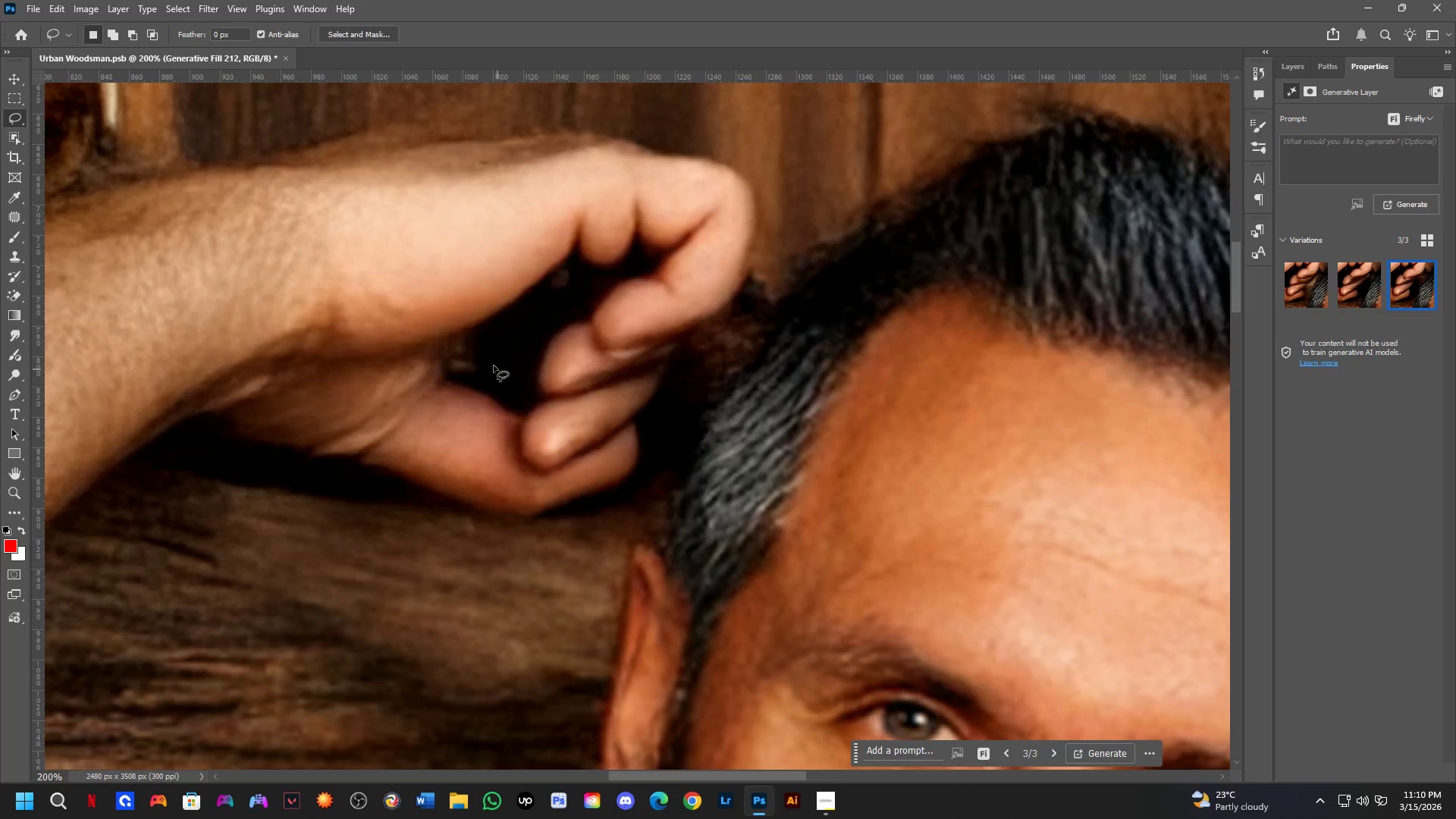 
left_click_drag(start_coordinate=[637, 430], to_coordinate=[641, 442])
 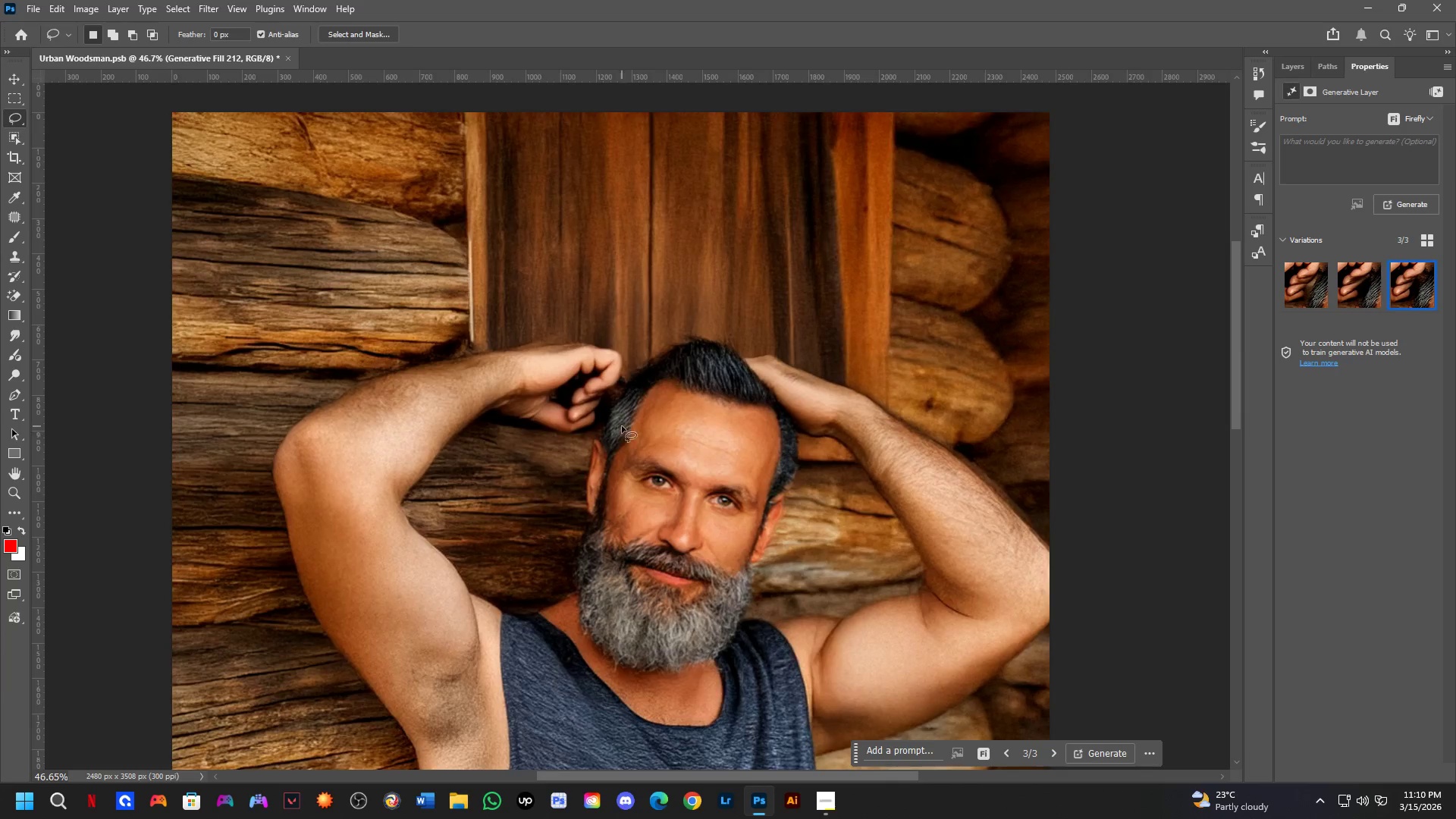 
scroll: coordinate [607, 395], scroll_direction: down, amount: 10.0
 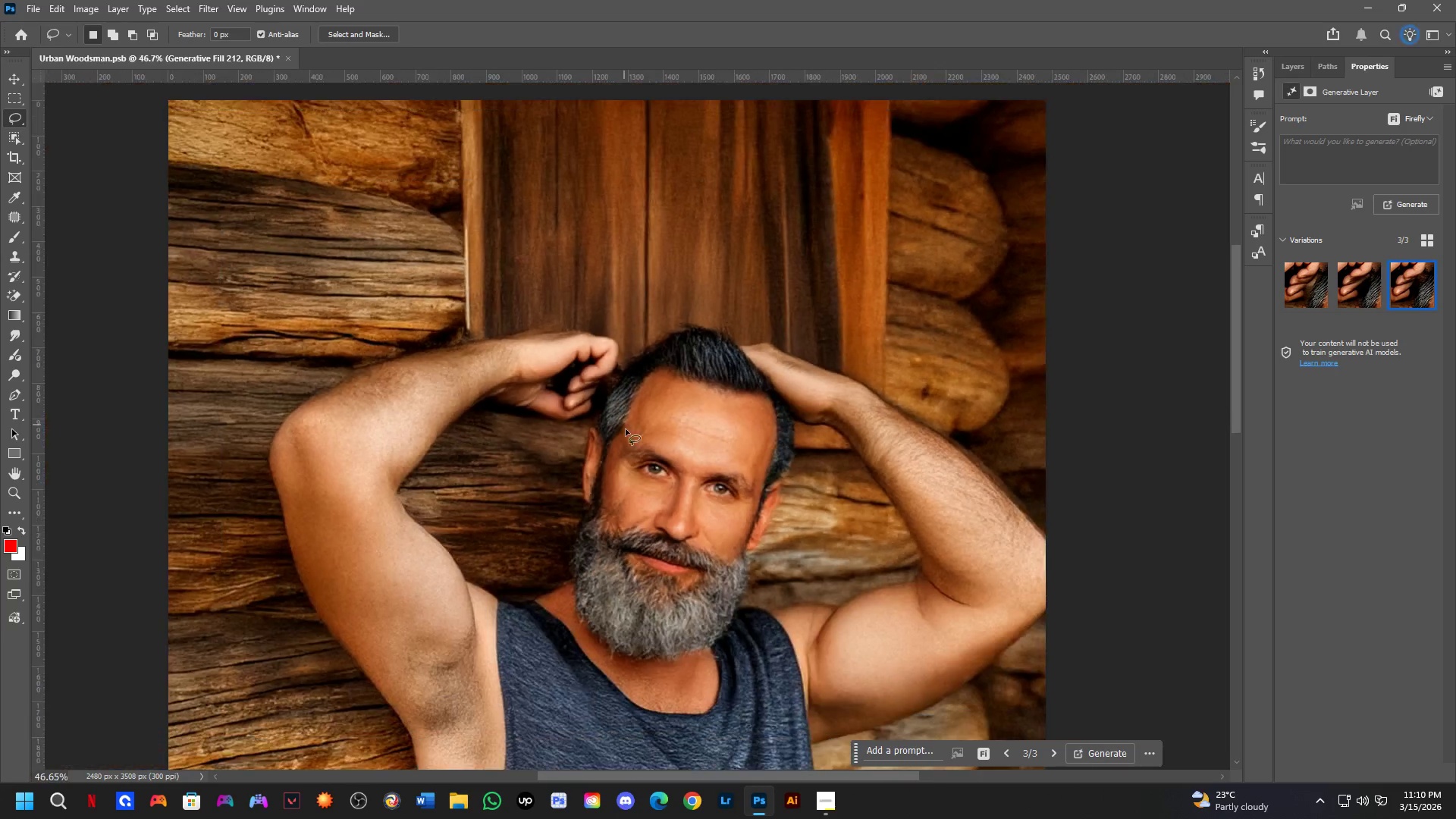 
key(Shift+ShiftLeft)
 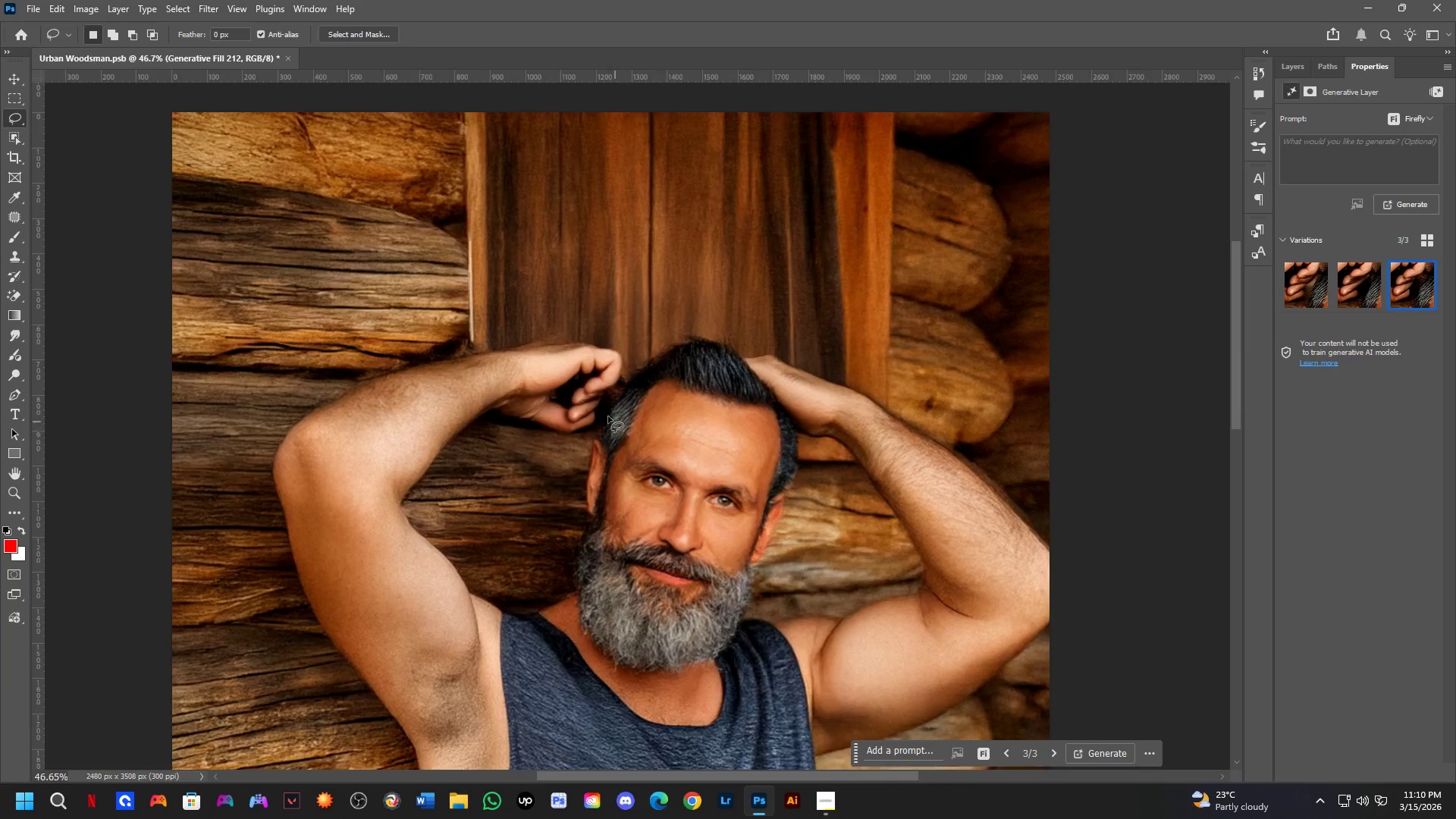 
scroll: coordinate [554, 400], scroll_direction: up, amount: 4.0
 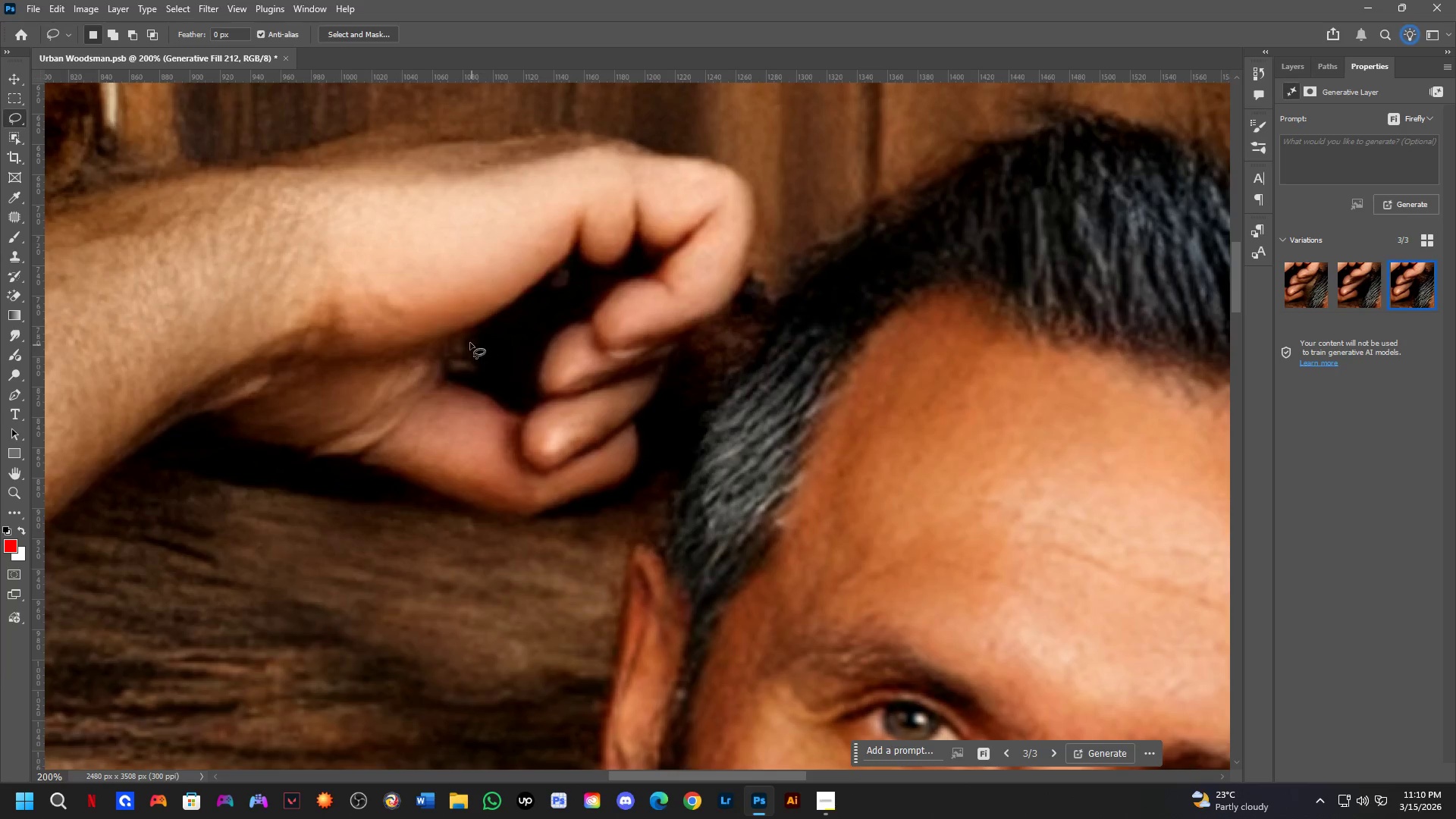 
left_click_drag(start_coordinate=[438, 317], to_coordinate=[524, 284])
 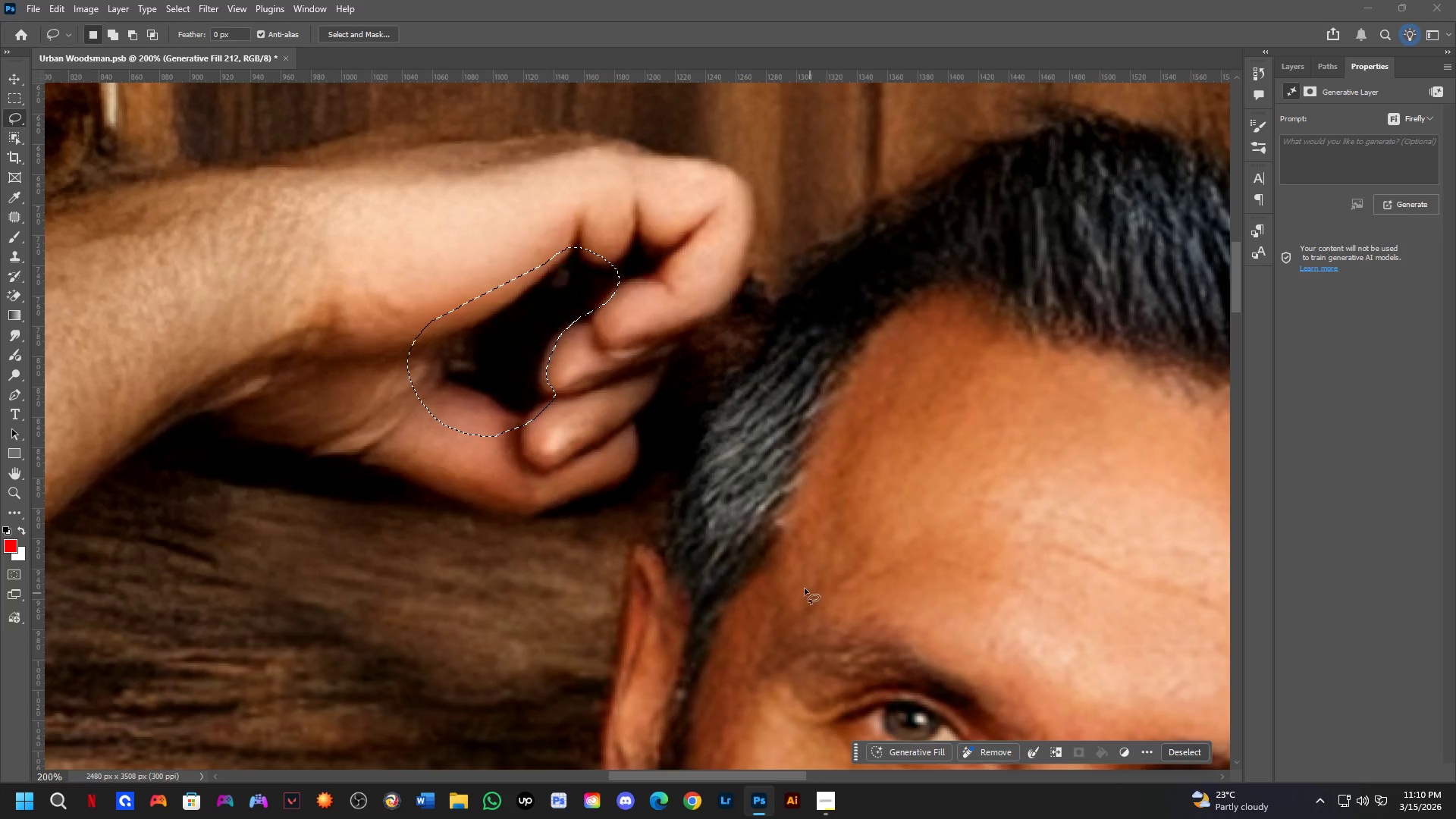 
hold_key(key=ShiftLeft, duration=0.33)
left_click_drag(start_coordinate=[326, 119], to_coordinate=[485, 91])
 